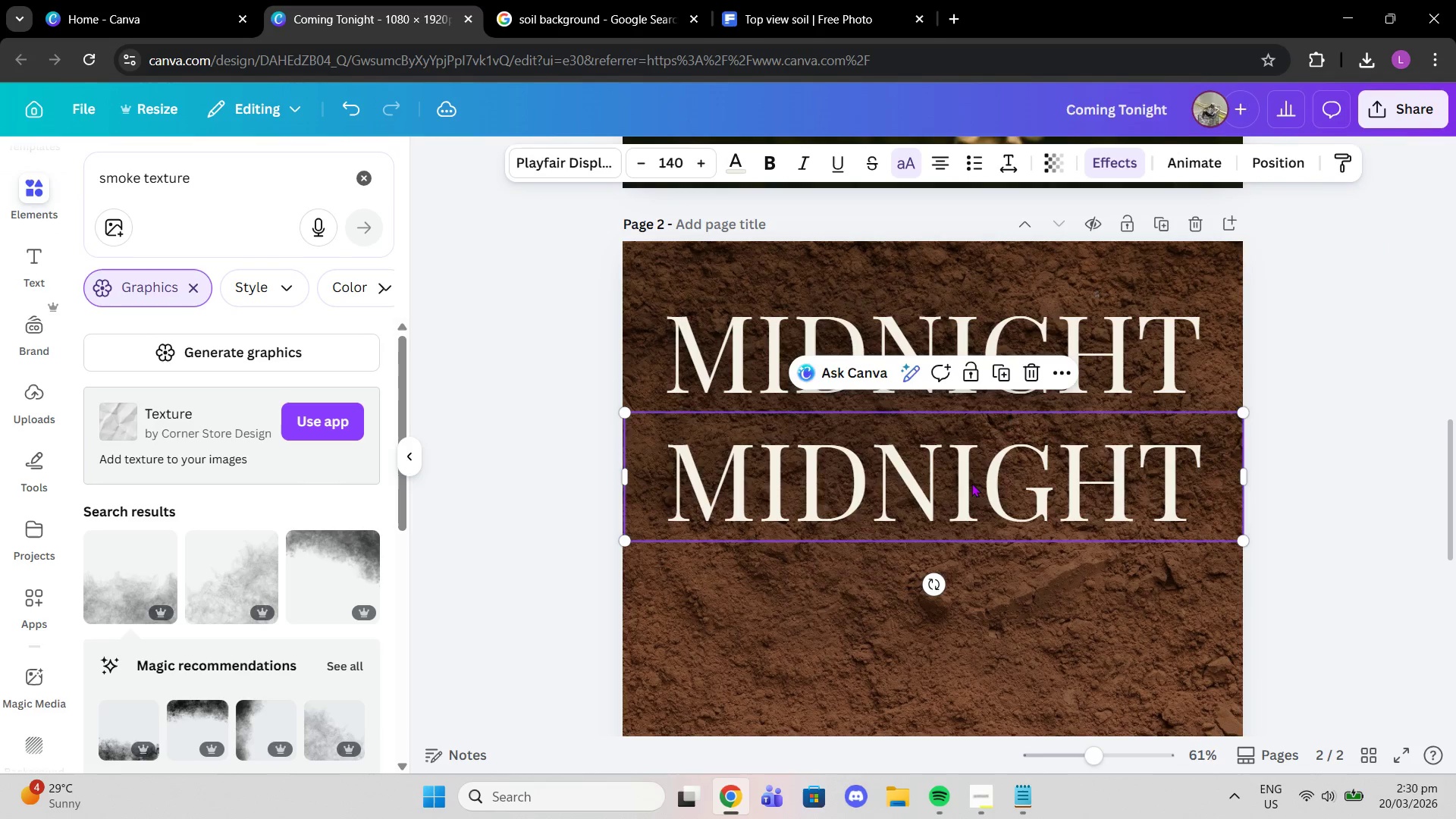 
left_click([971, 483])
 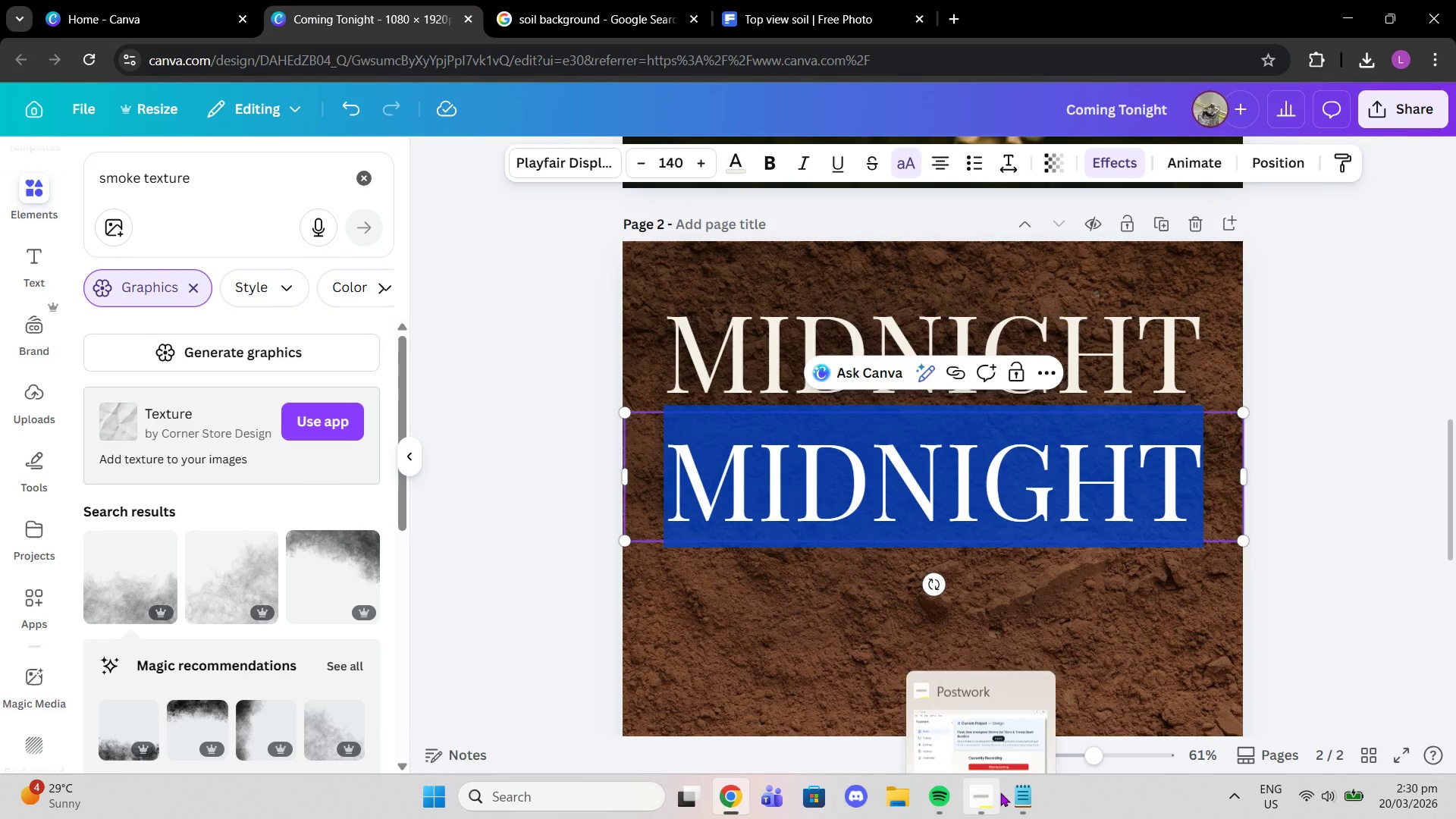 
left_click([1016, 792])
 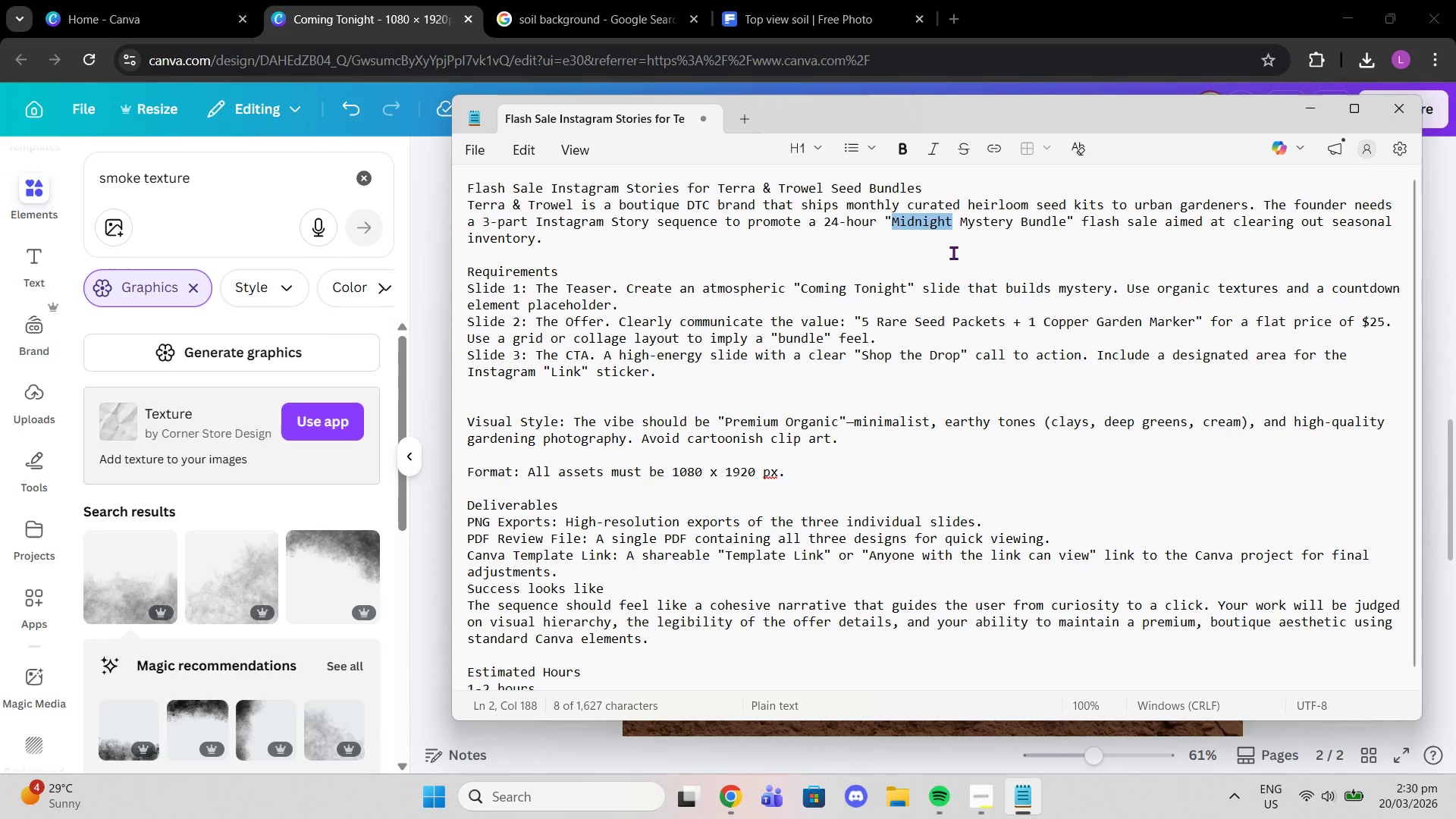 
left_click_drag(start_coordinate=[963, 221], to_coordinate=[1068, 226])
 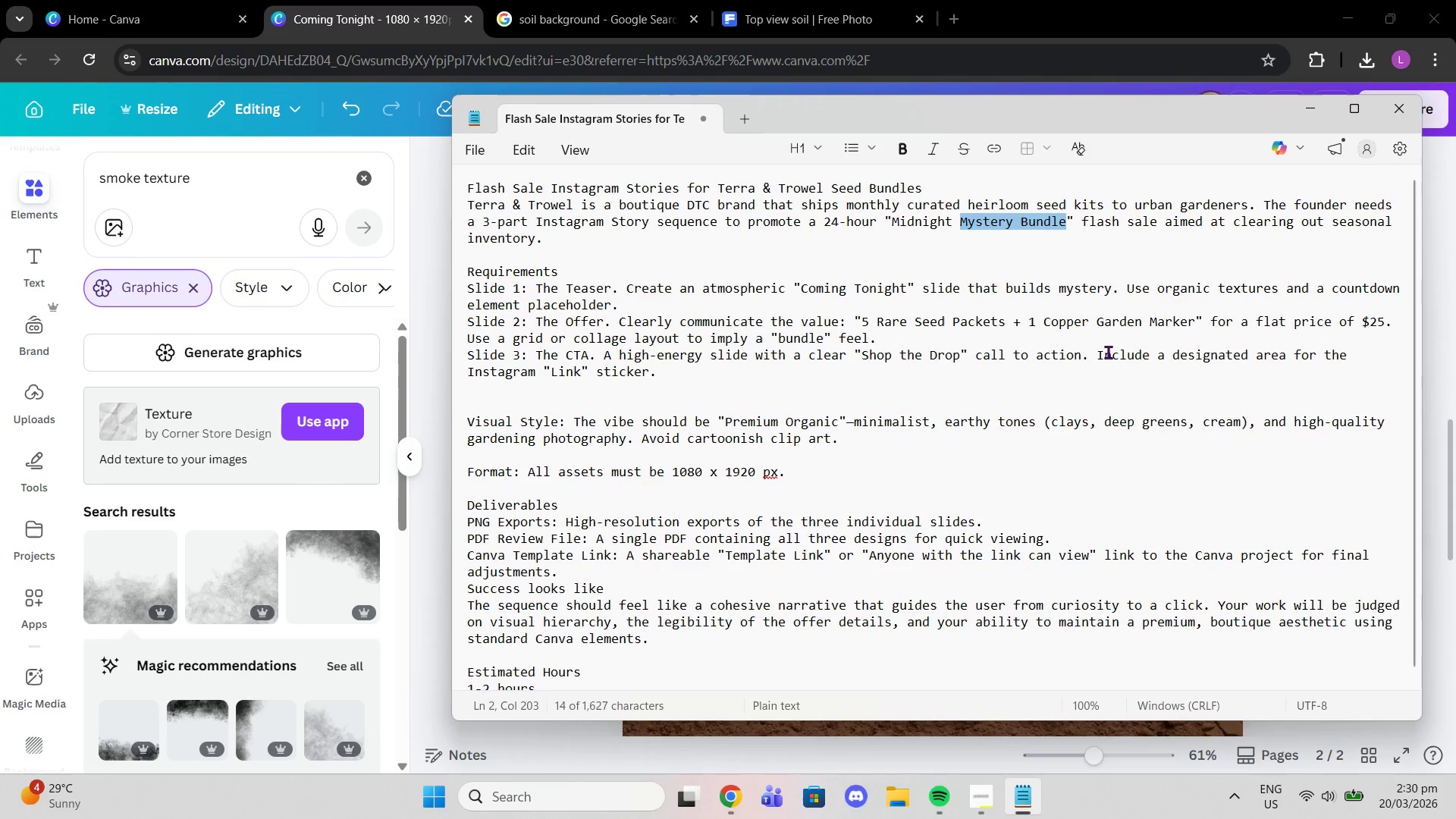 
key(Control+C)
 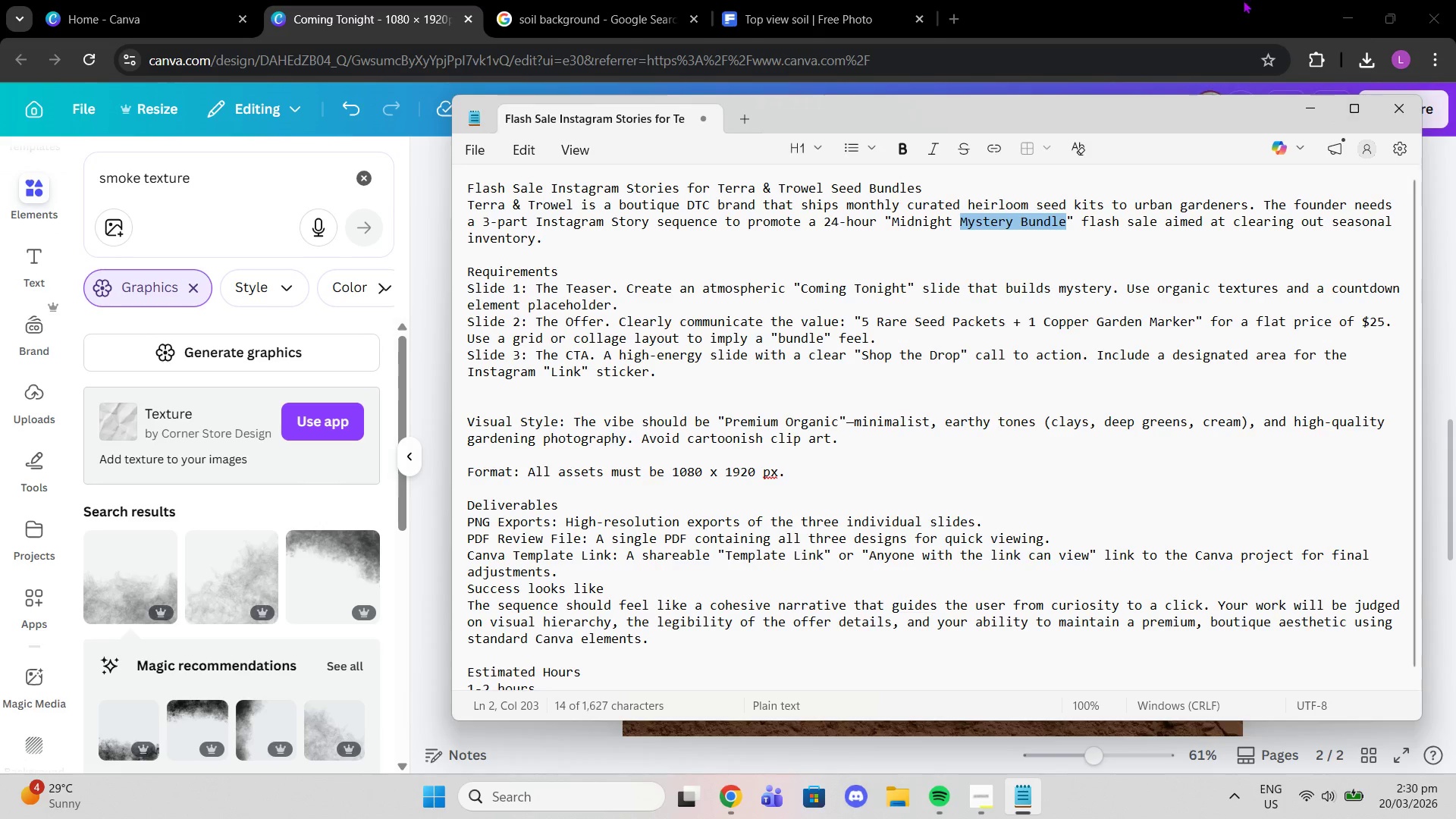 
left_click([1081, 0])
 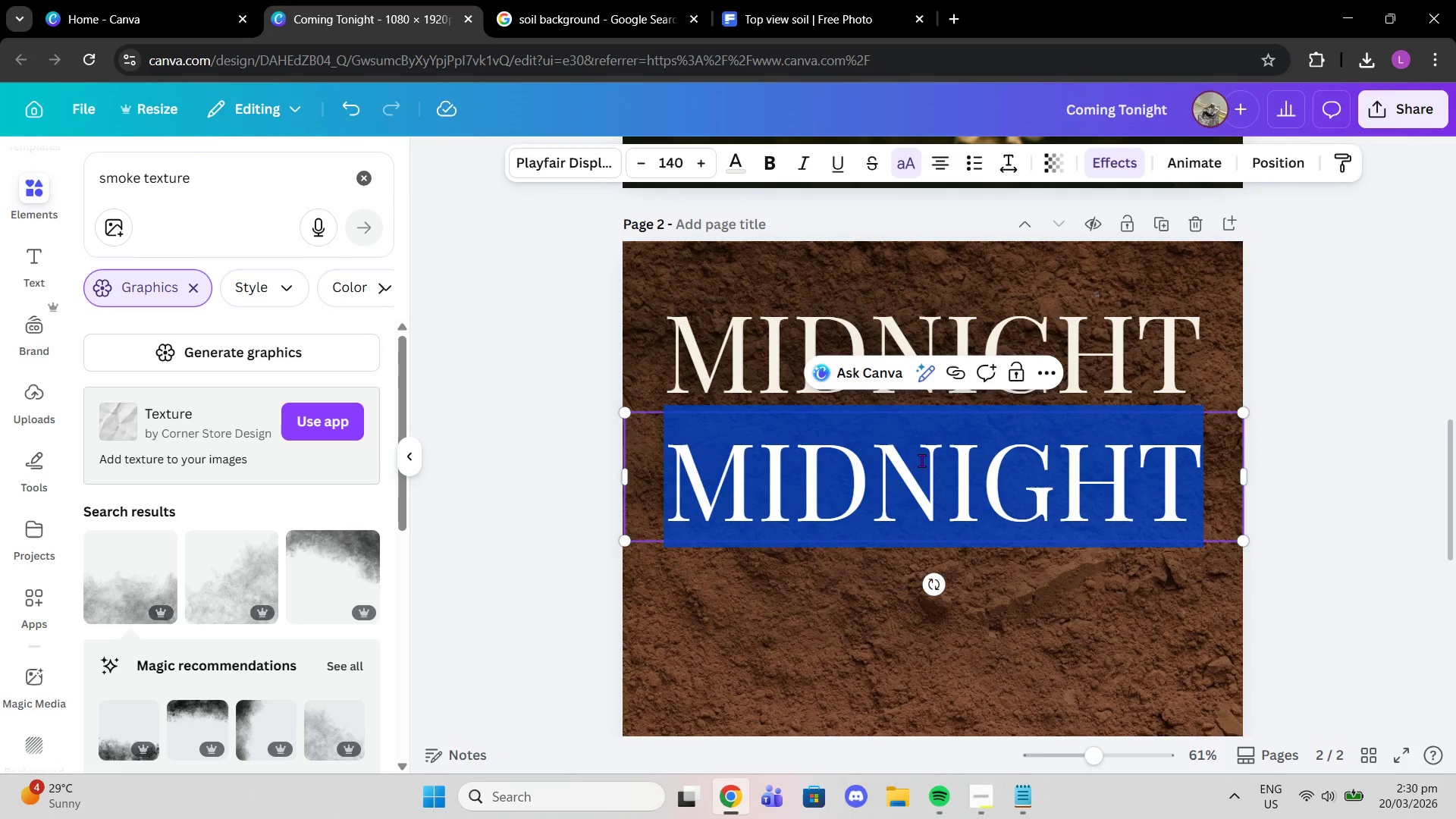 
key(Control+V)
 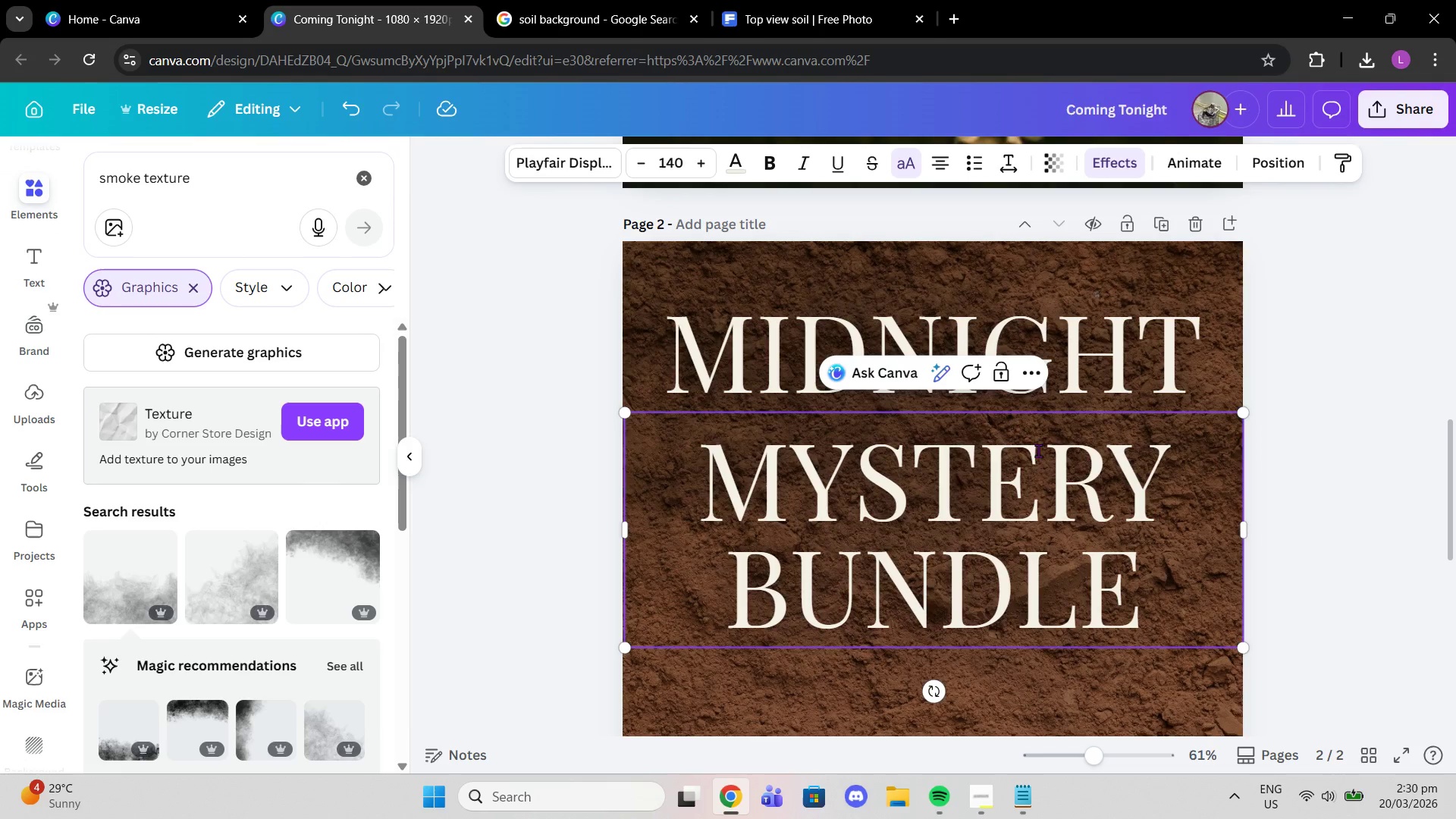 
scroll: coordinate [1106, 470], scroll_direction: up, amount: 1.0
 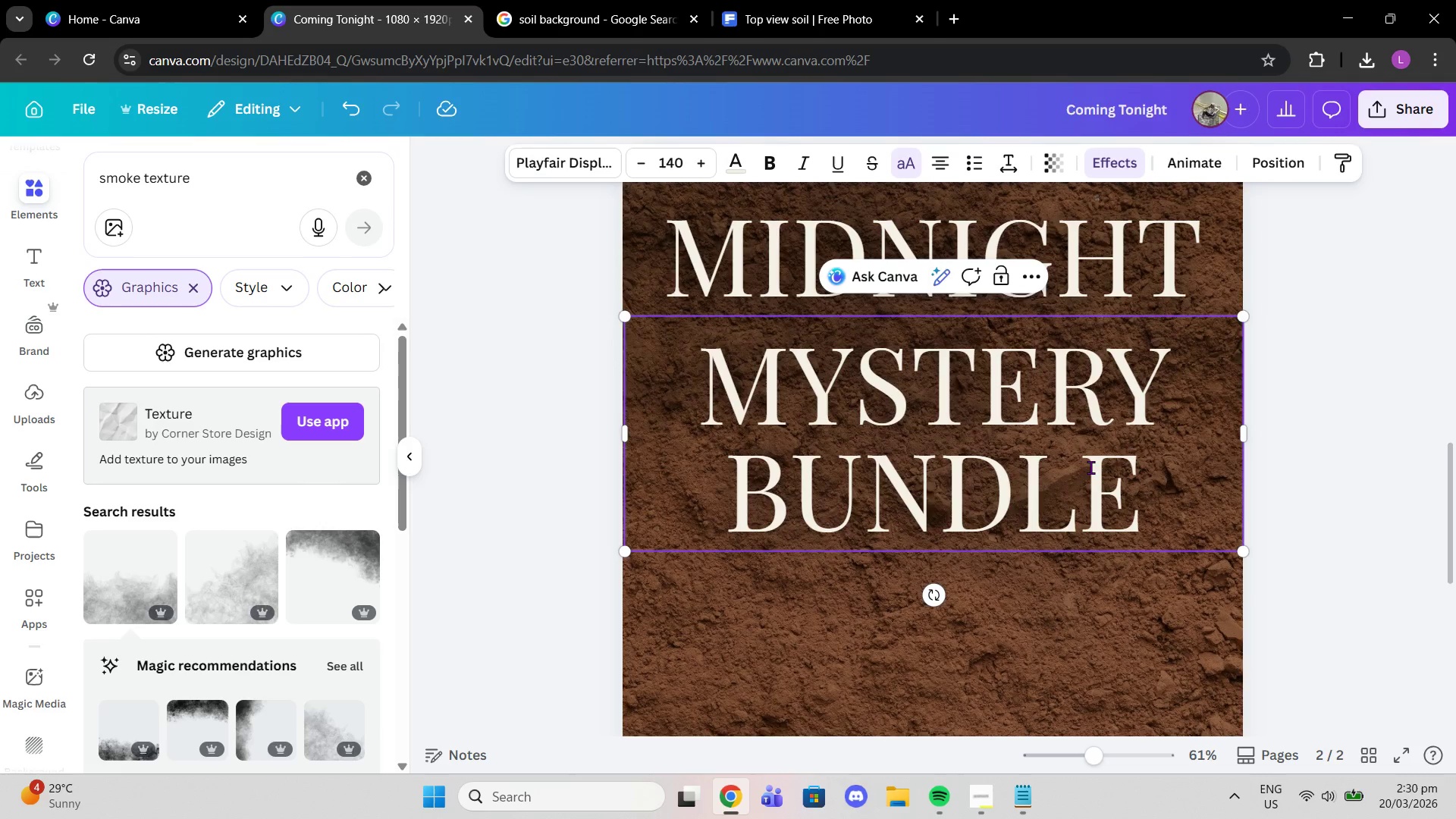 
left_click([1090, 467])
 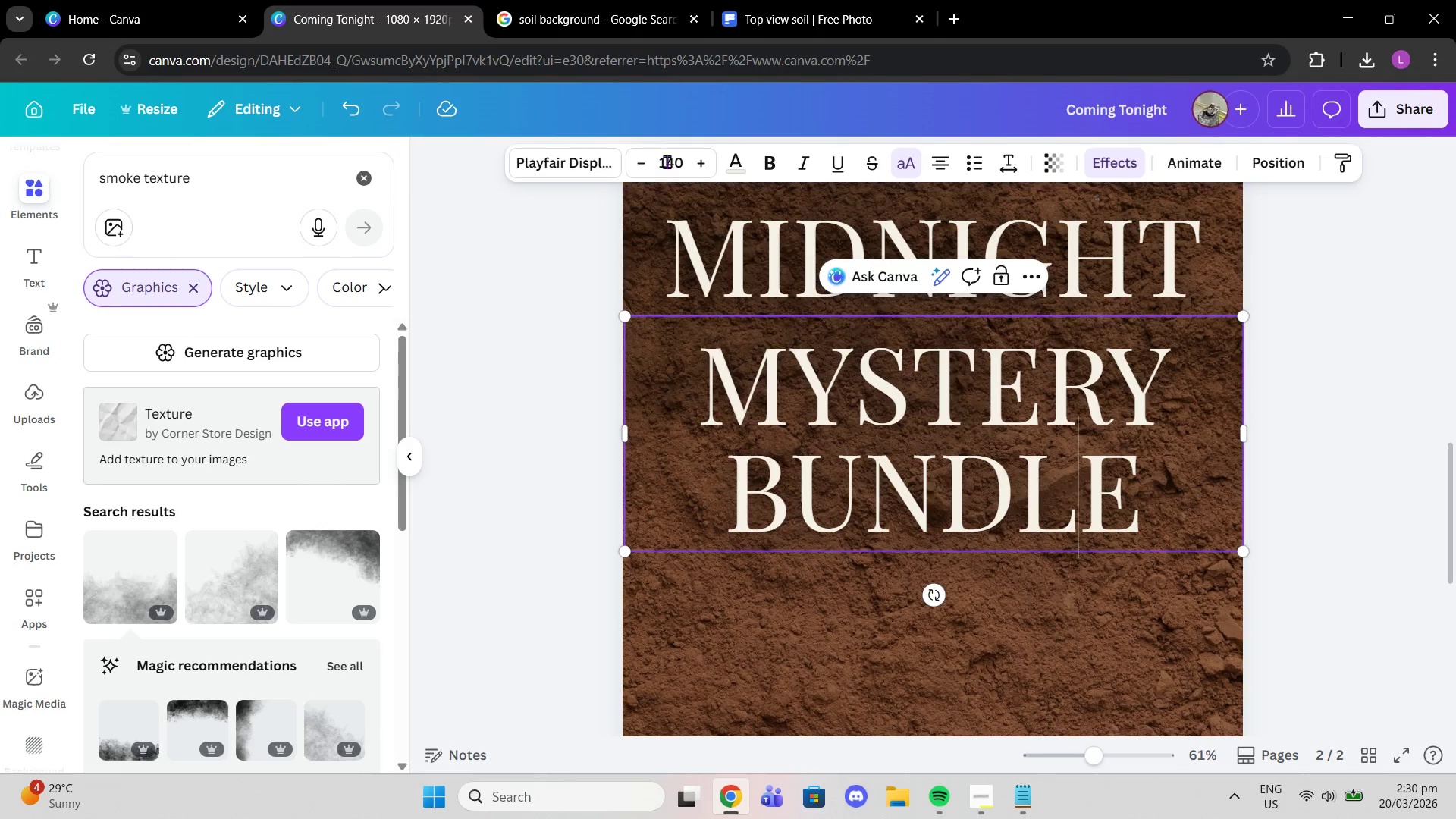 
double_click([633, 162])
 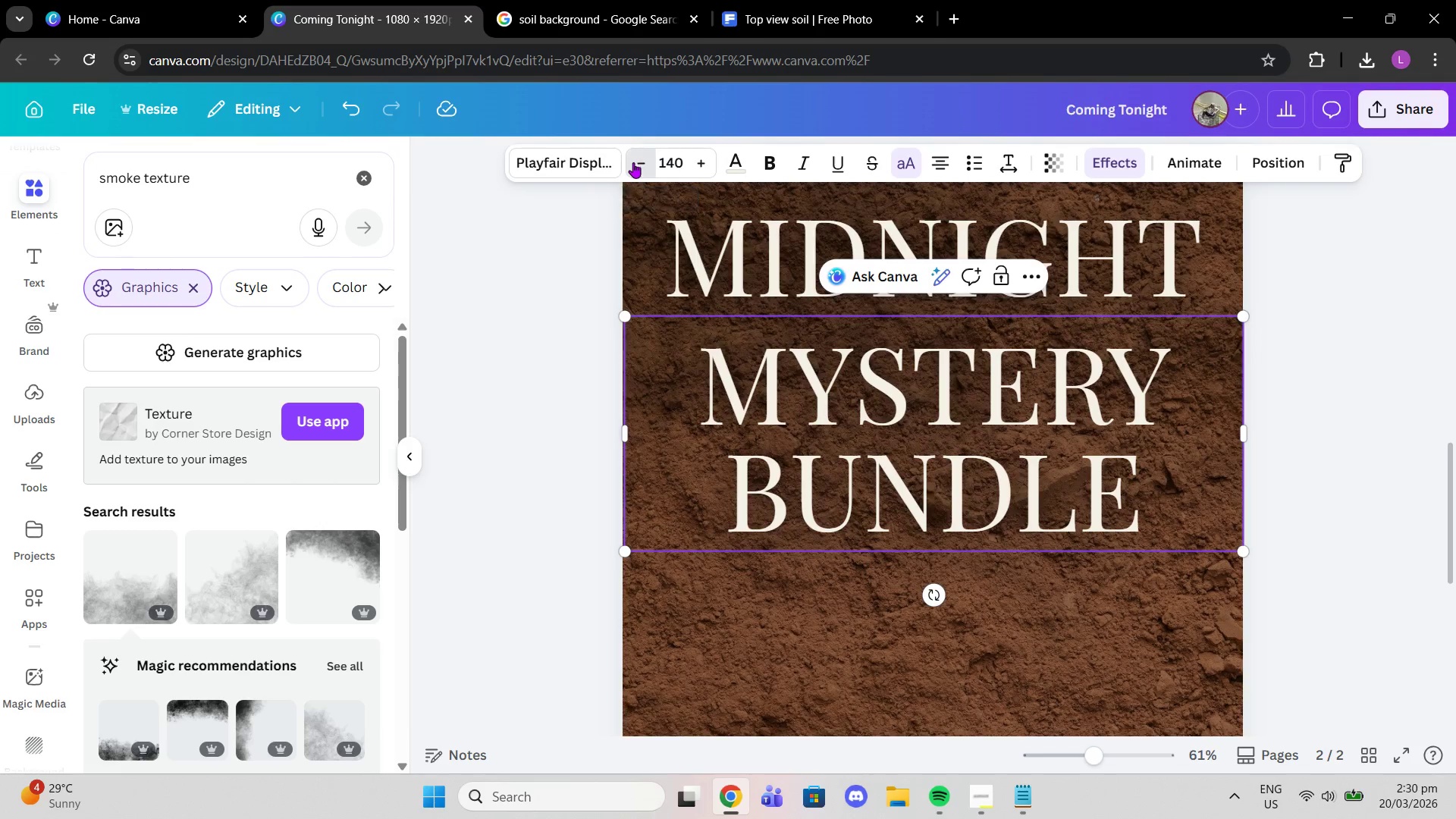 
triple_click([633, 162])
 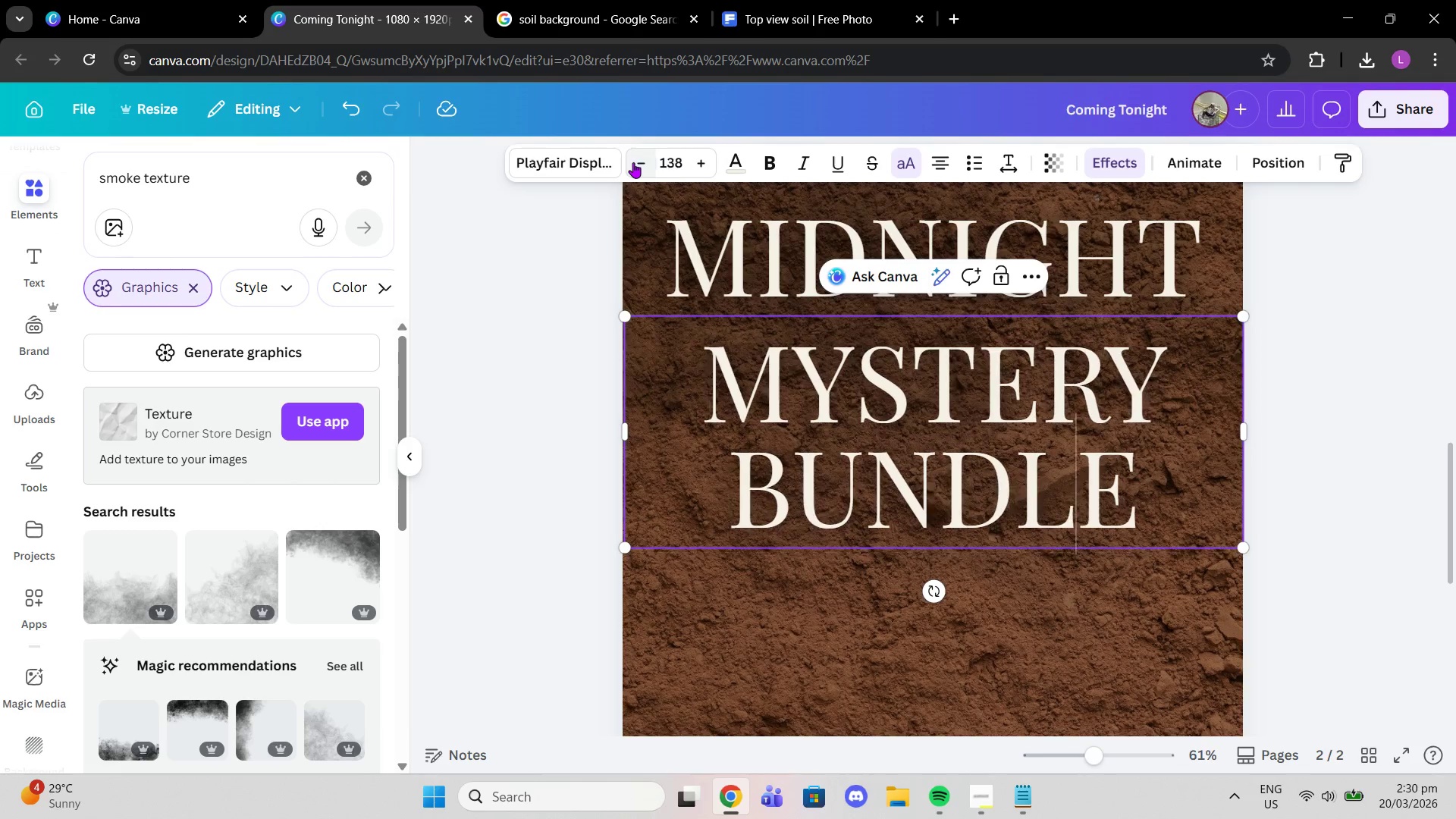 
triple_click([633, 162])
 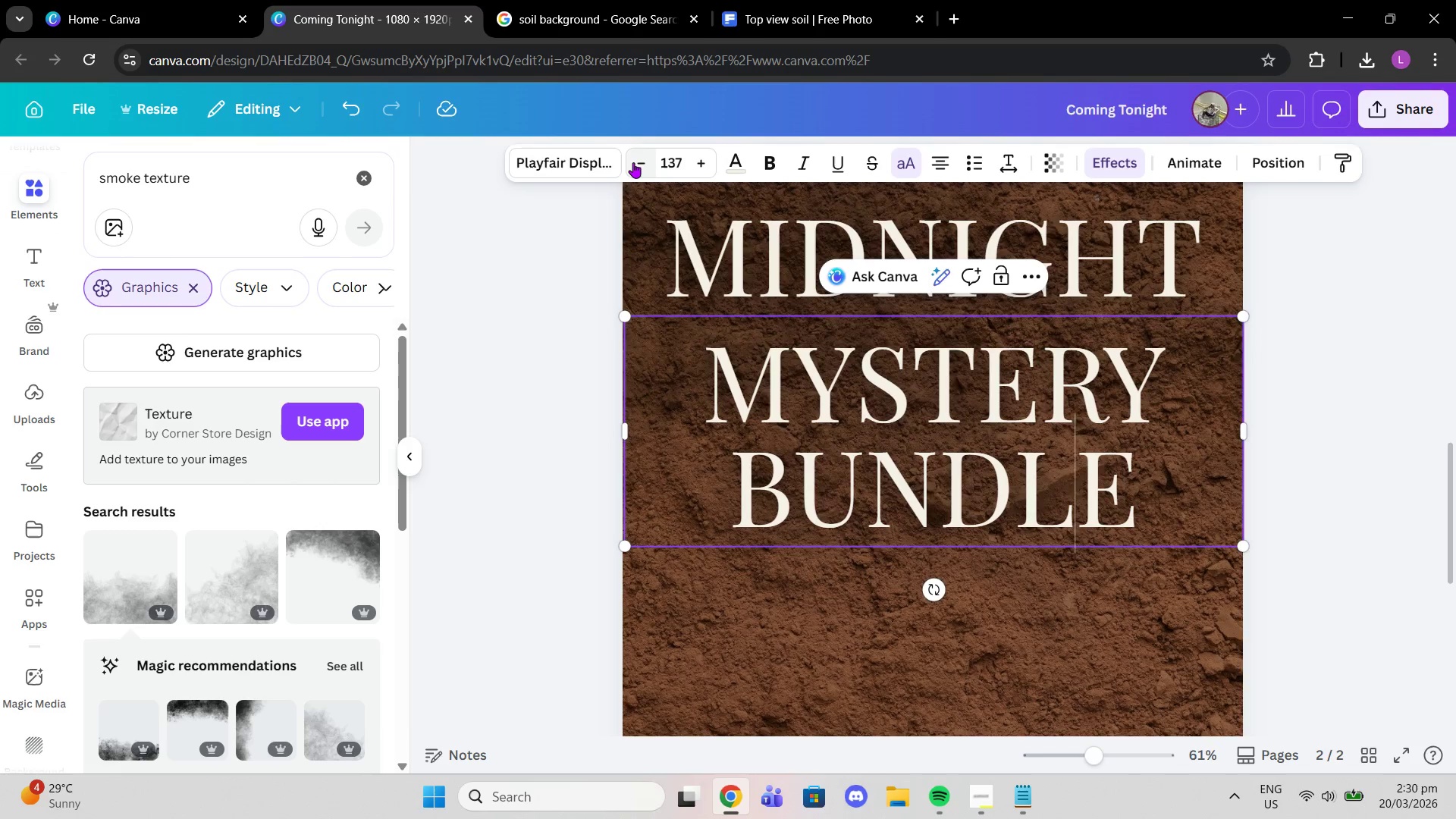 
triple_click([633, 162])
 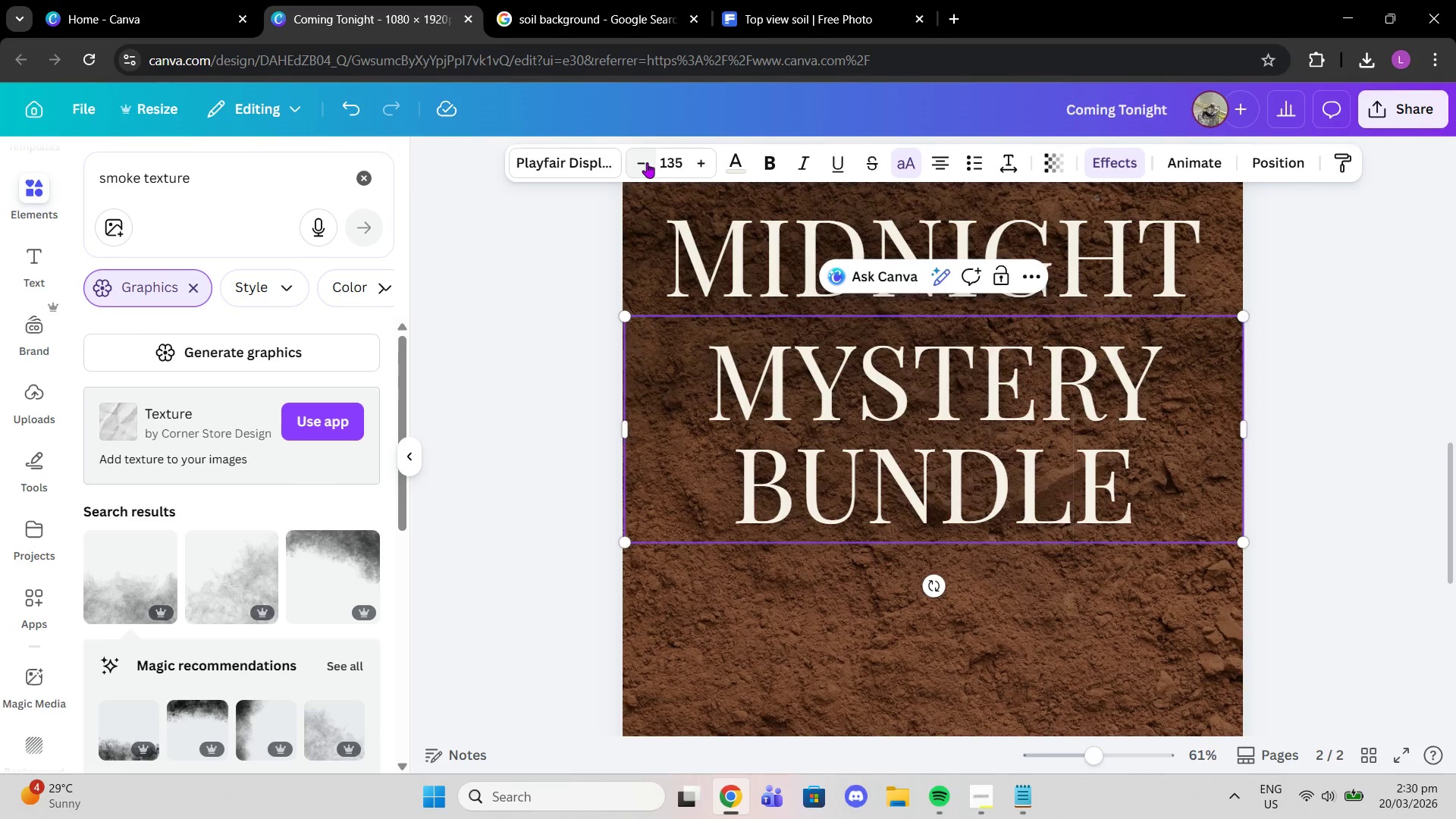 
wait(15.09)
 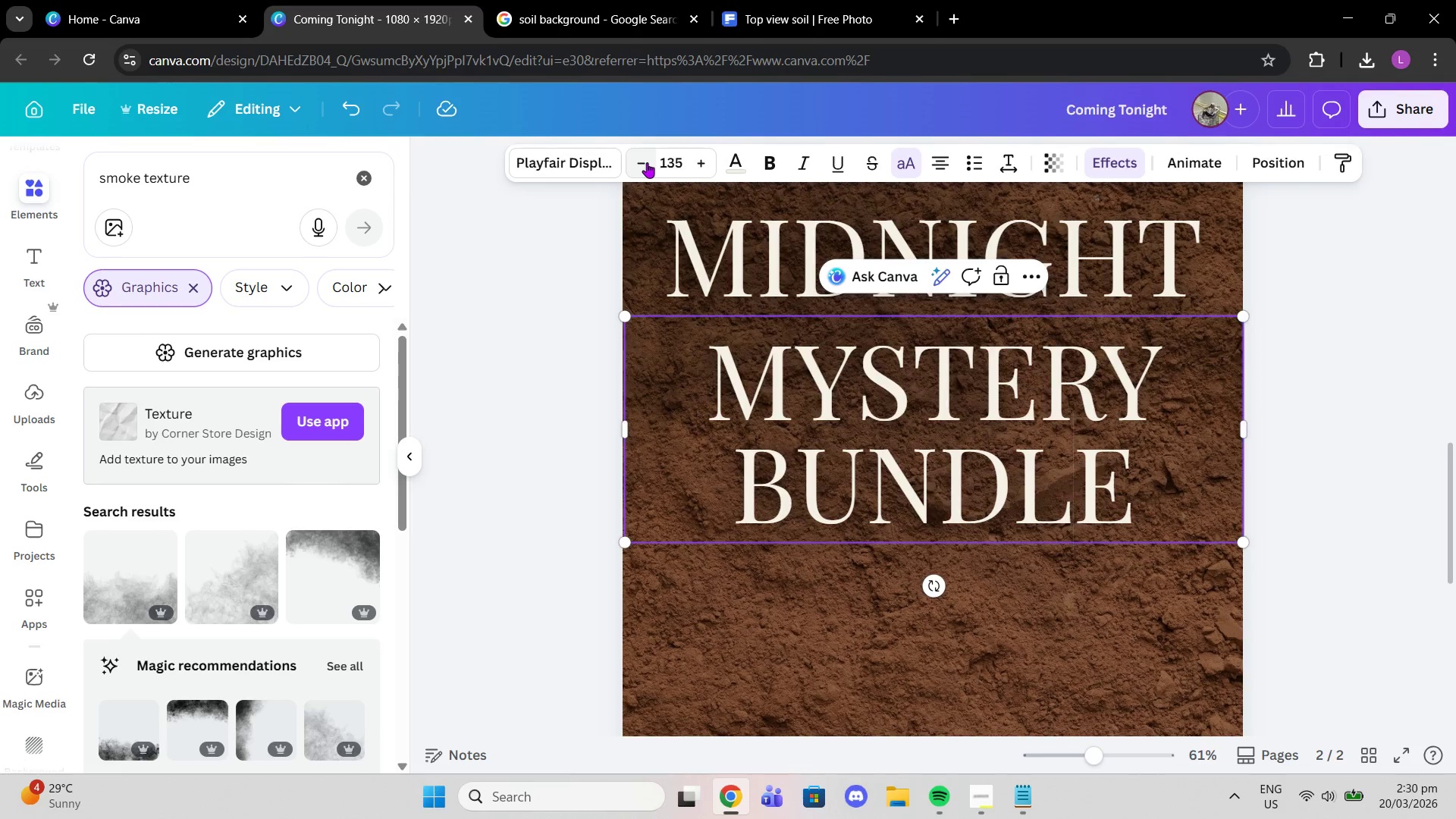 
double_click([643, 167])
 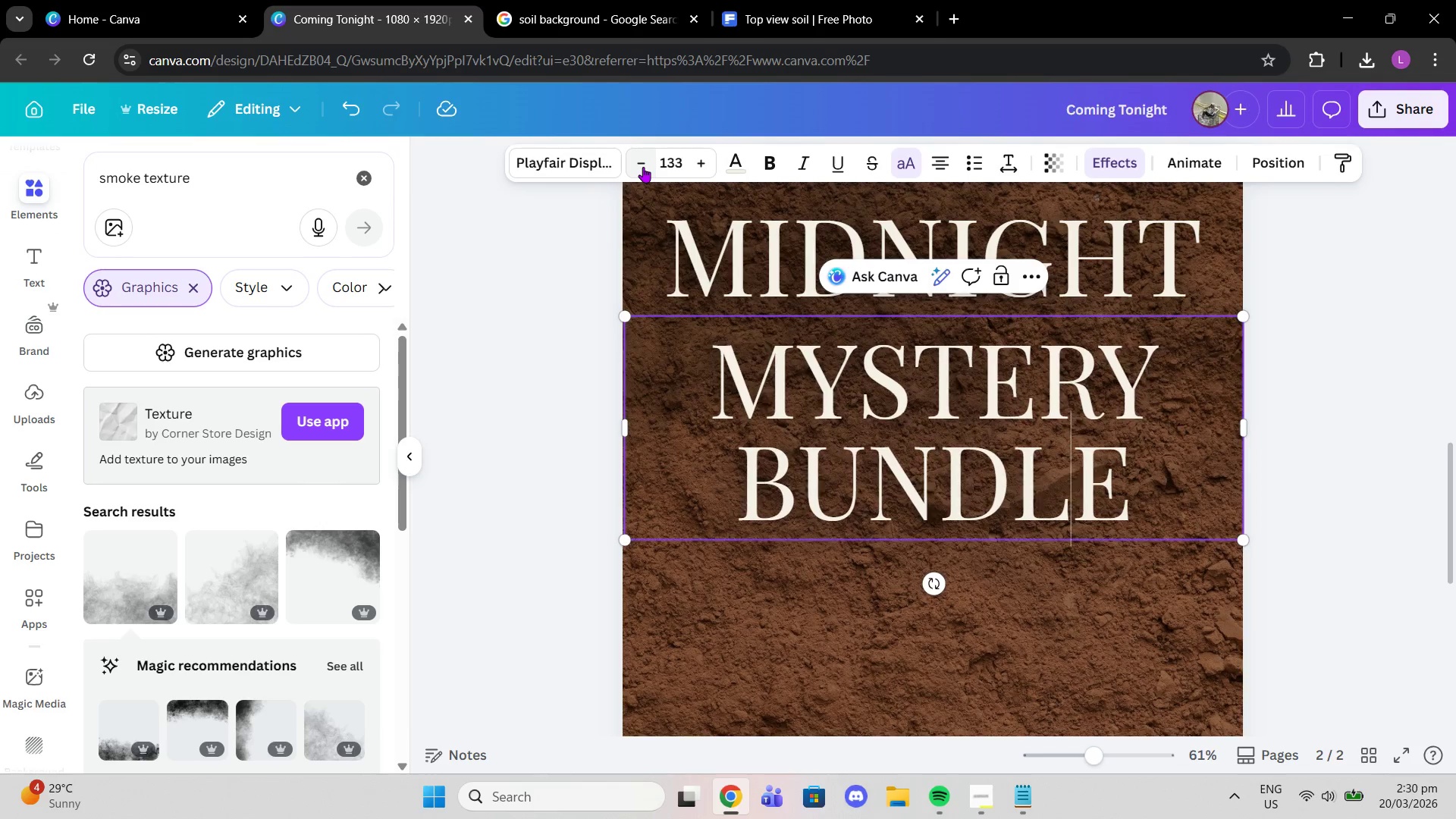 
triple_click([643, 167])
 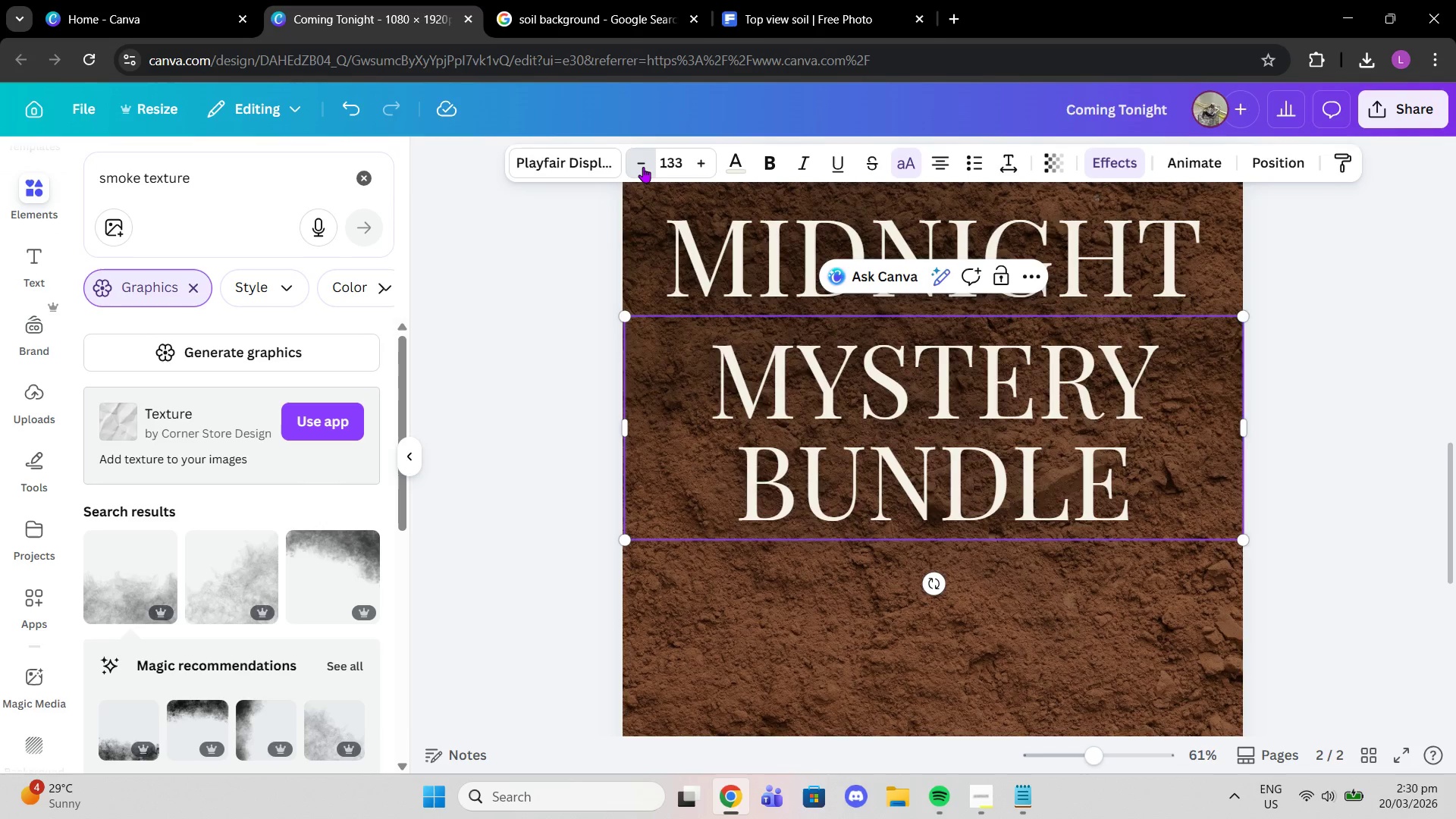 
triple_click([643, 167])
 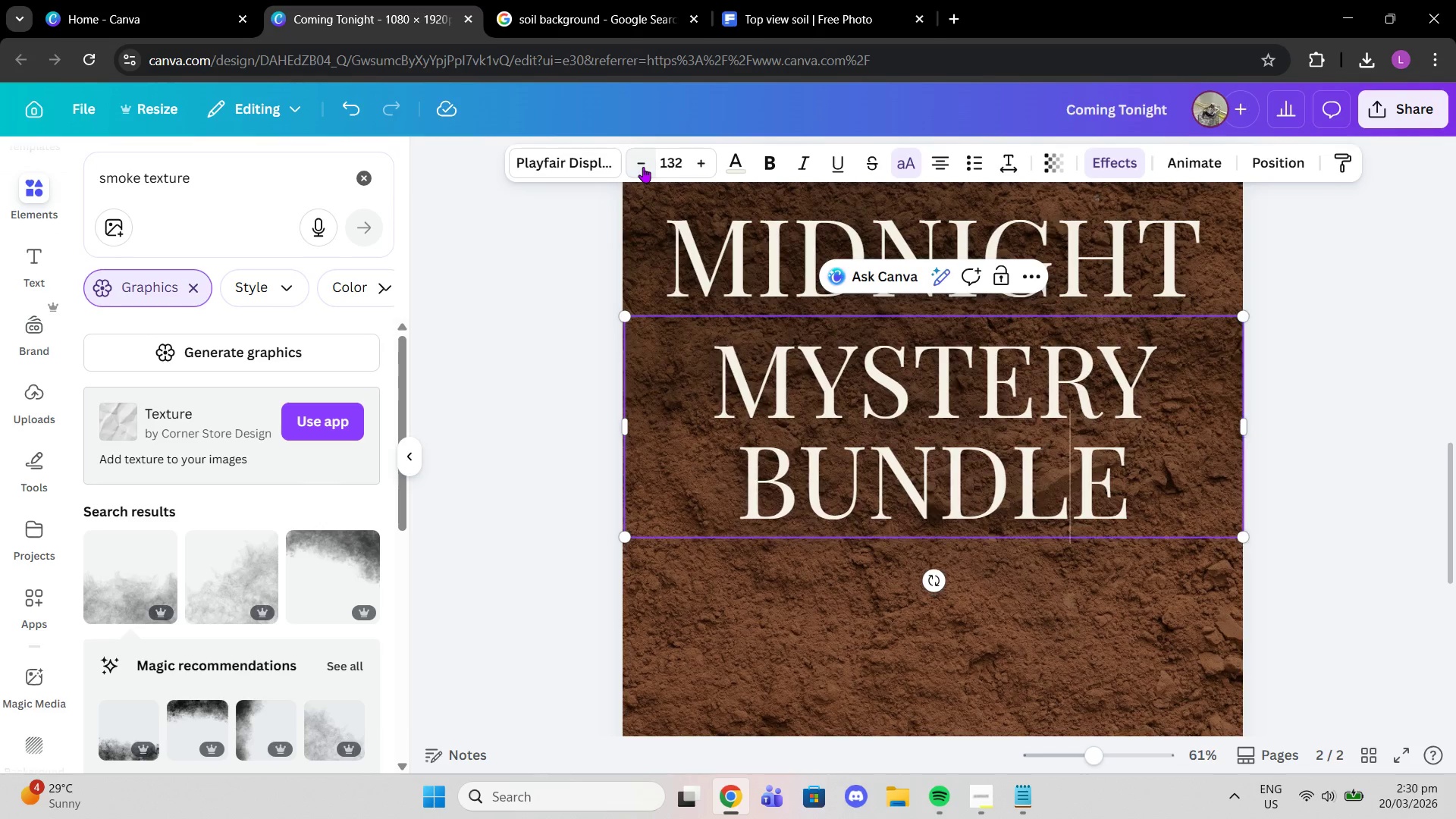 
triple_click([643, 167])
 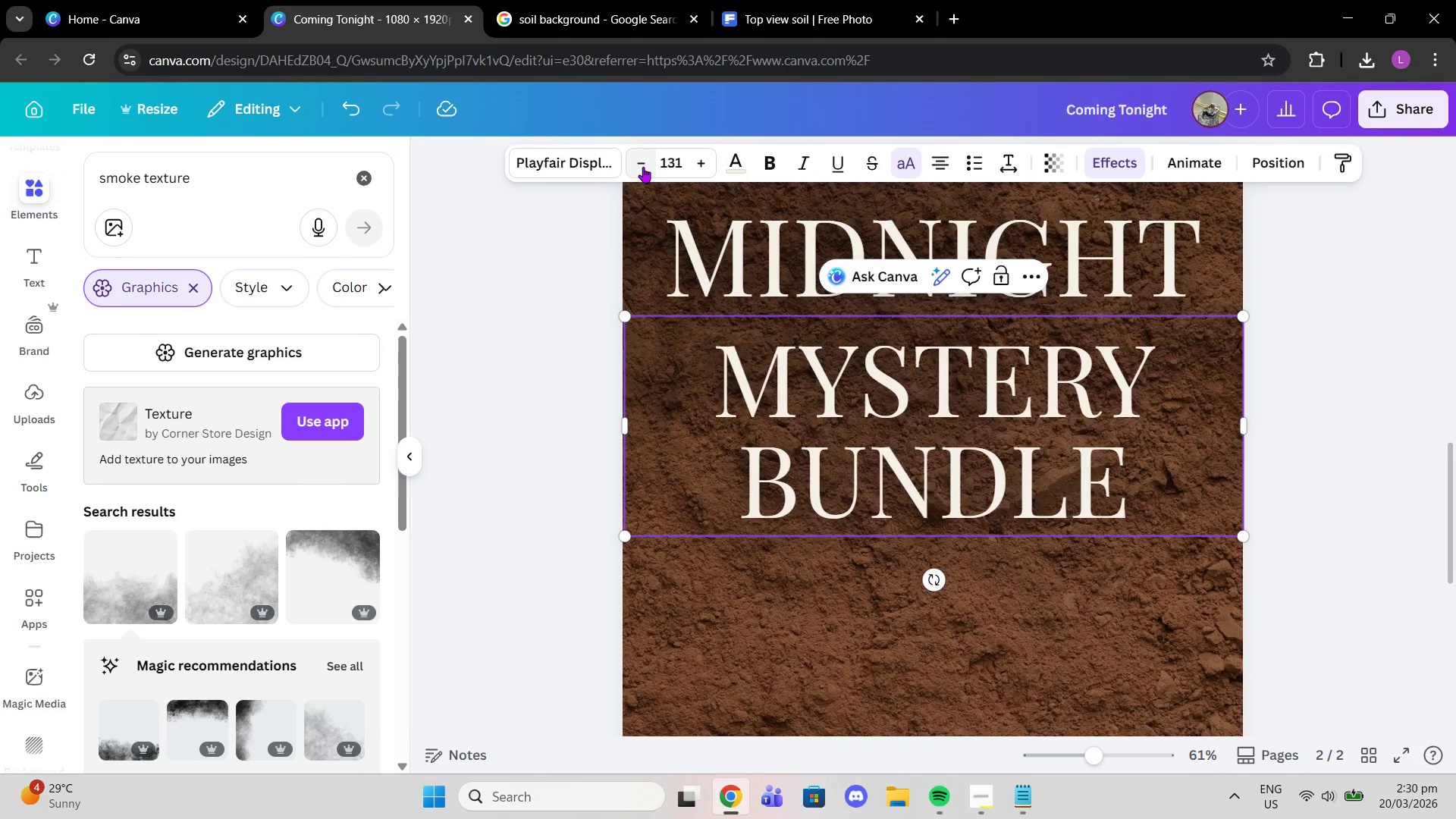 
triple_click([643, 167])
 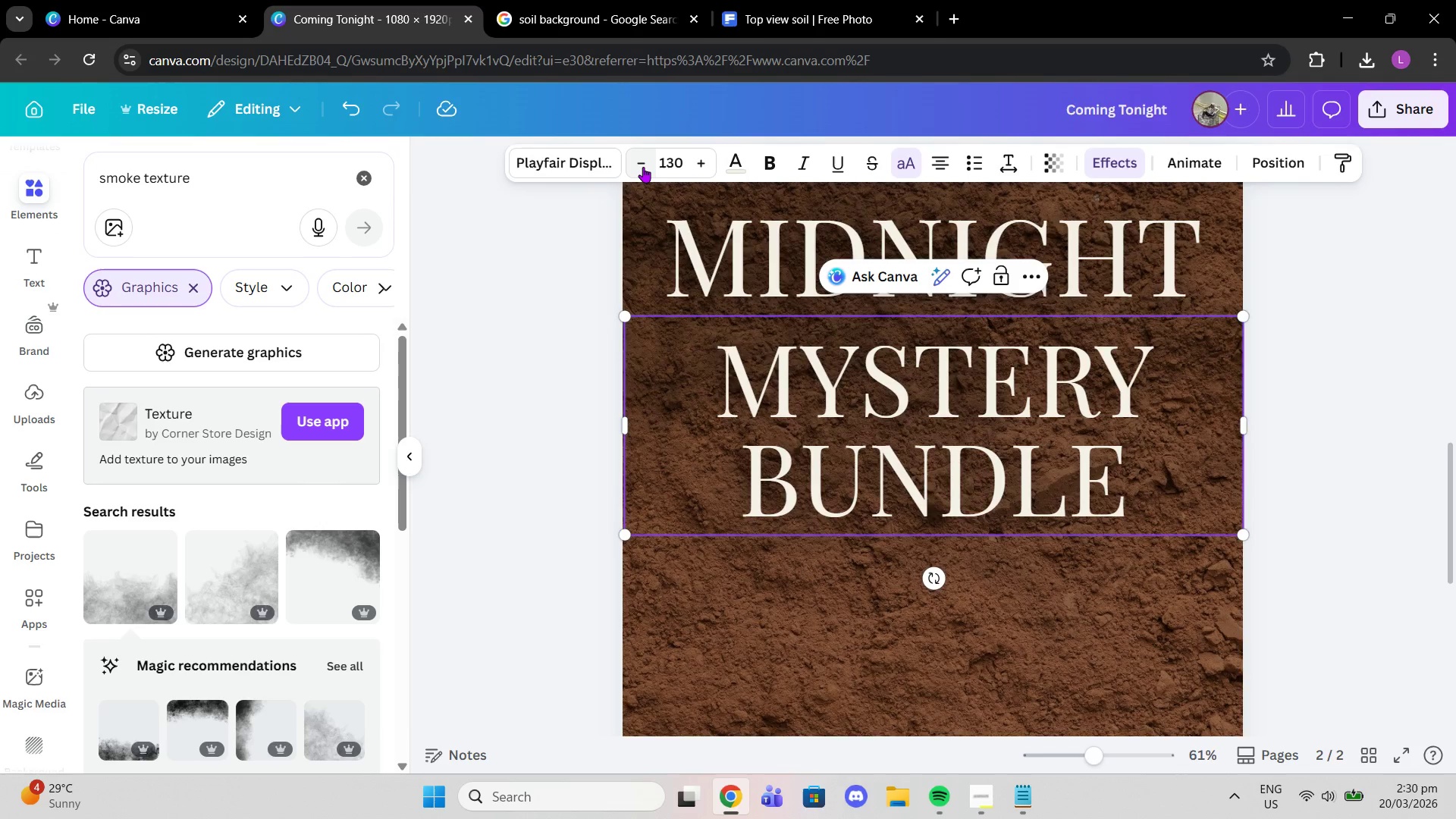 
triple_click([643, 167])
 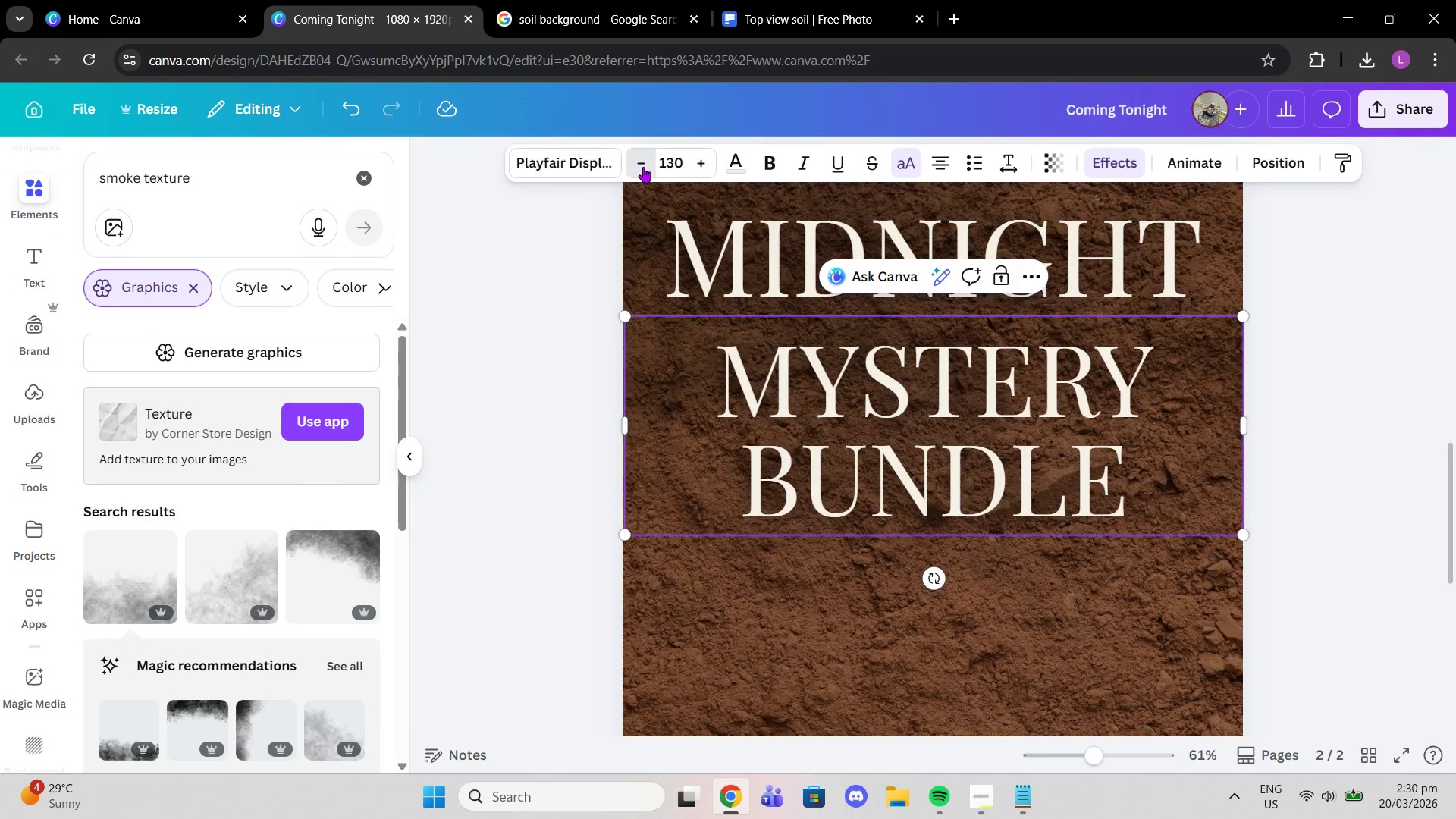 
triple_click([643, 167])
 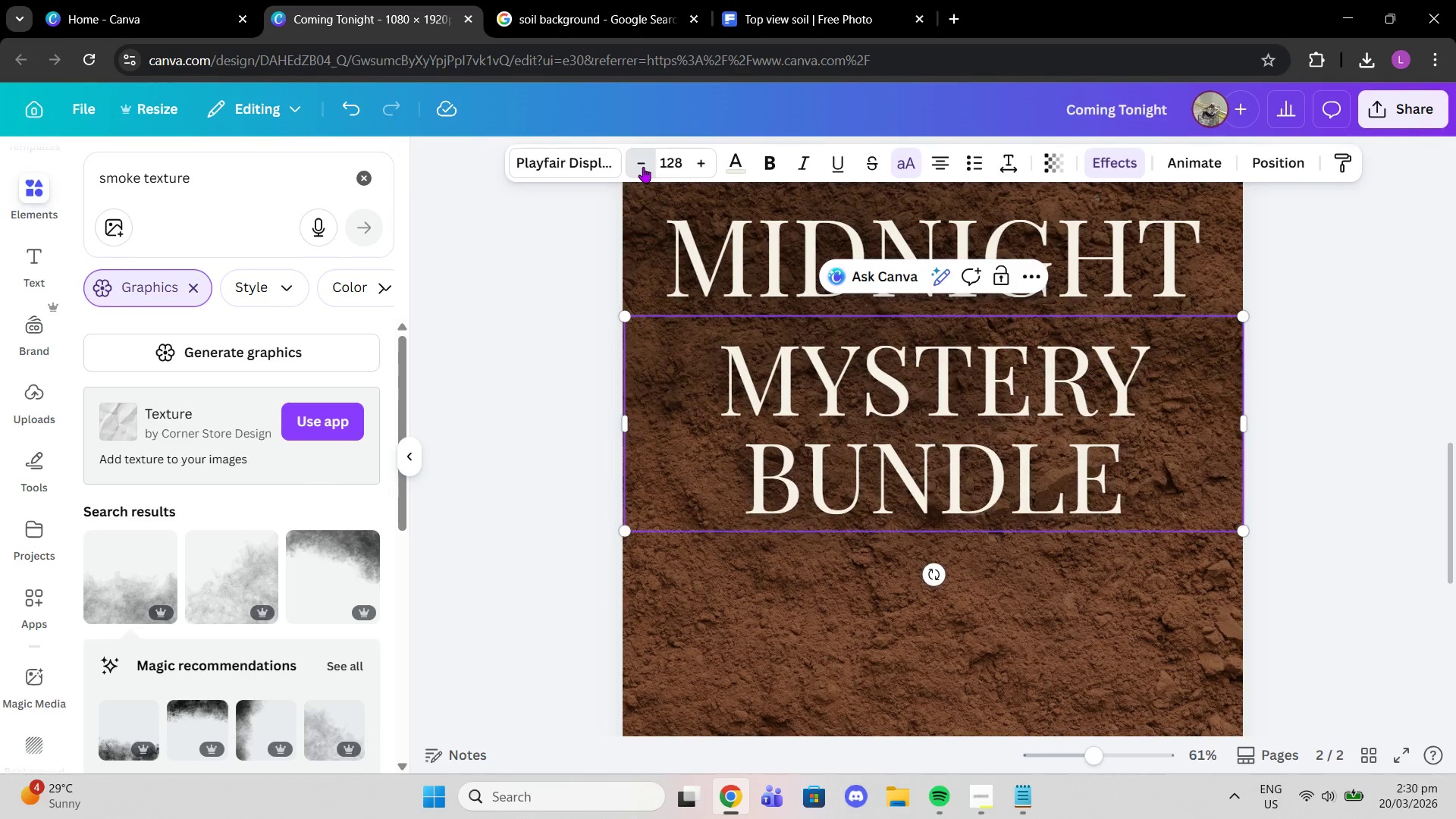 
triple_click([643, 167])
 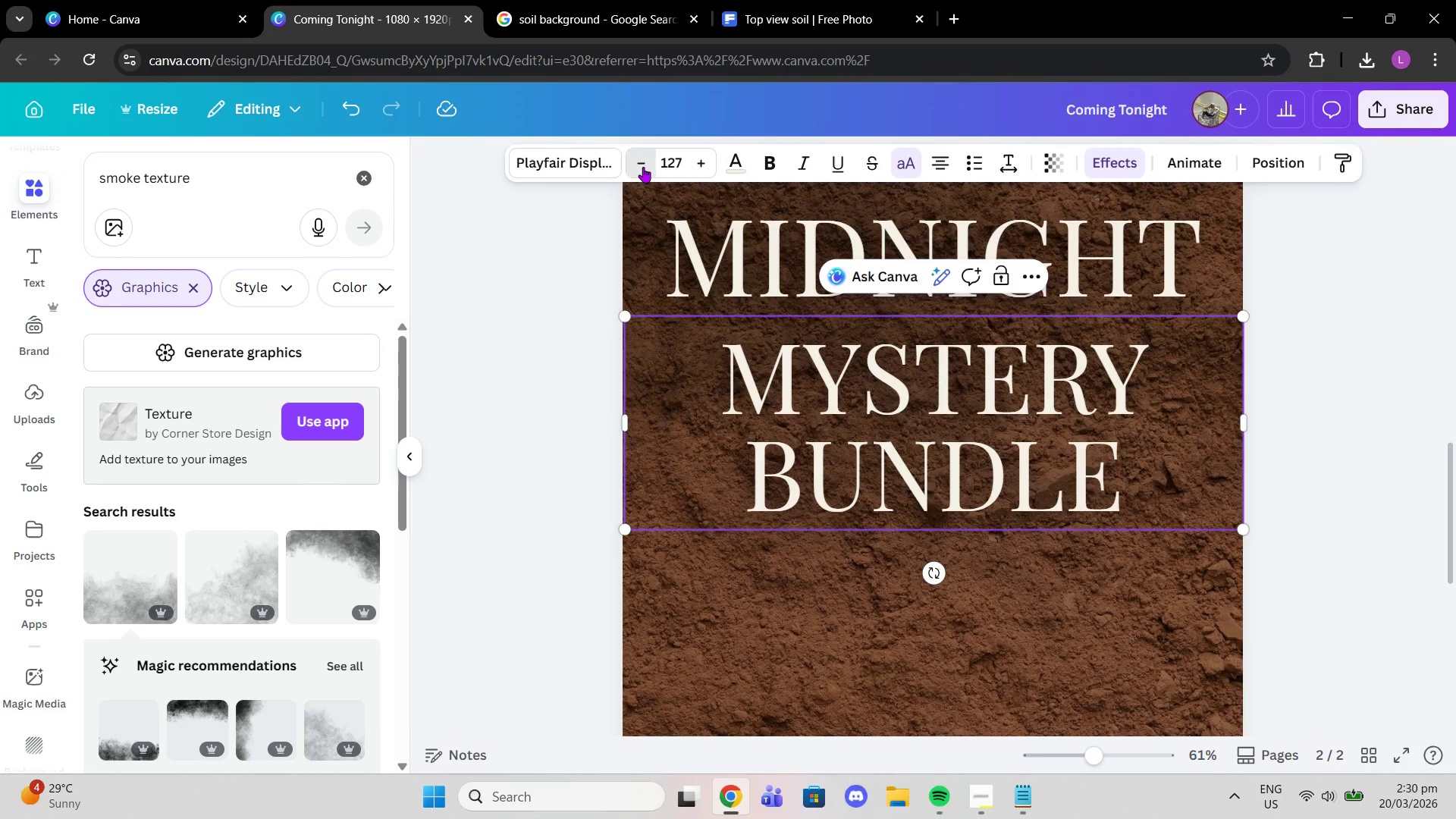 
triple_click([643, 167])
 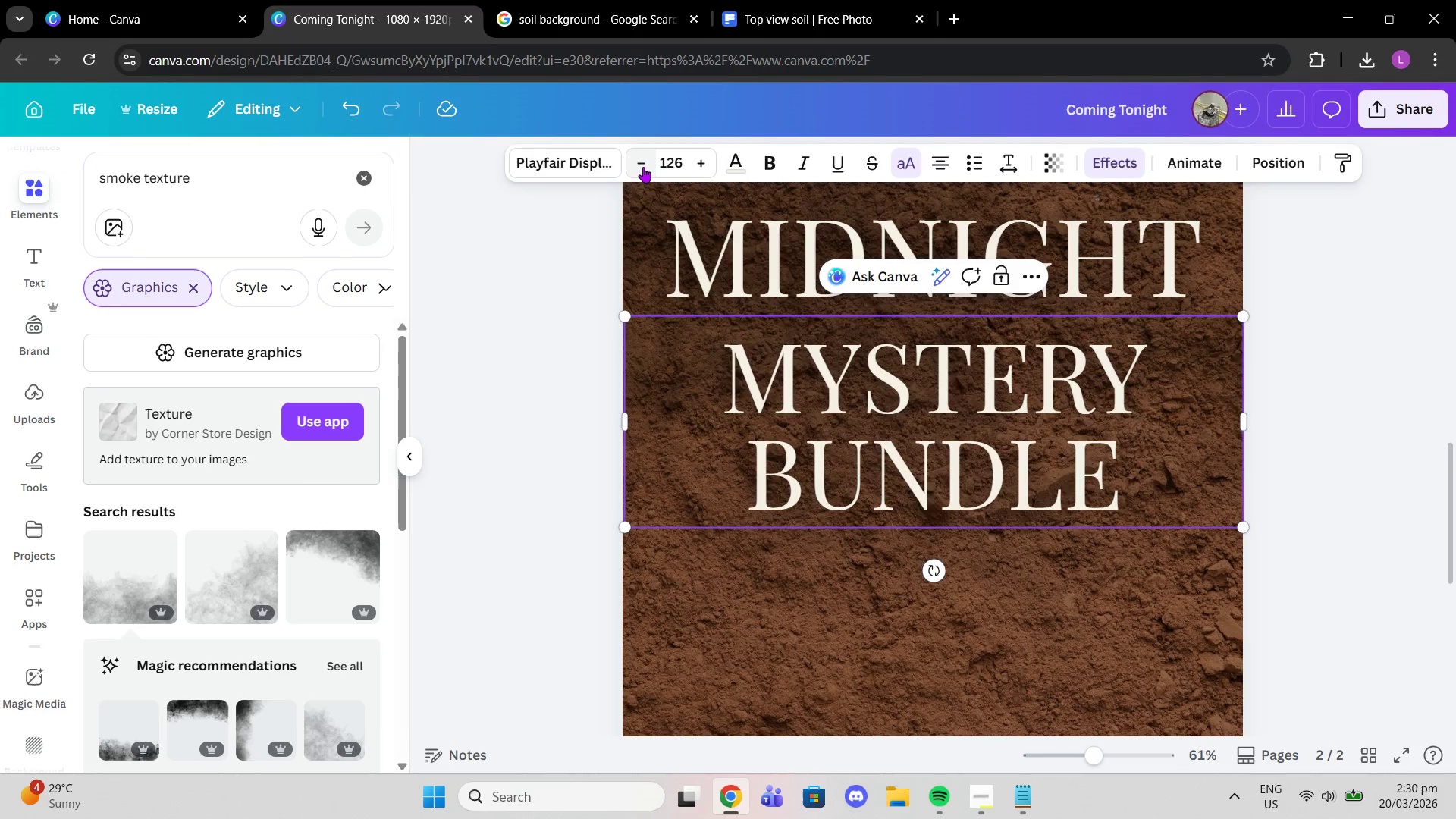 
triple_click([643, 167])
 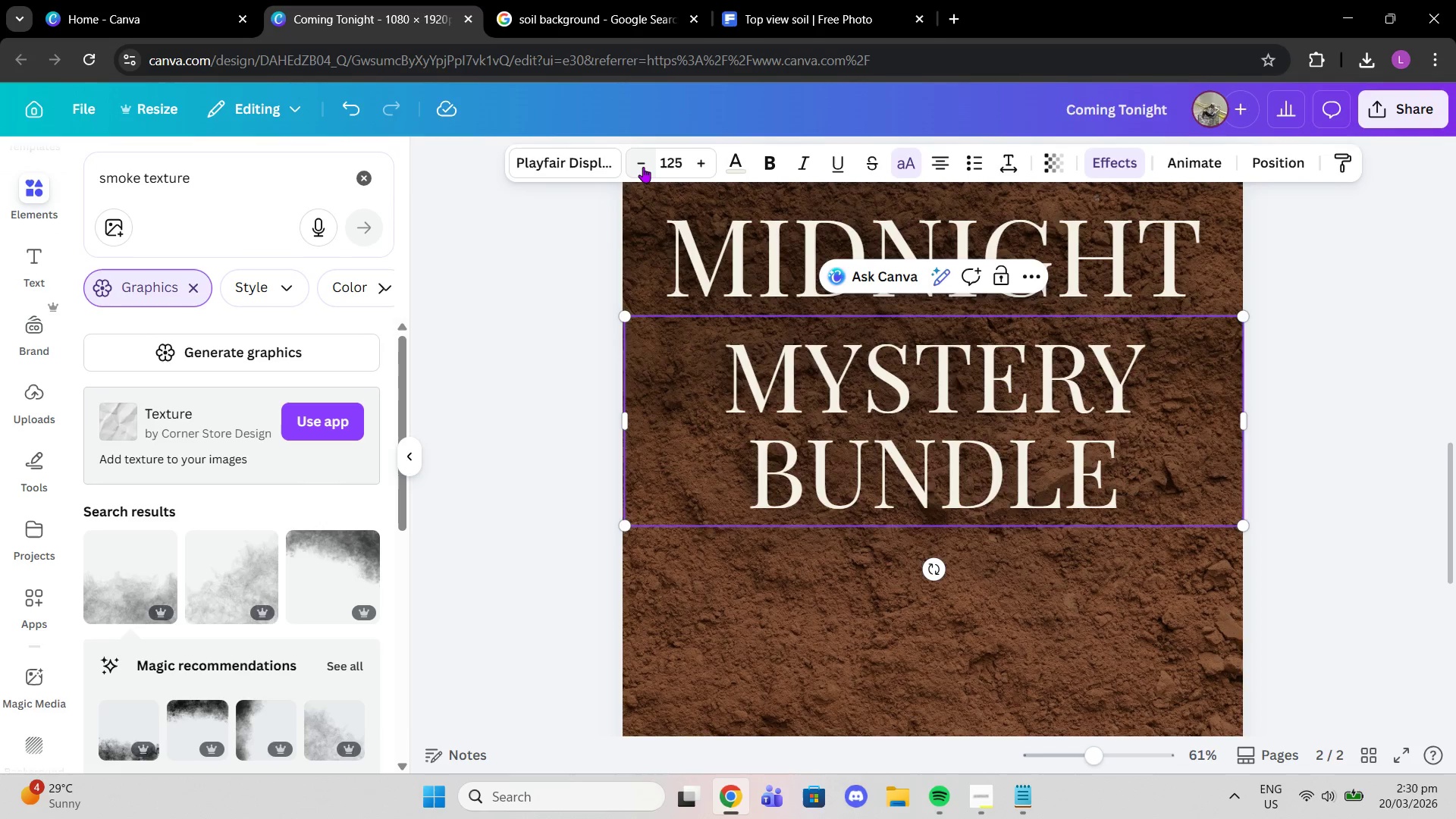 
triple_click([643, 167])
 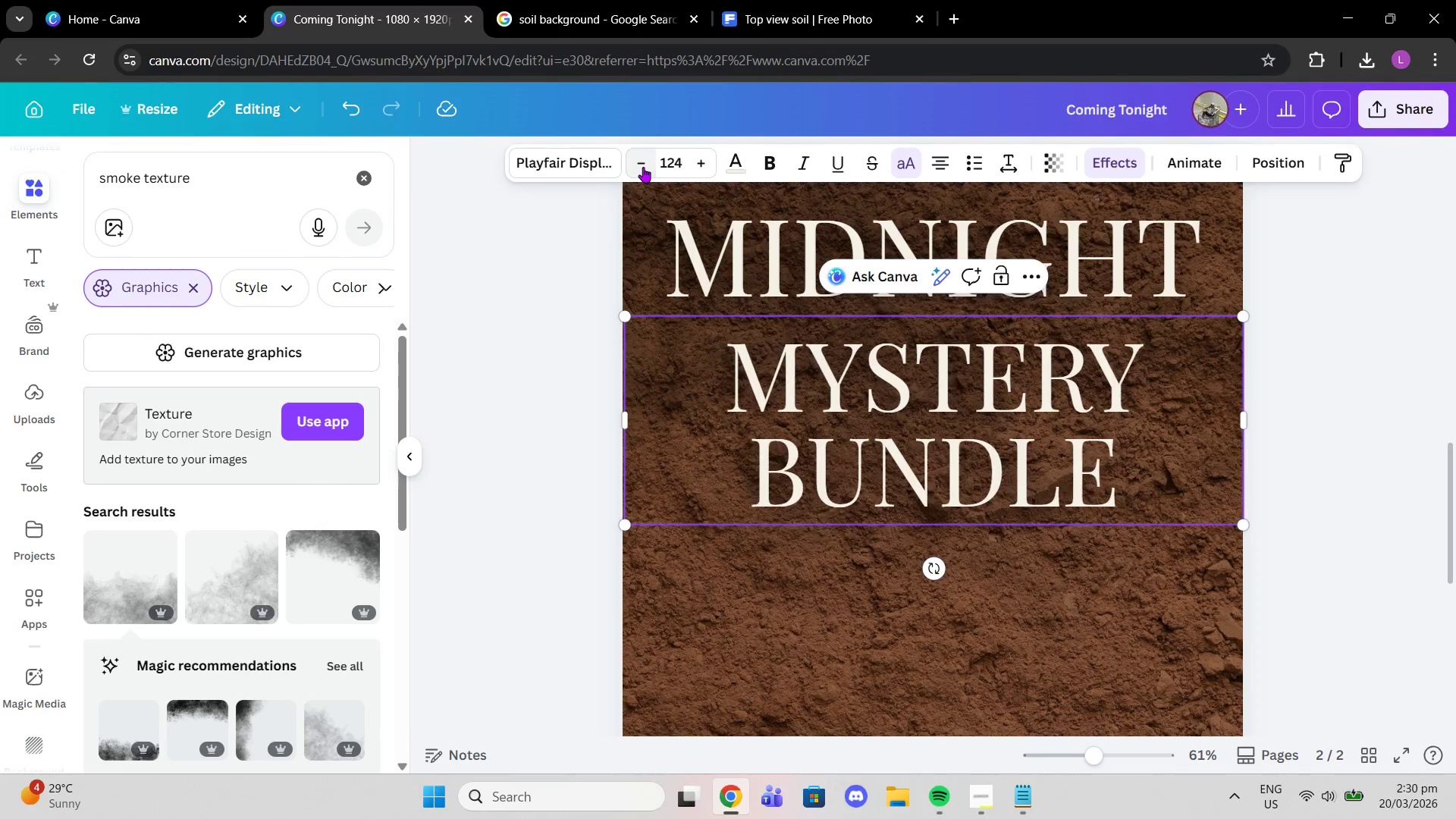 
triple_click([643, 167])
 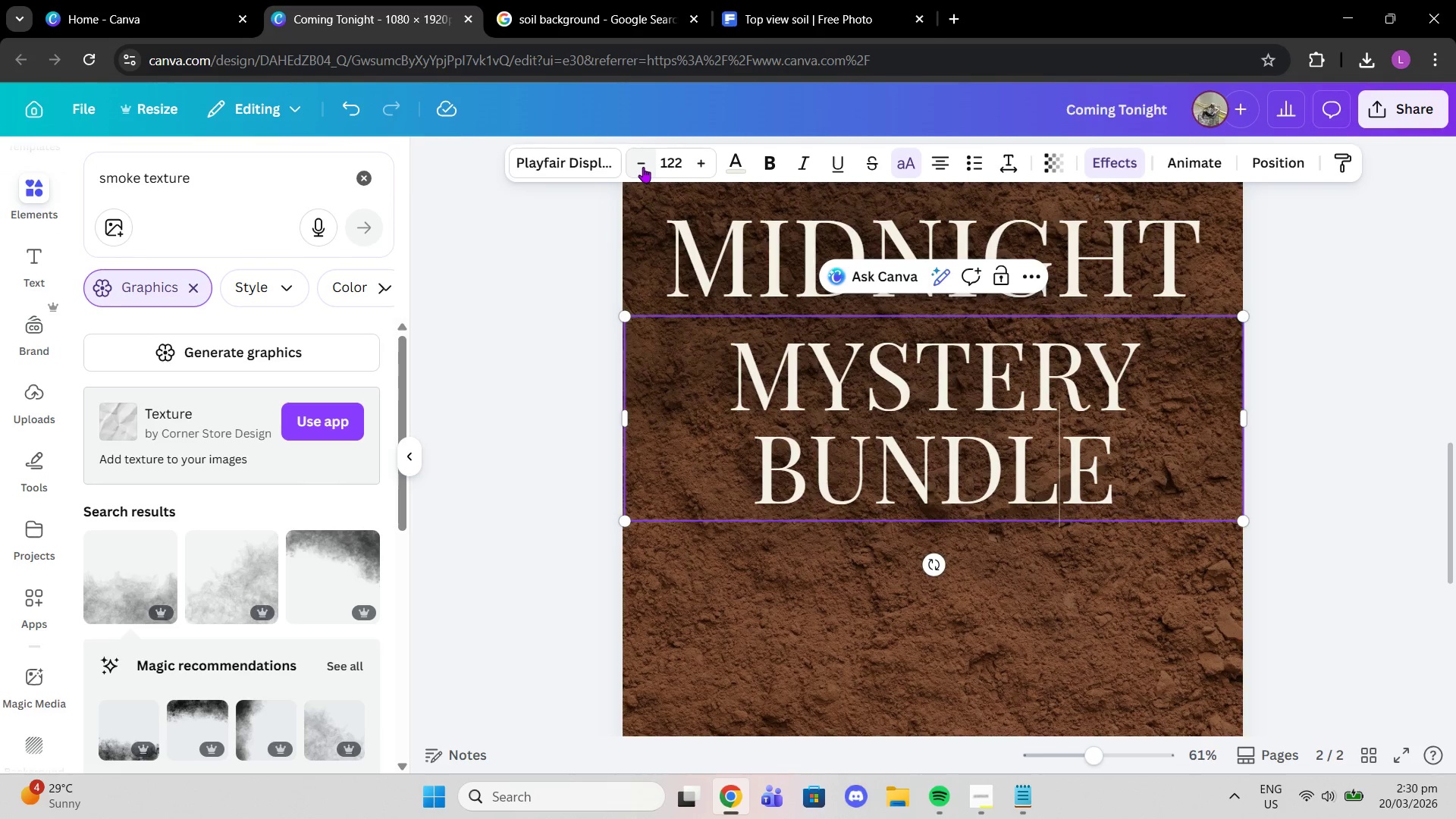 
left_click([643, 167])
 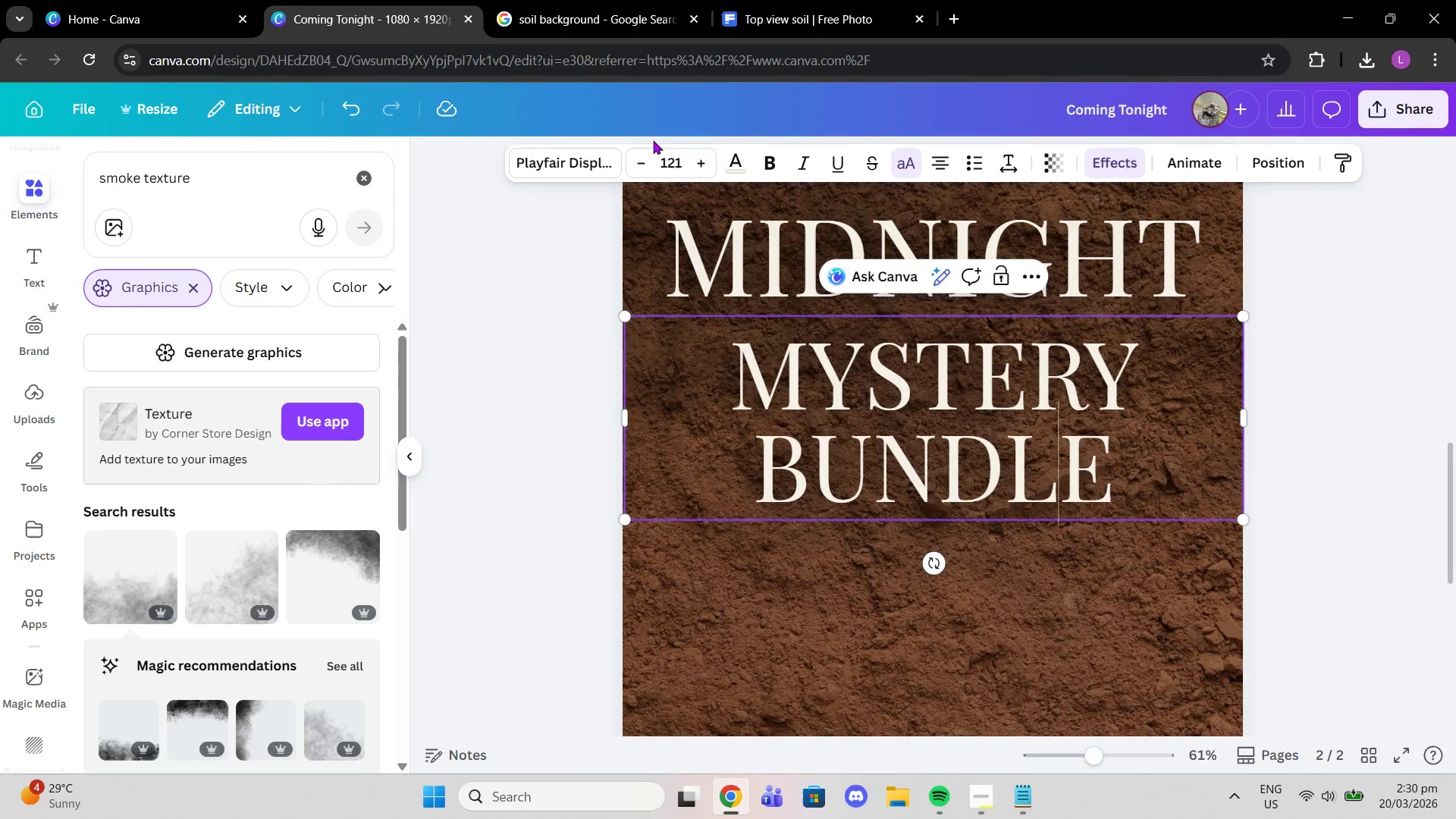 
wait(14.95)
 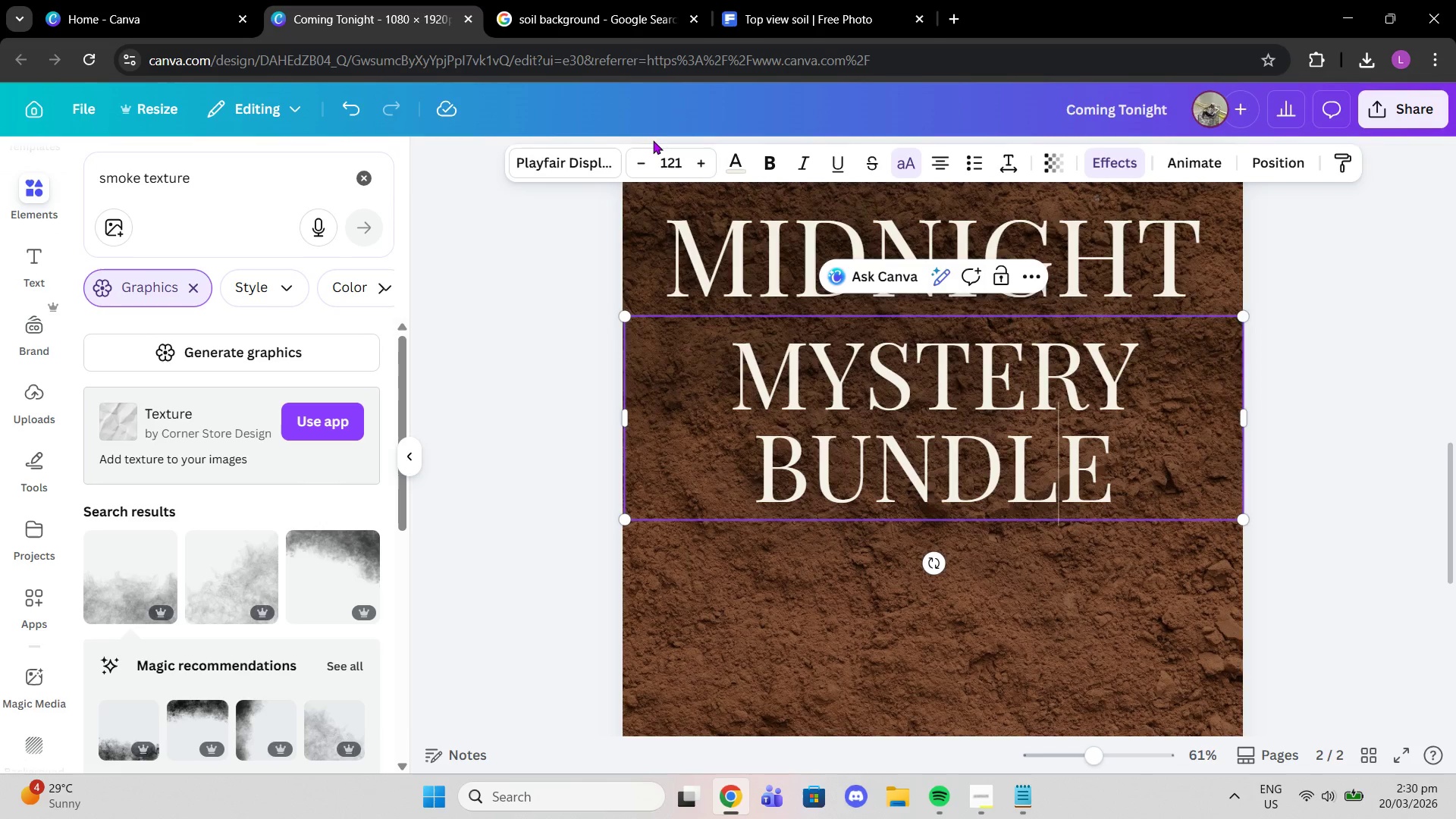 
double_click([642, 158])
 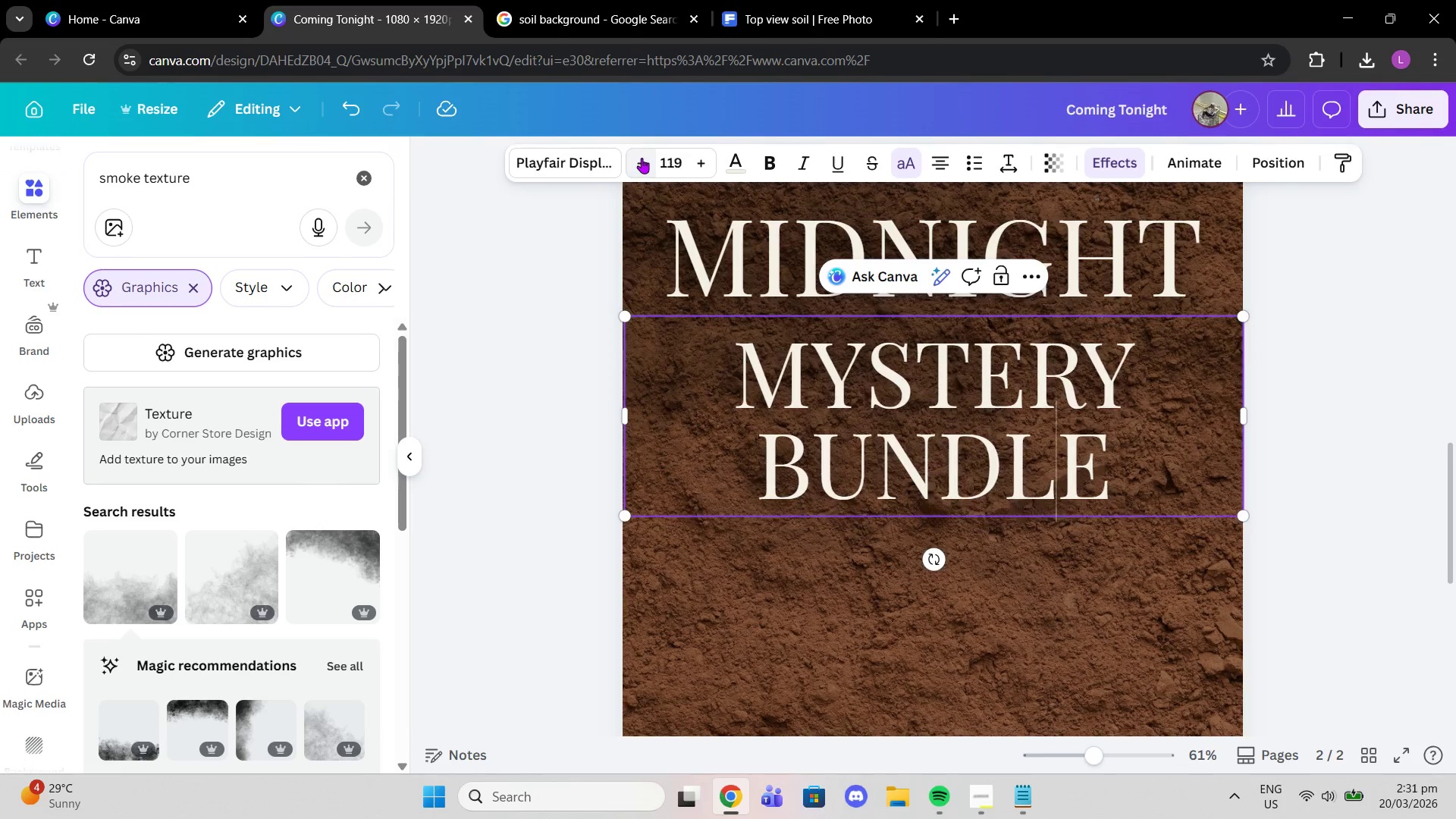 
triple_click([642, 158])
 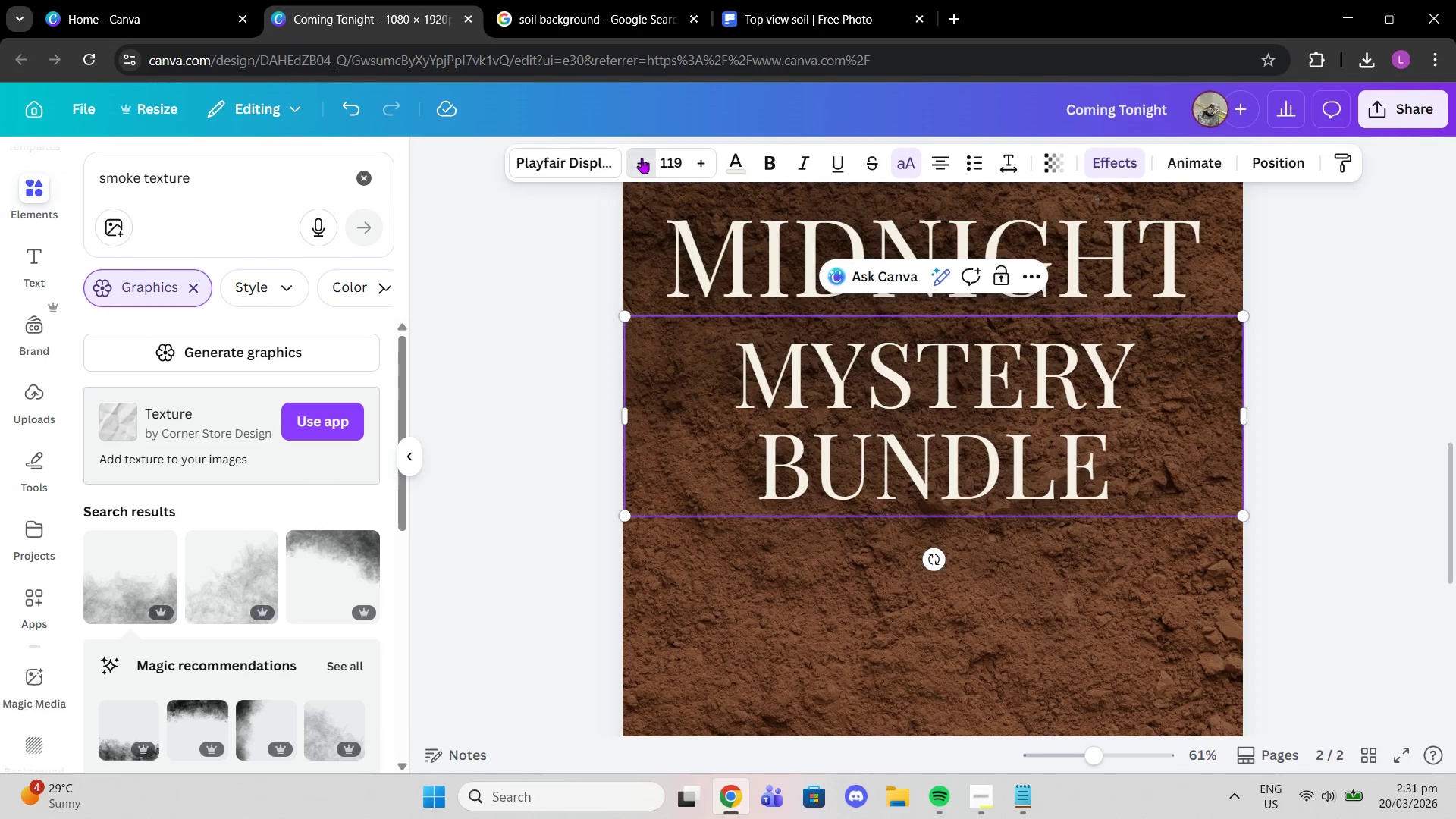 
triple_click([642, 158])
 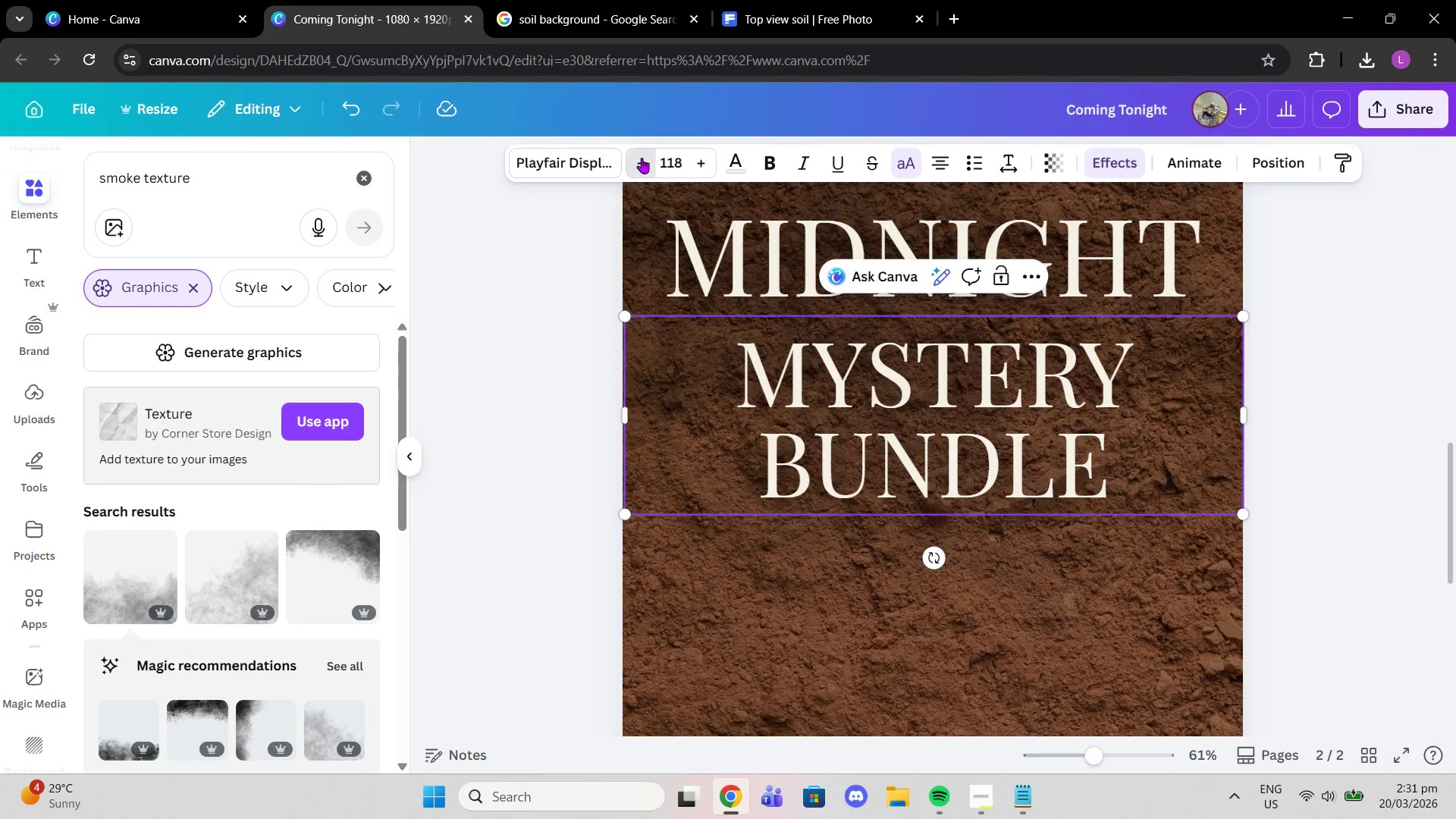 
triple_click([642, 158])
 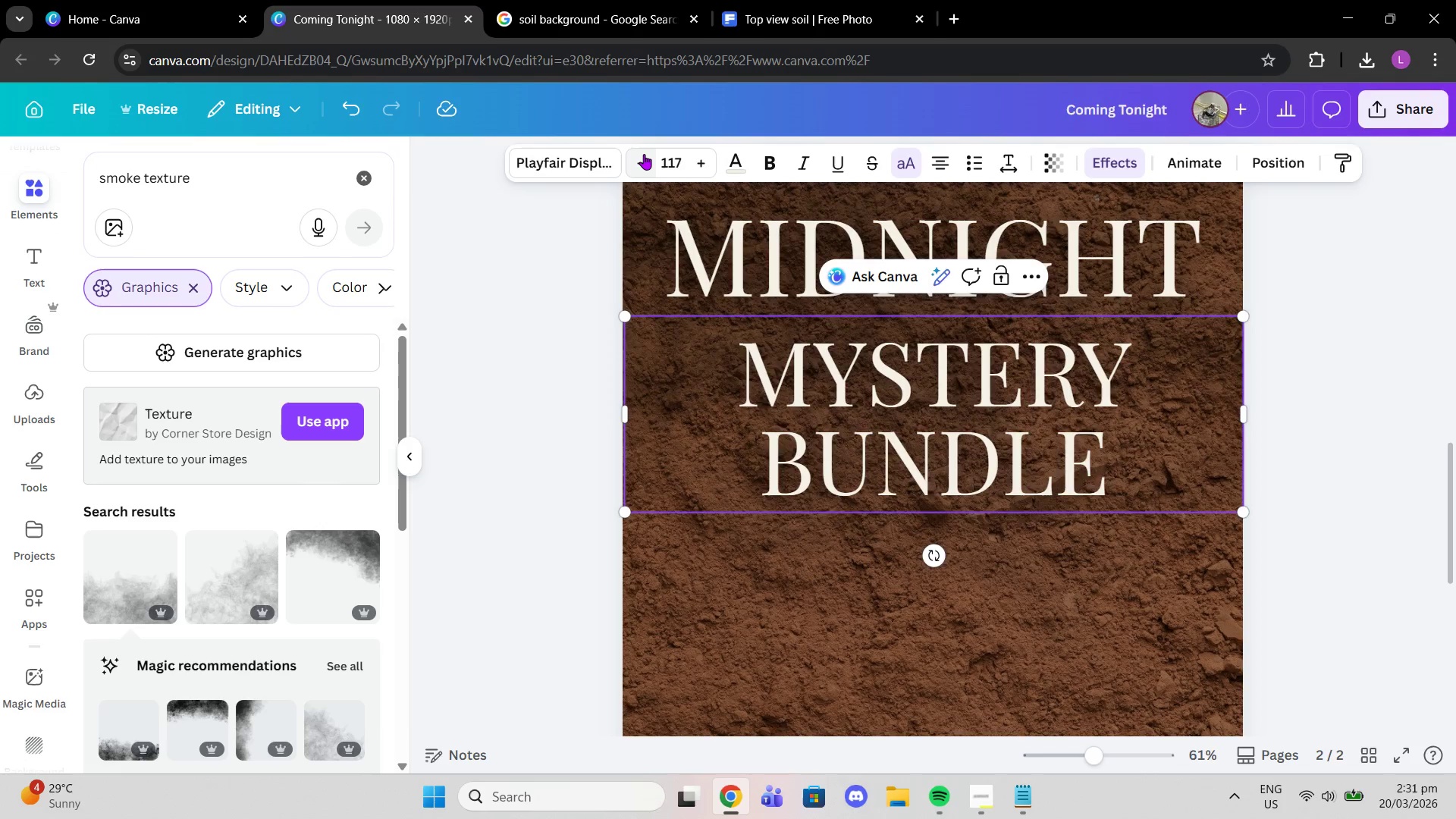 
triple_click([644, 154])
 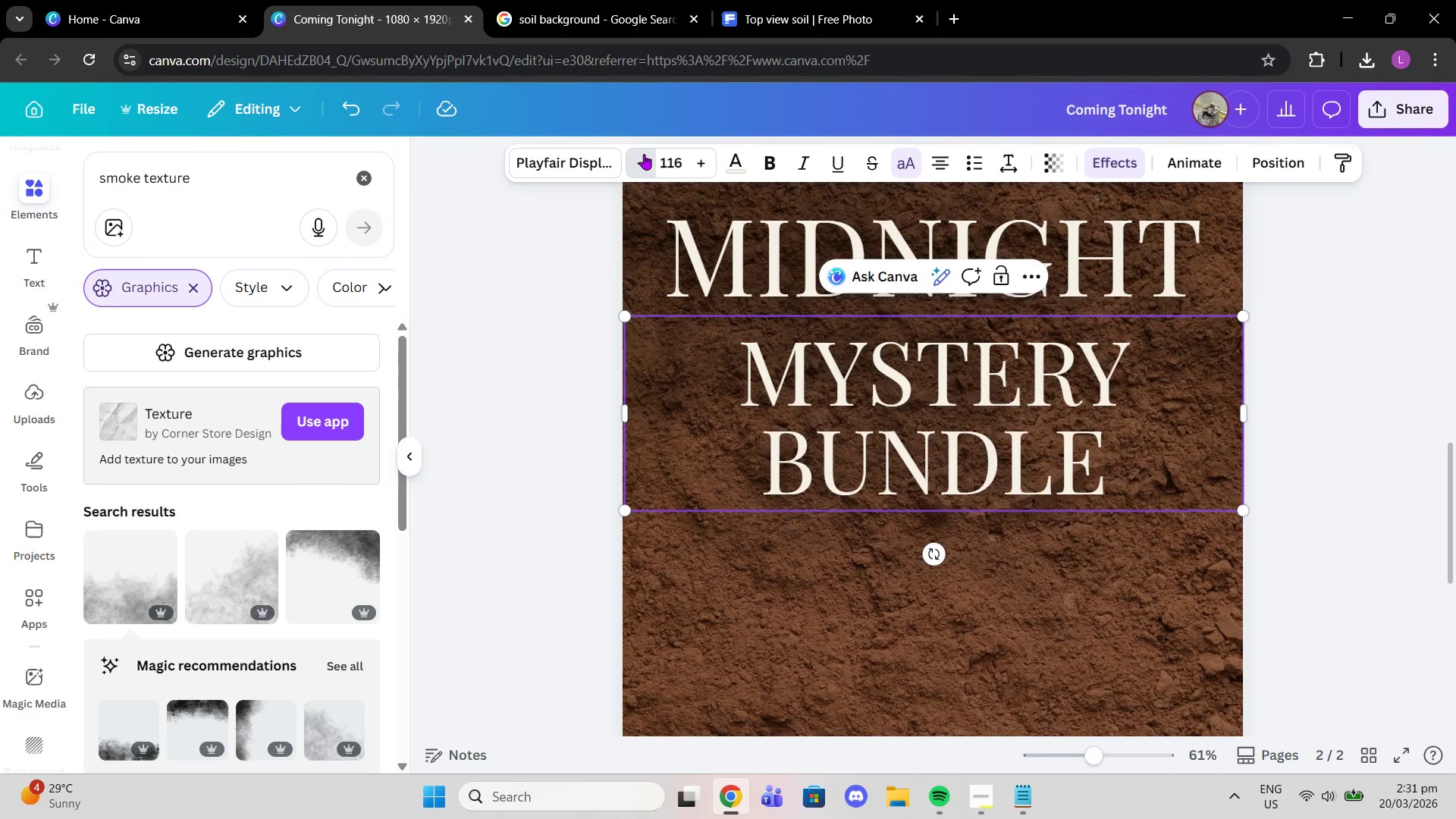 
triple_click([644, 154])
 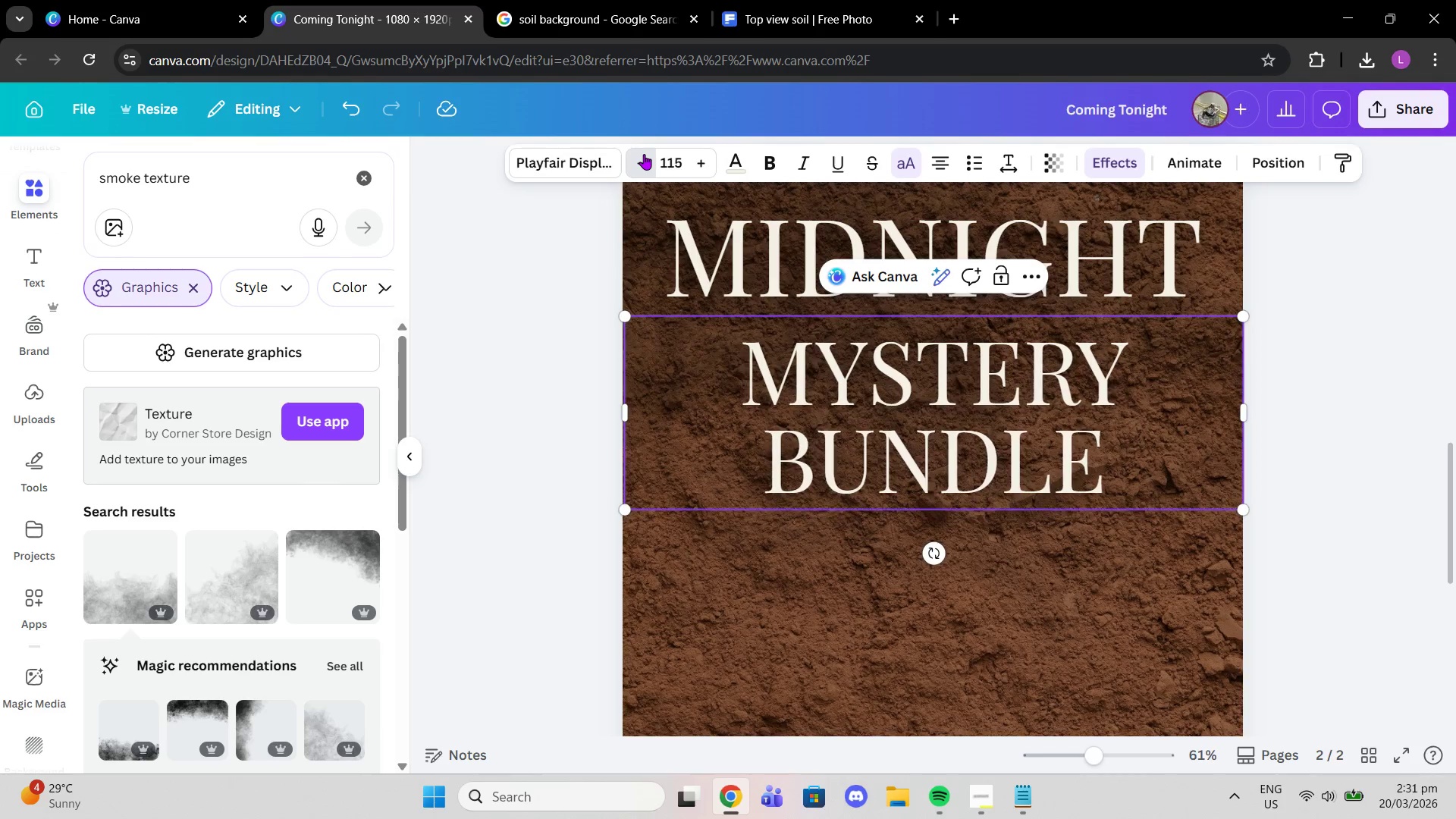 
triple_click([644, 154])
 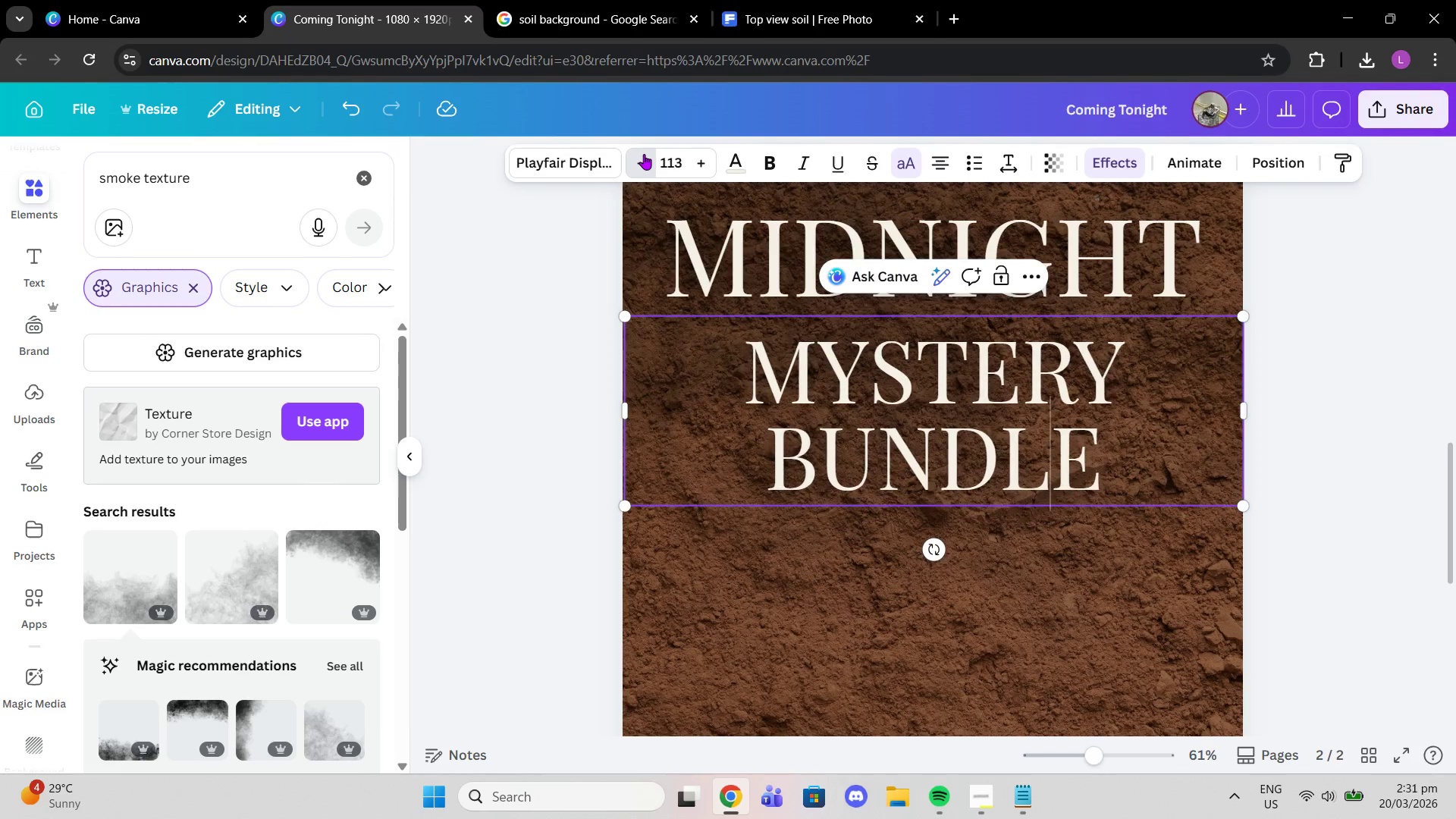 
triple_click([644, 154])
 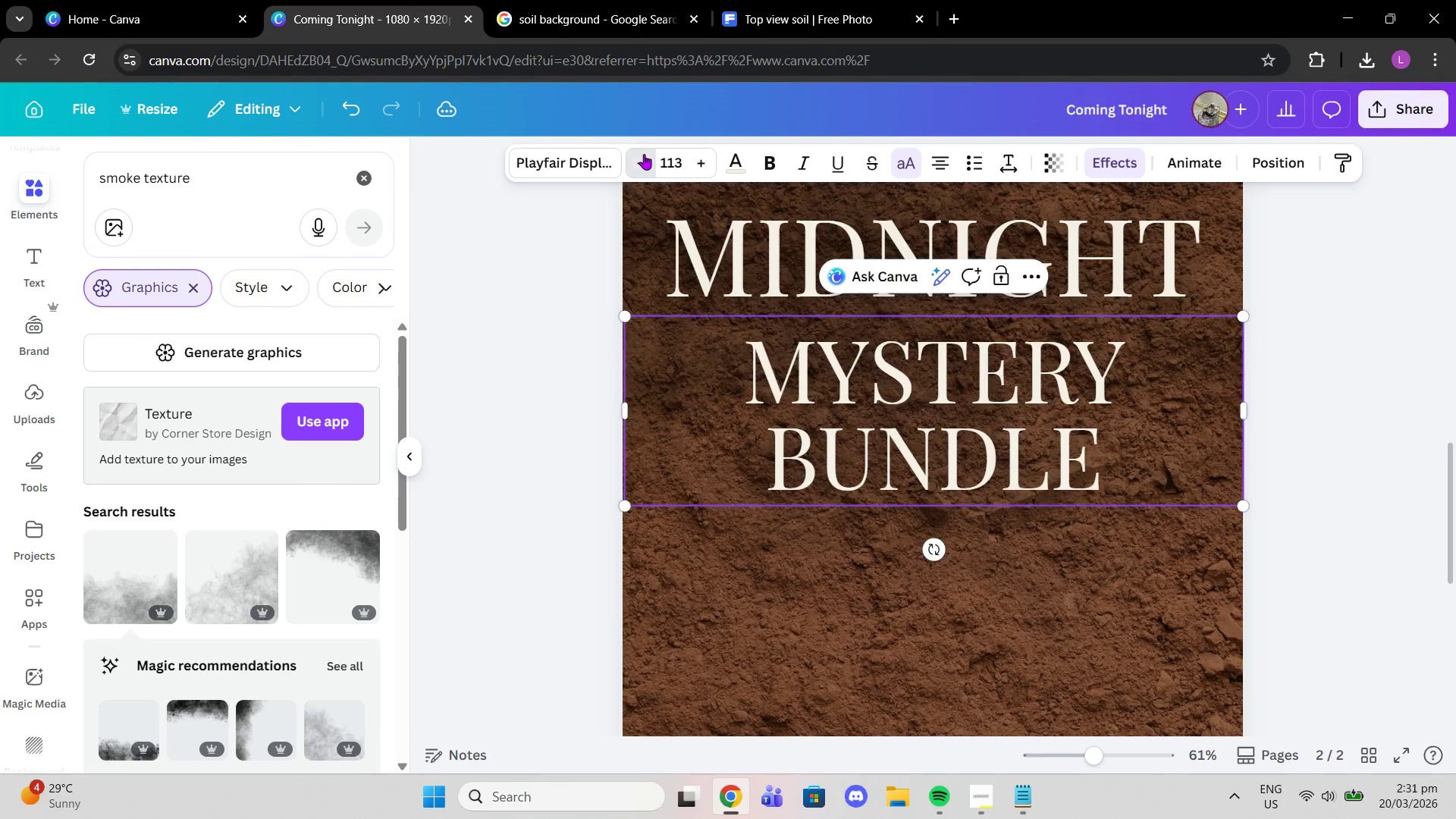 
triple_click([644, 154])
 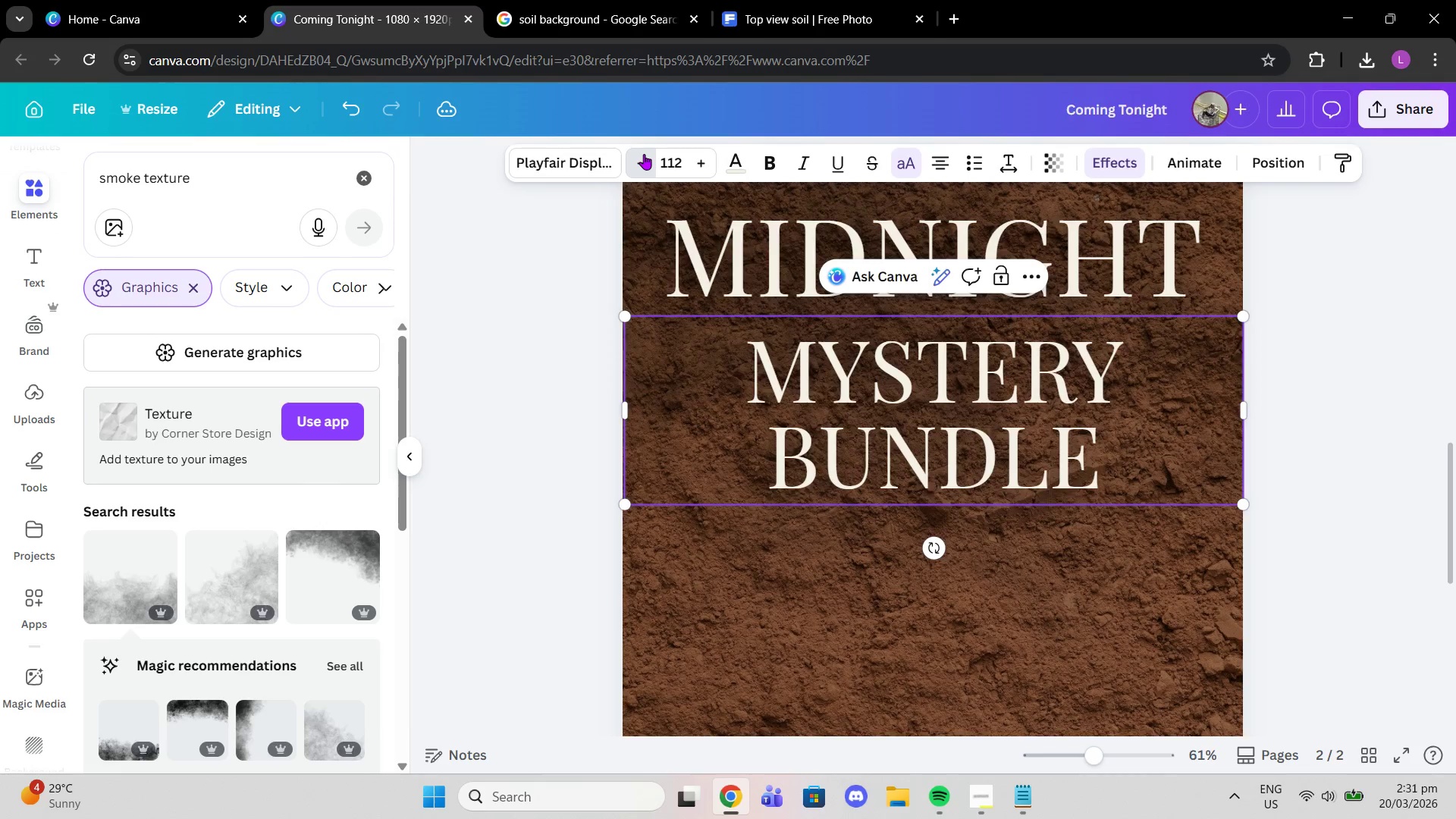 
triple_click([644, 154])
 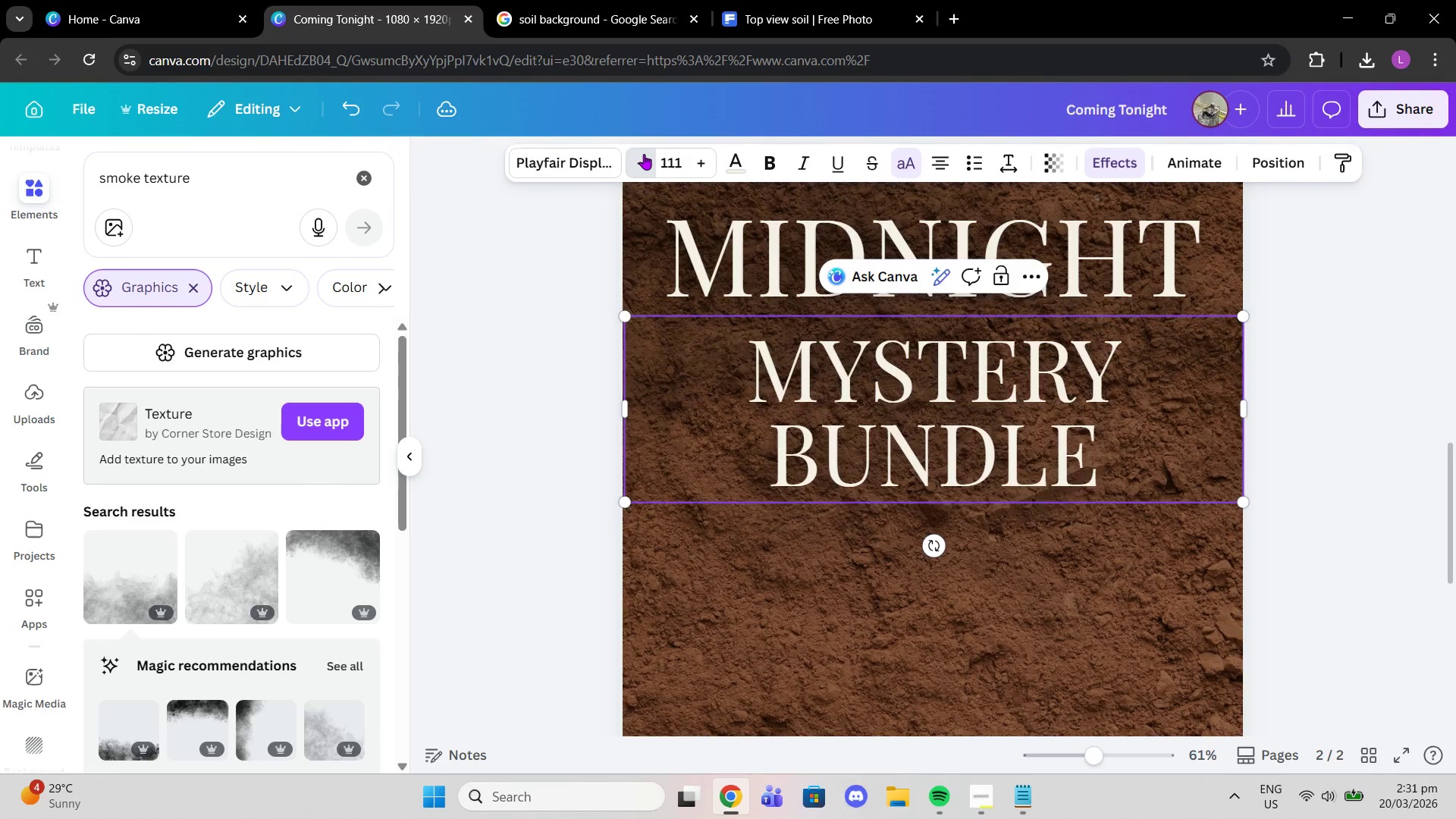 
triple_click([644, 154])
 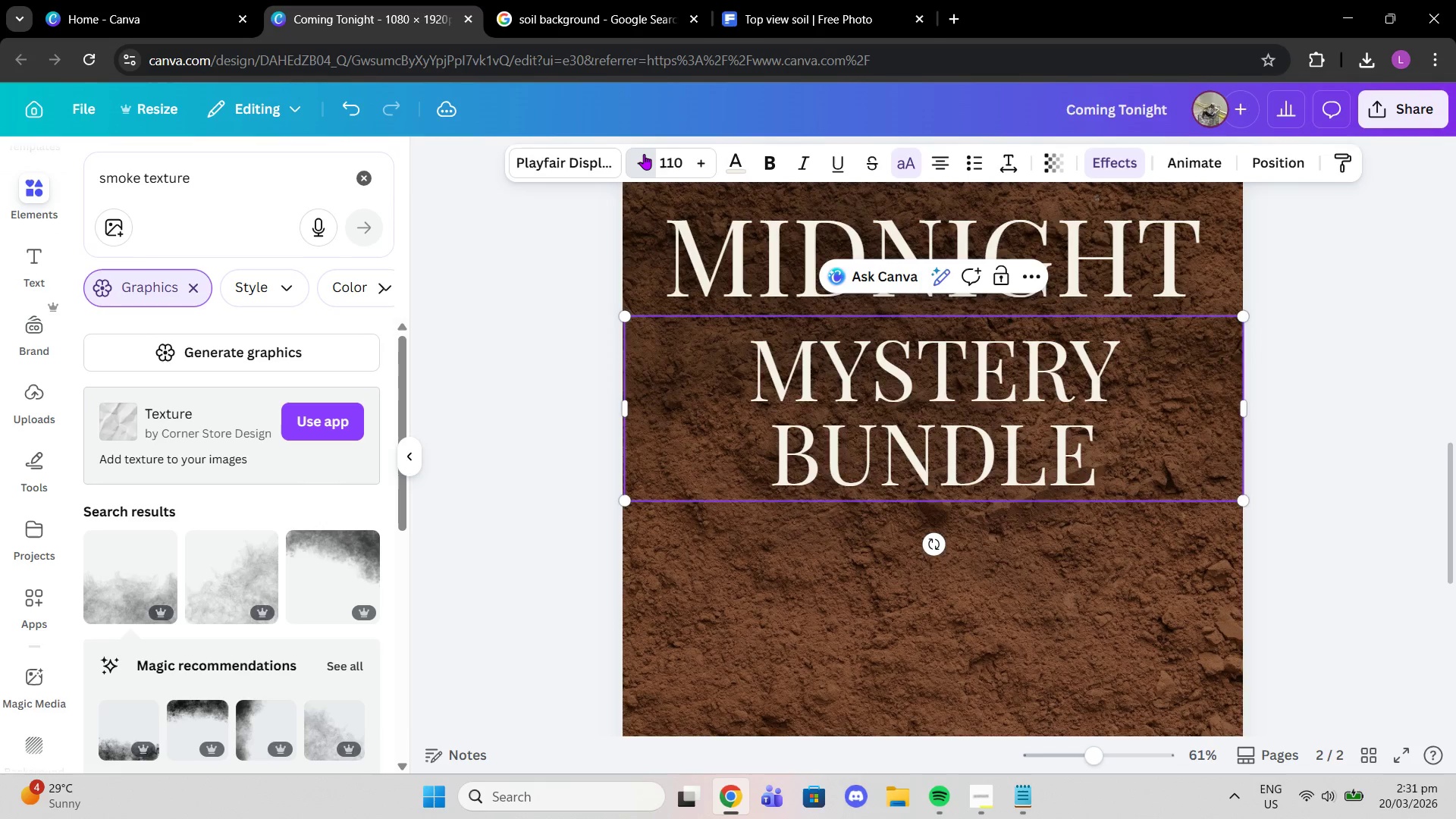 
triple_click([644, 154])
 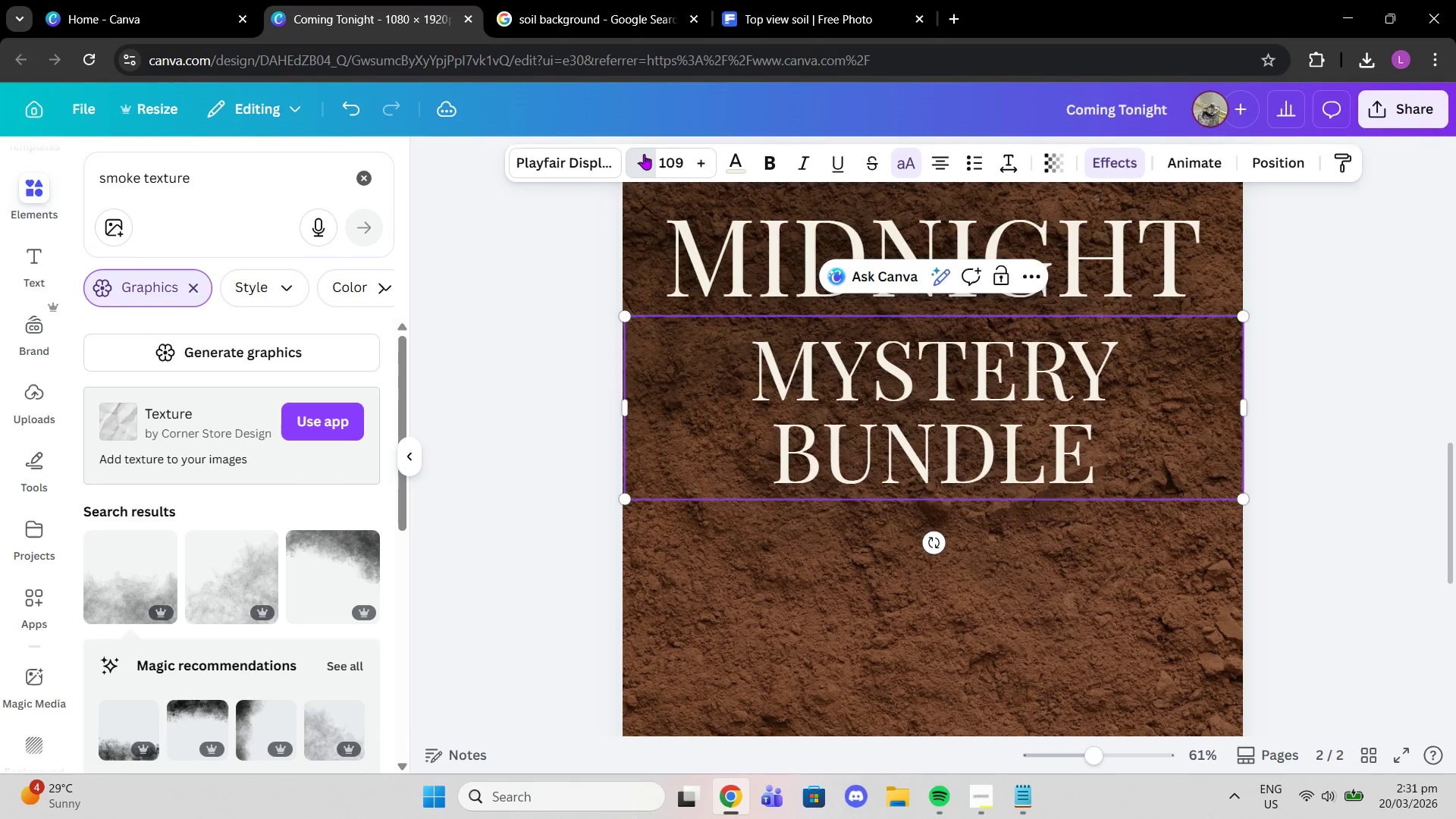 
triple_click([644, 154])
 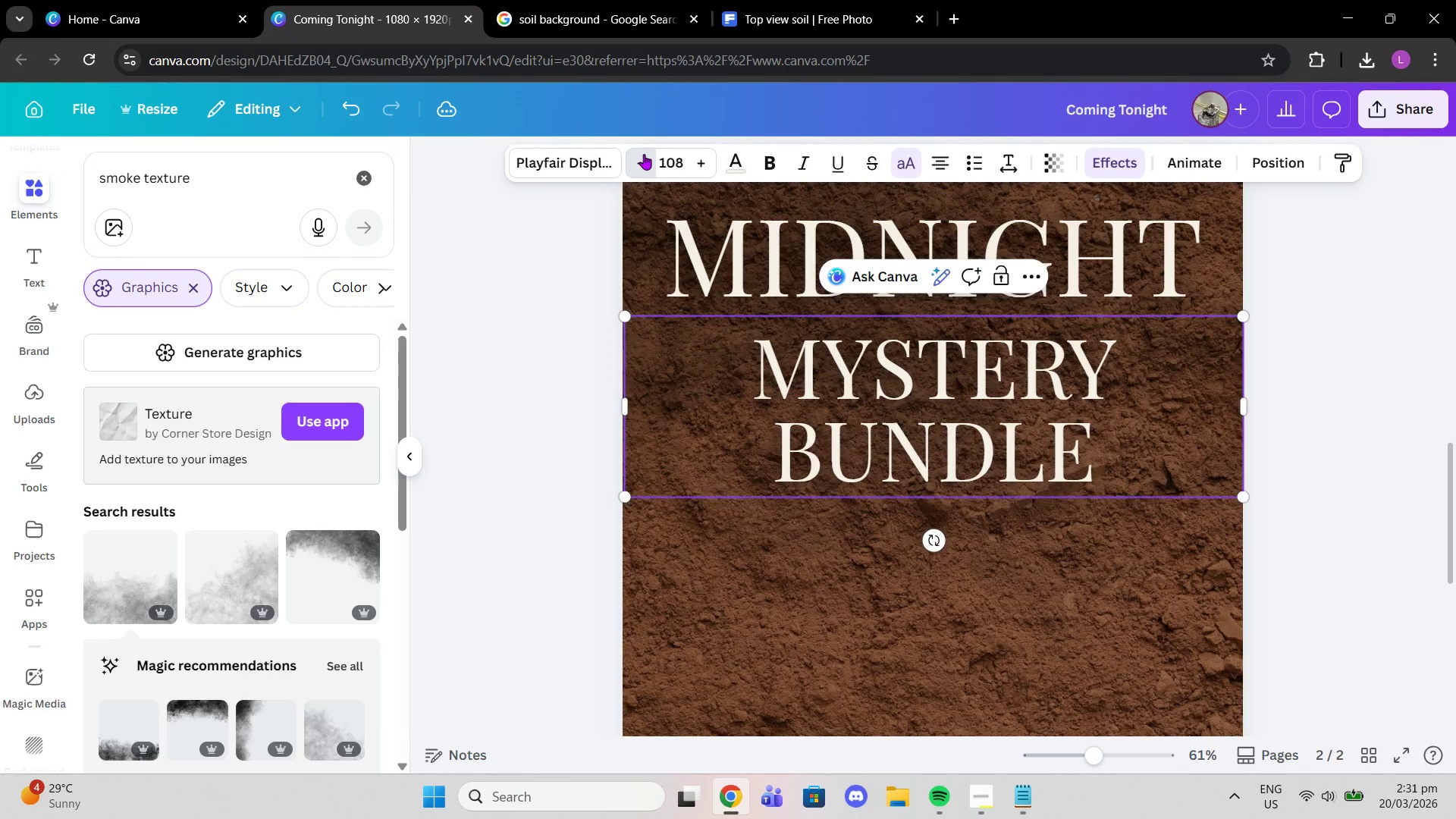 
triple_click([644, 154])
 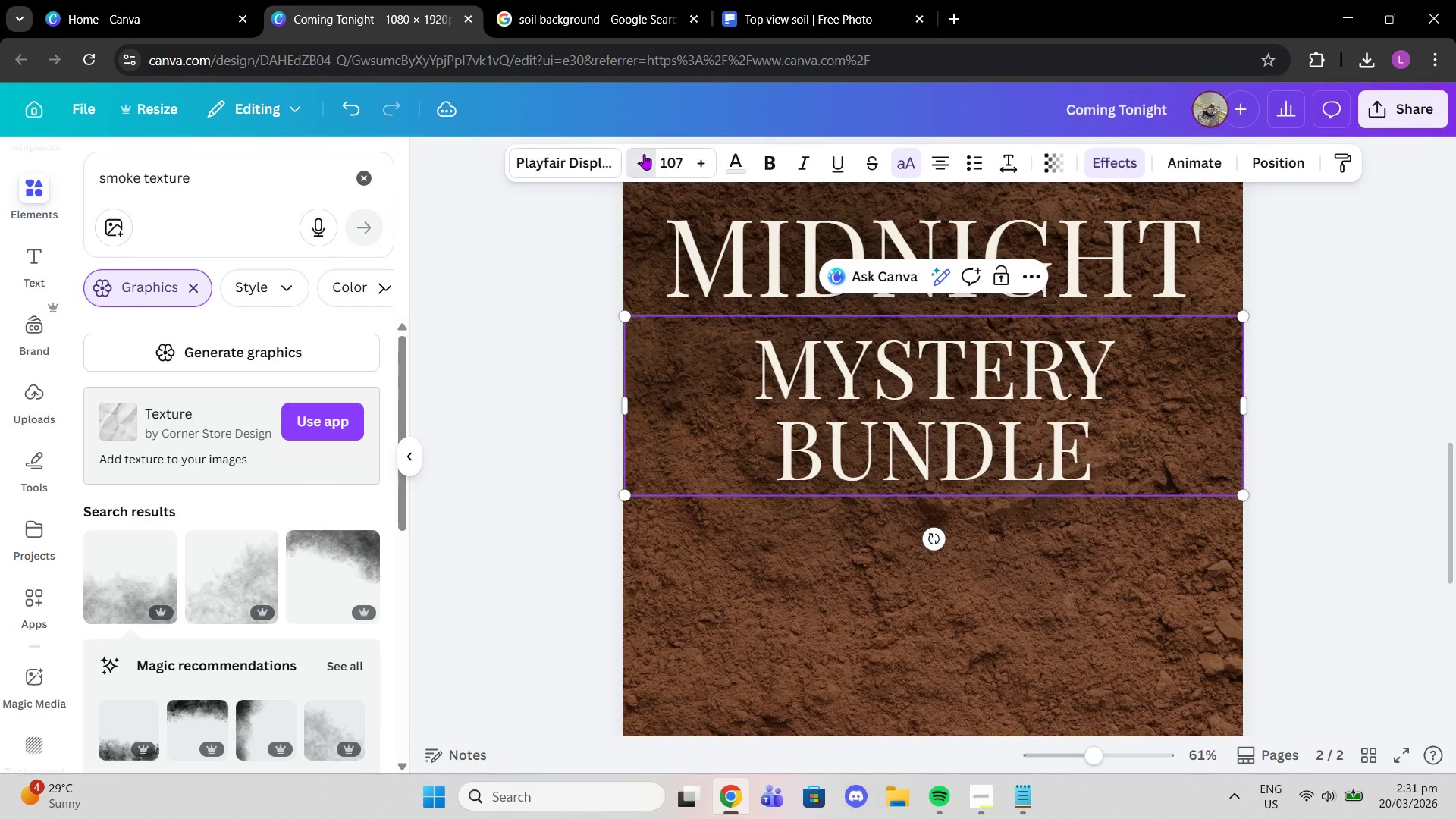 
triple_click([644, 154])
 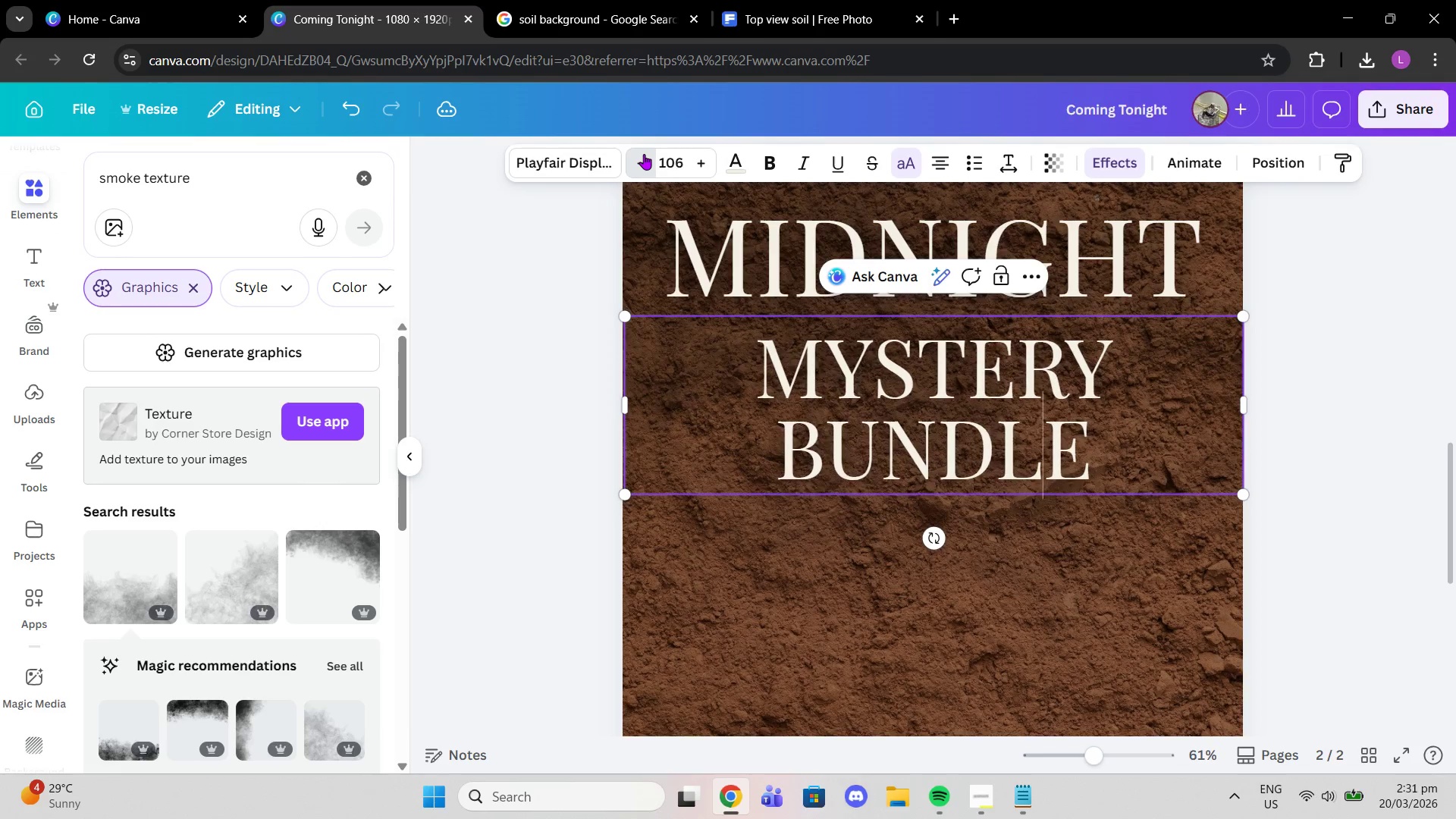 
triple_click([644, 154])
 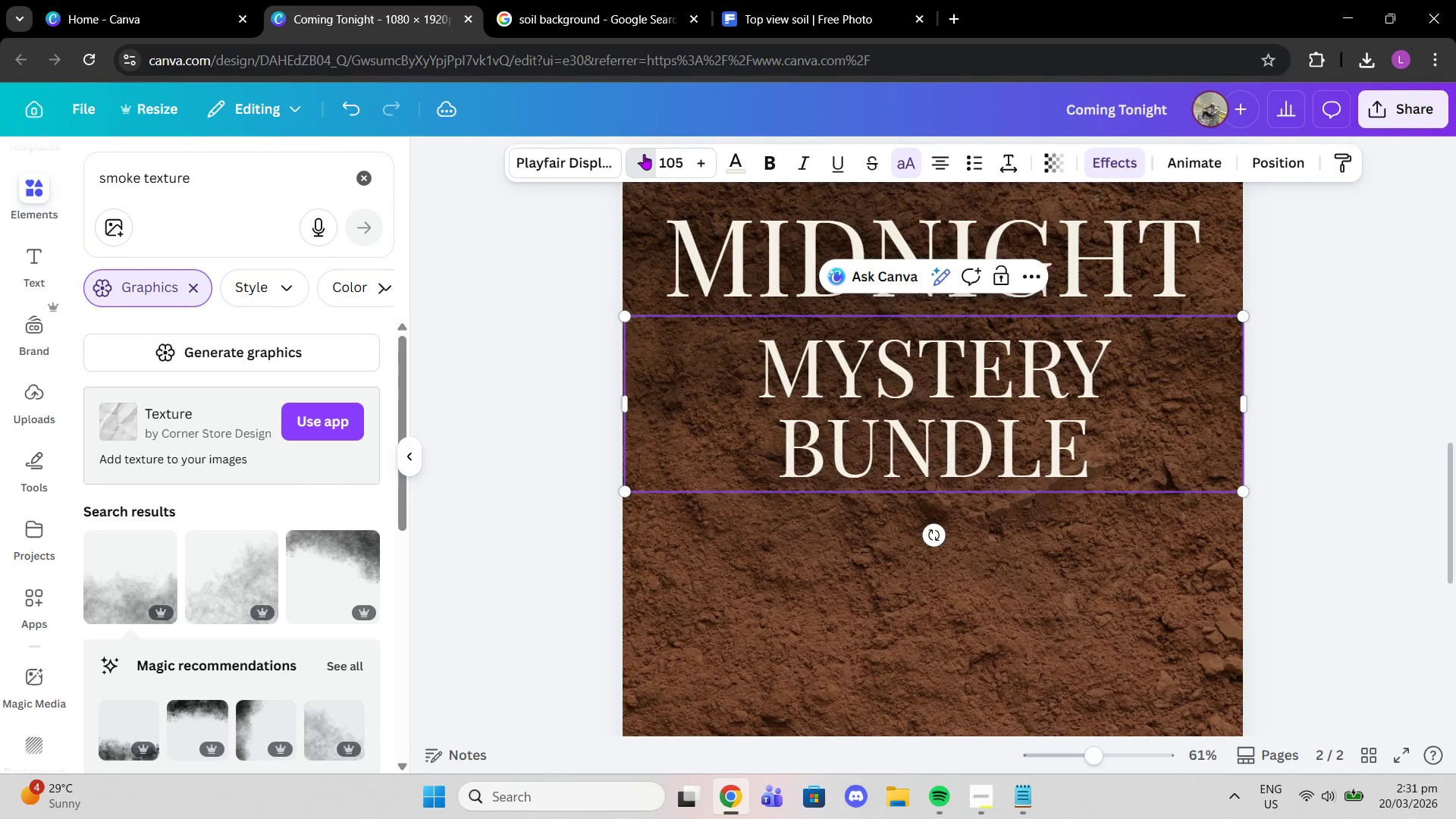 
triple_click([644, 154])
 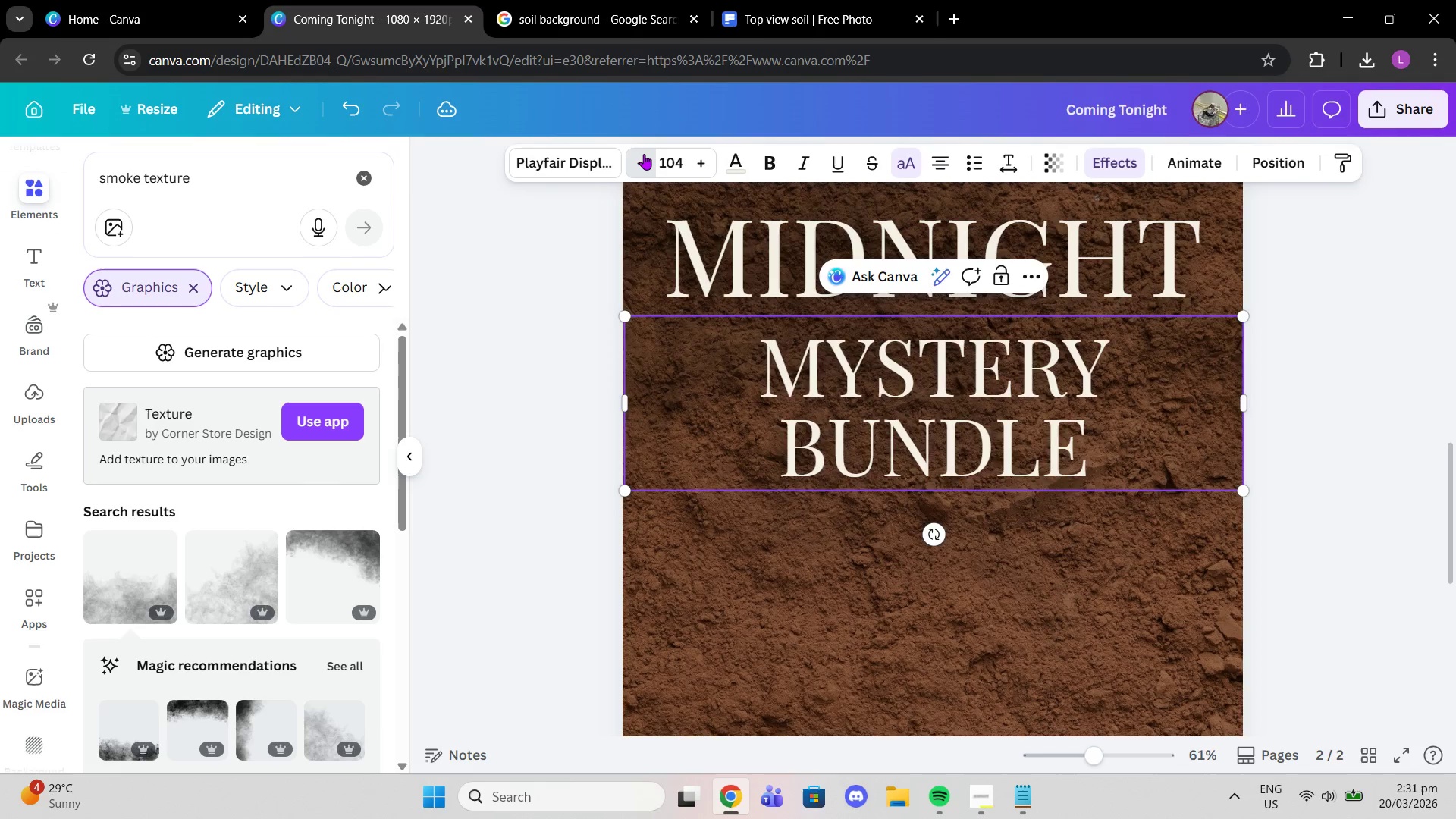 
triple_click([644, 154])
 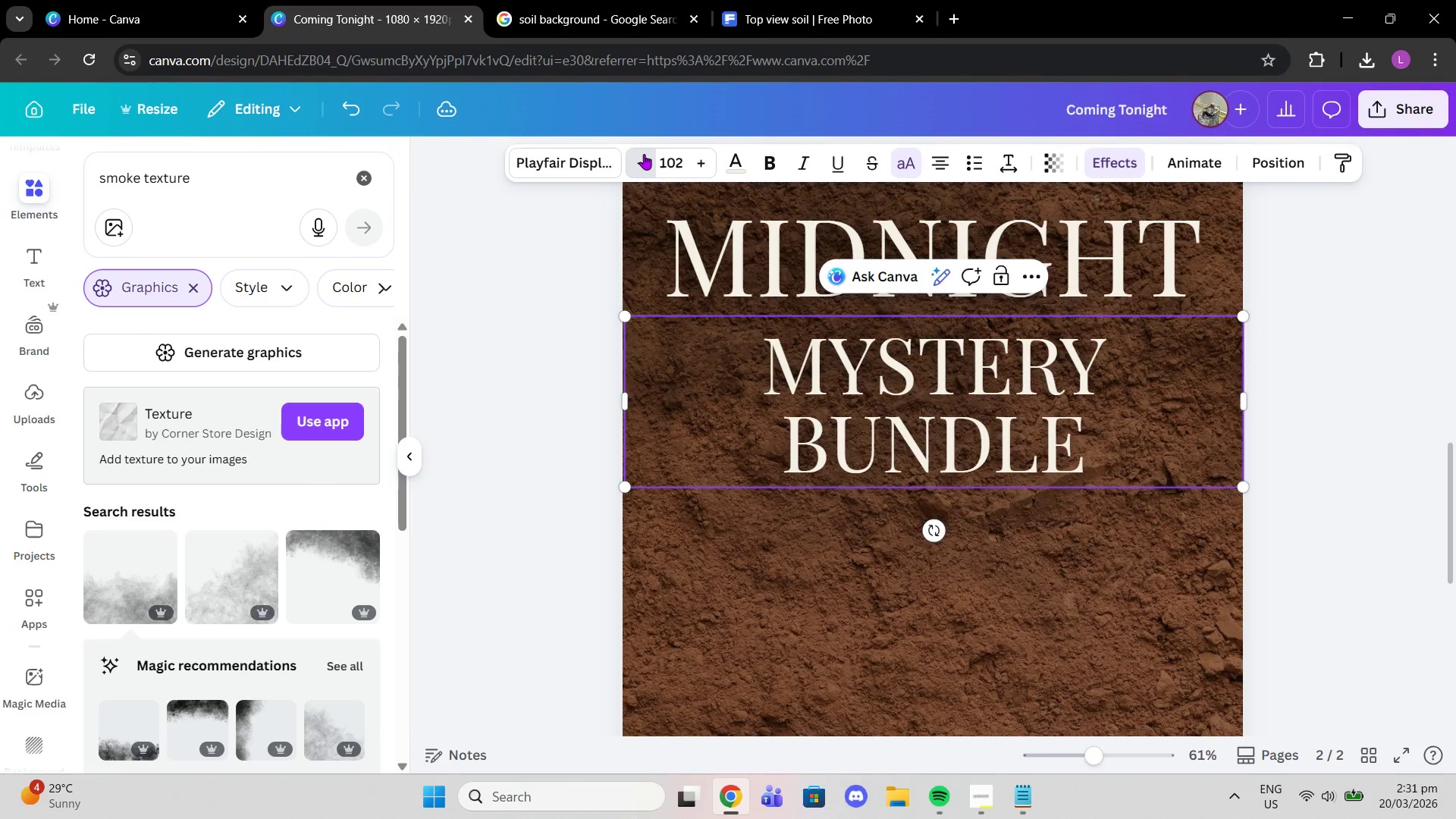 
triple_click([644, 154])
 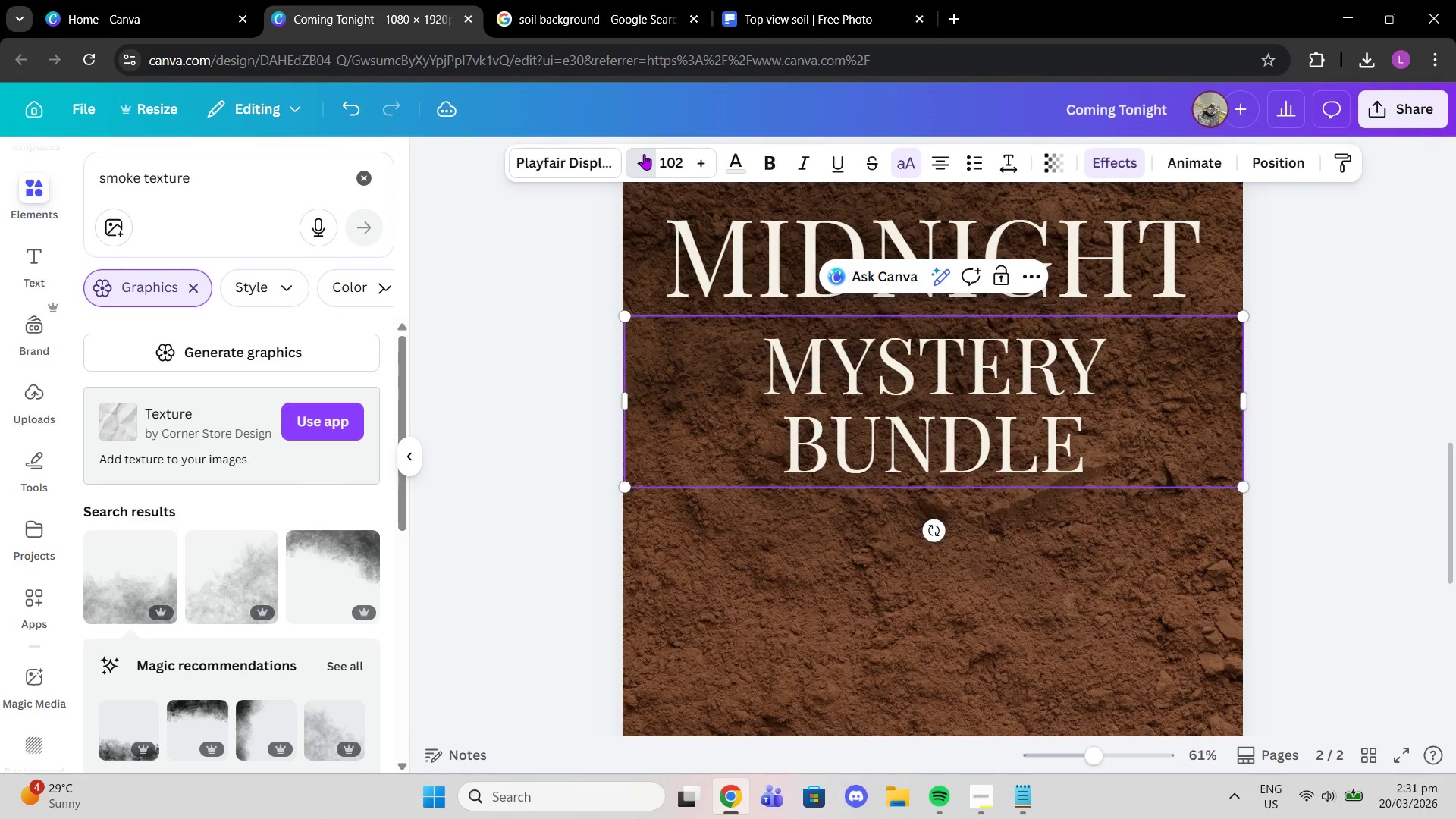 
triple_click([644, 154])
 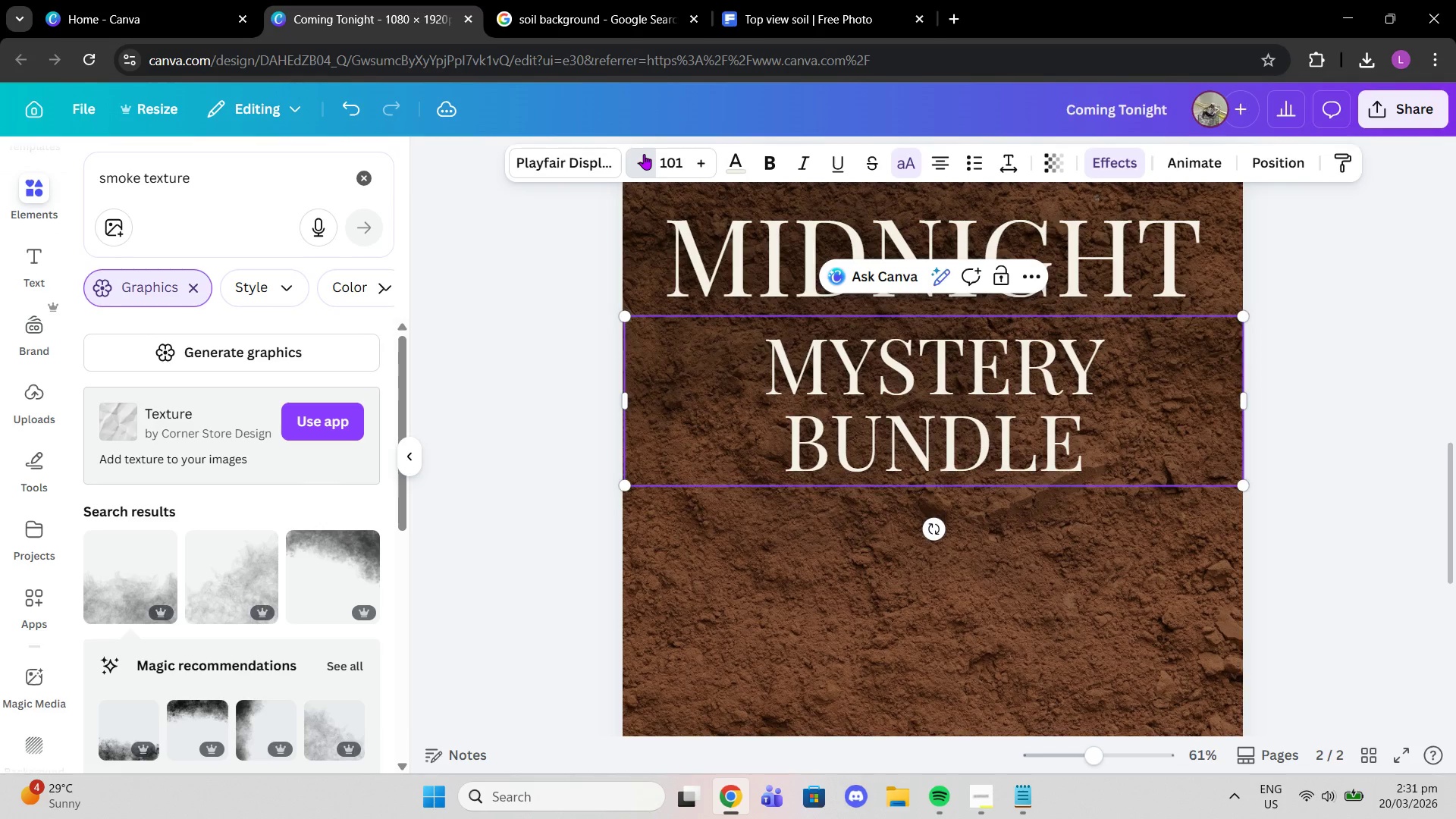 
triple_click([644, 154])
 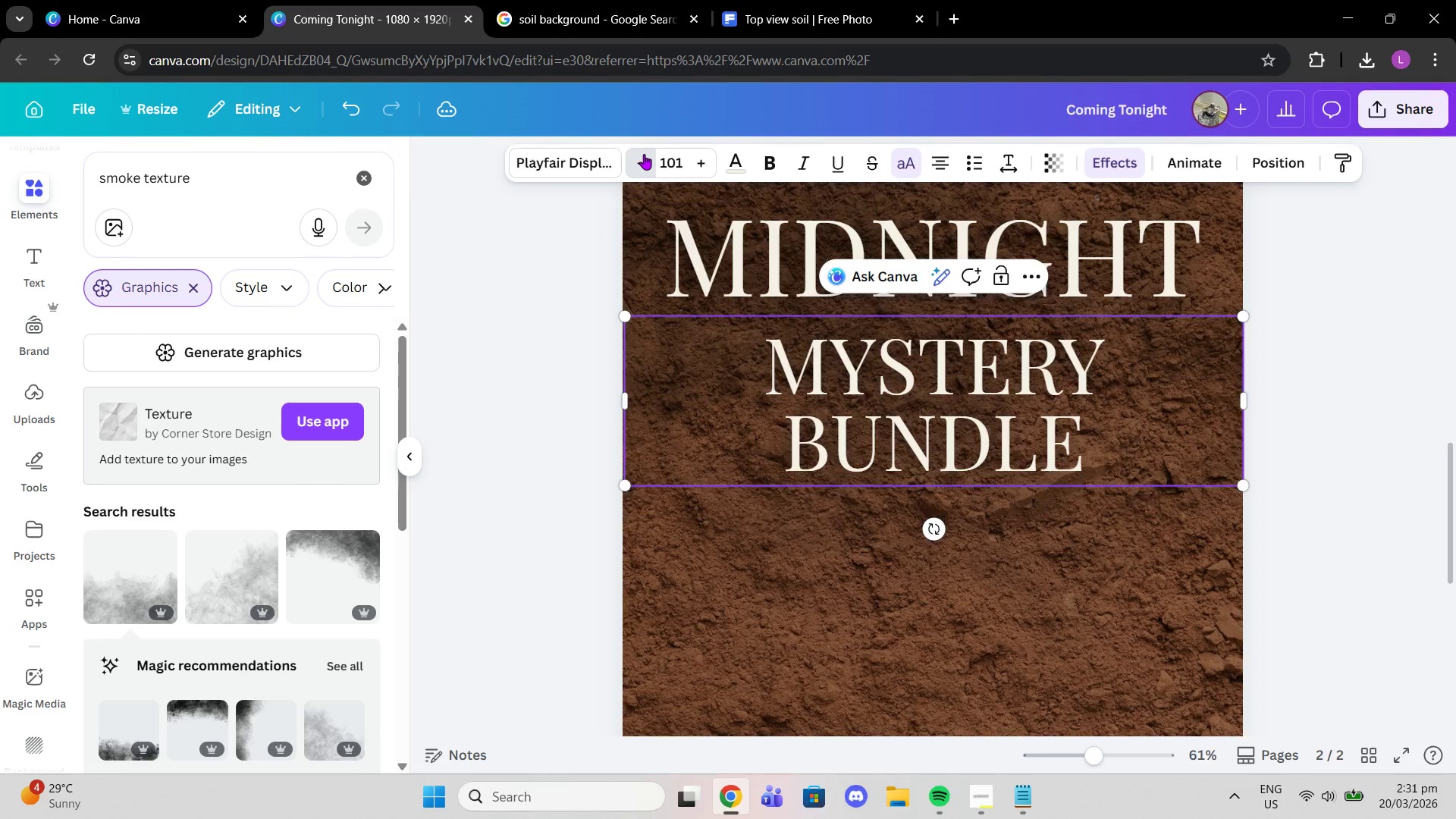 
triple_click([644, 154])
 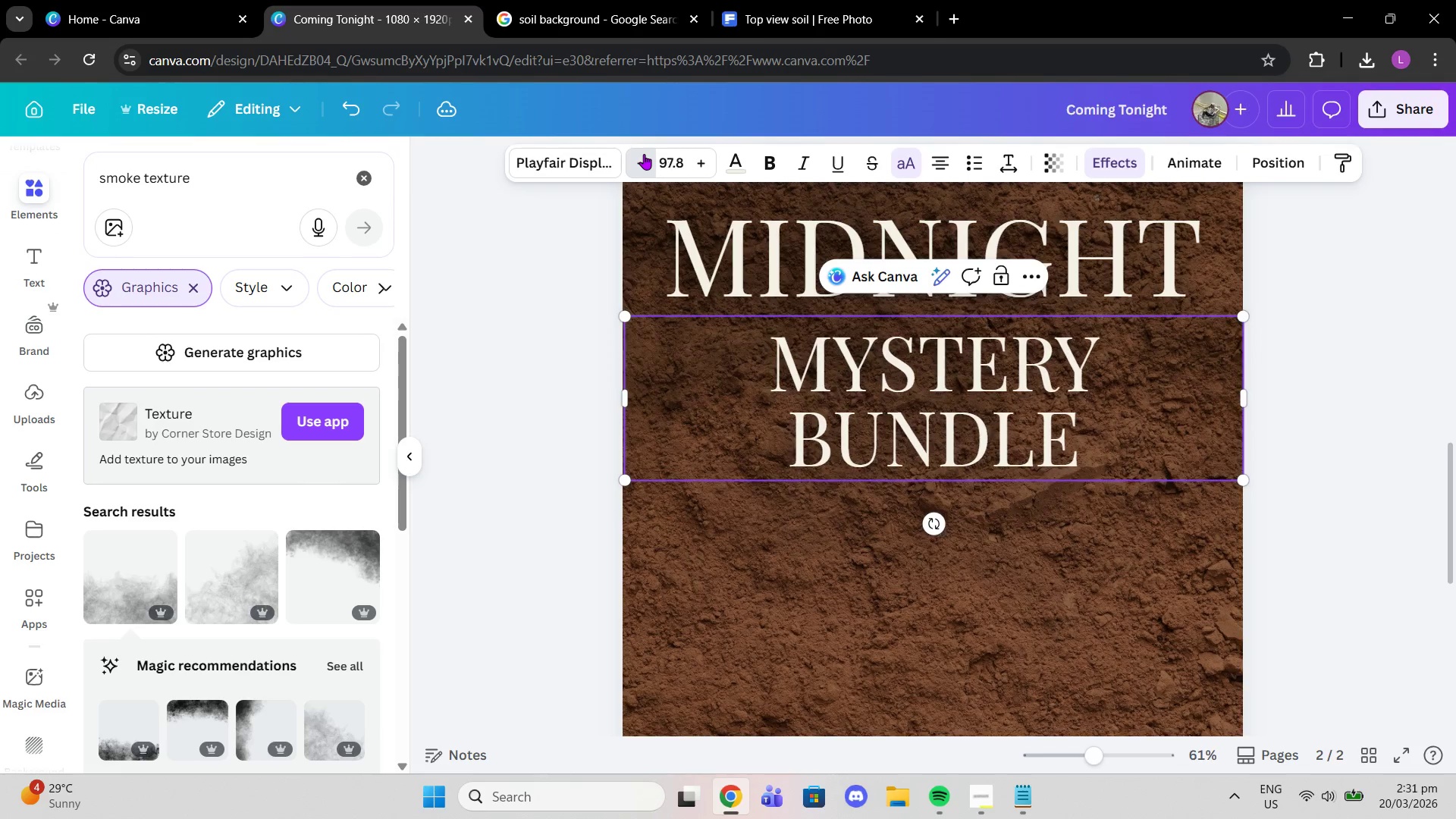 
triple_click([644, 154])
 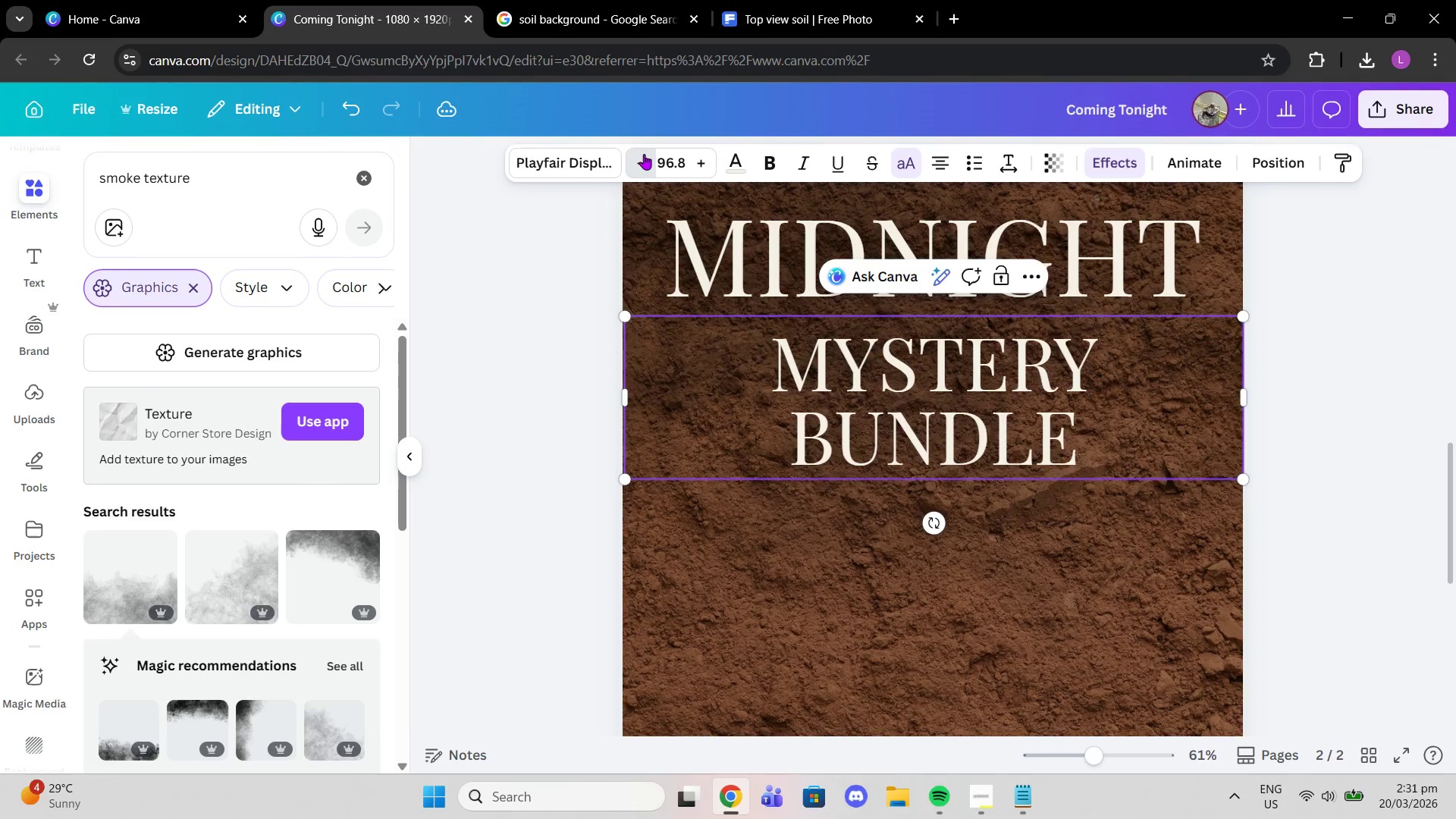 
triple_click([644, 154])
 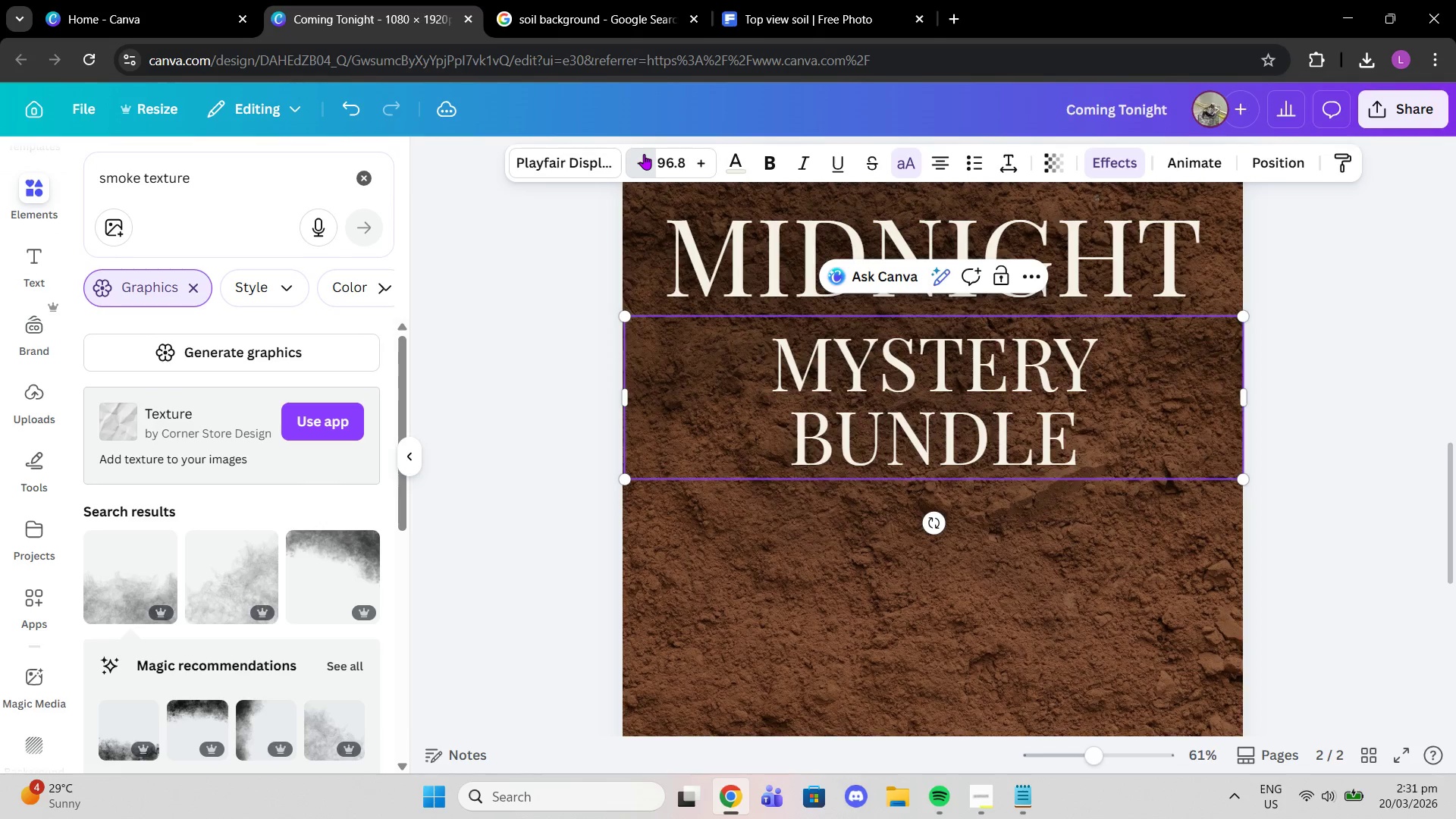 
triple_click([644, 154])
 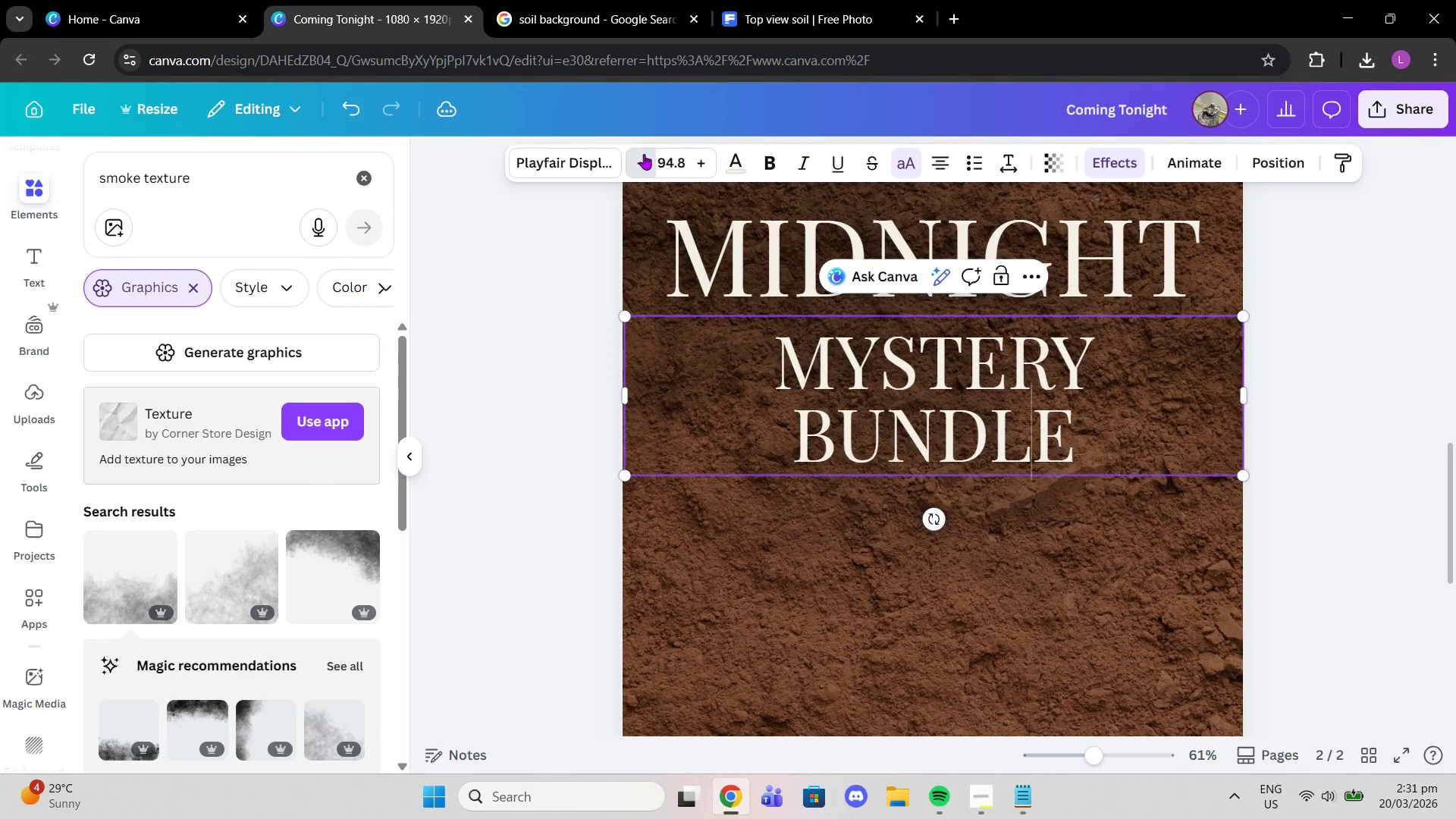 
triple_click([644, 154])
 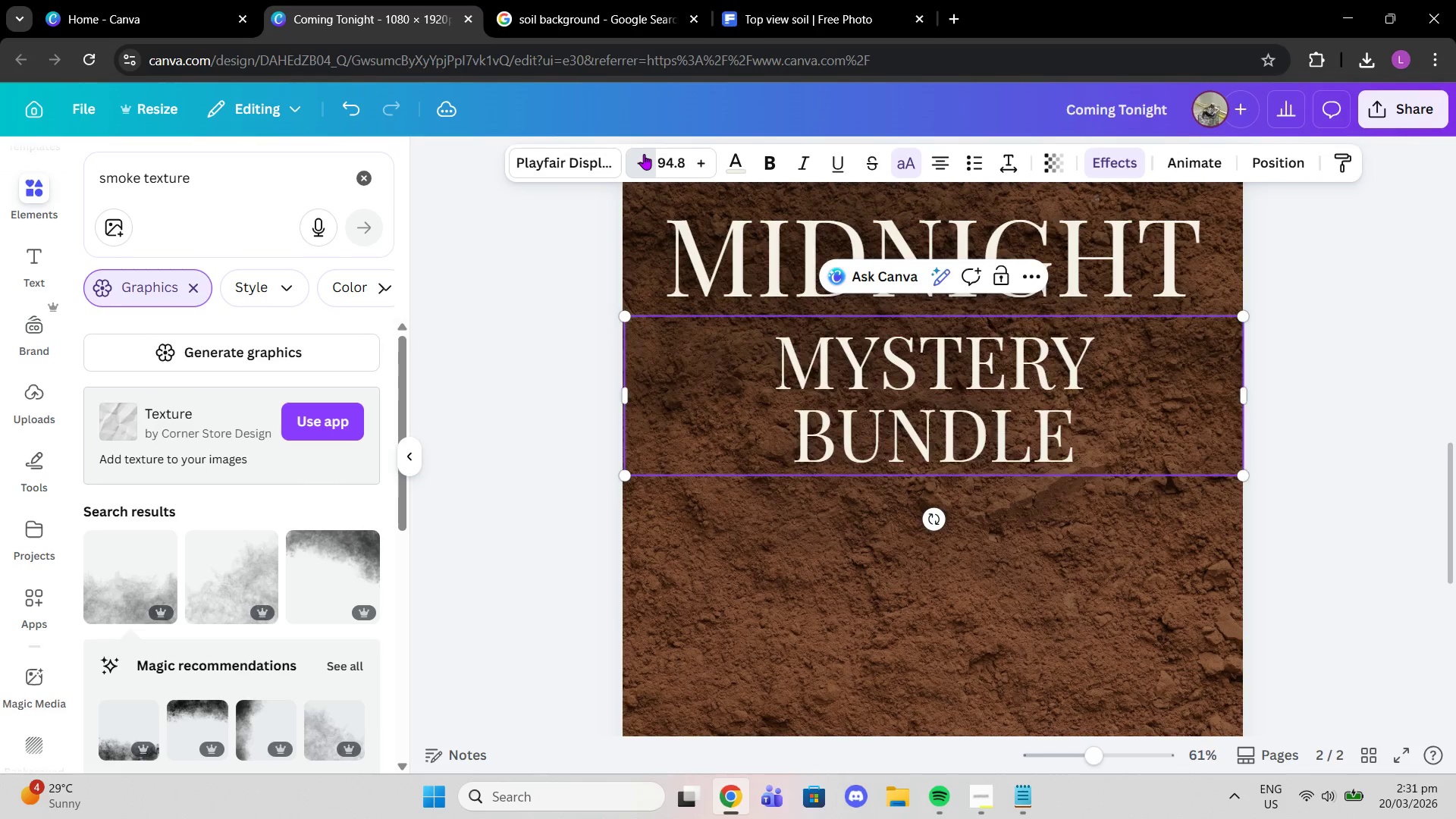 
triple_click([644, 154])
 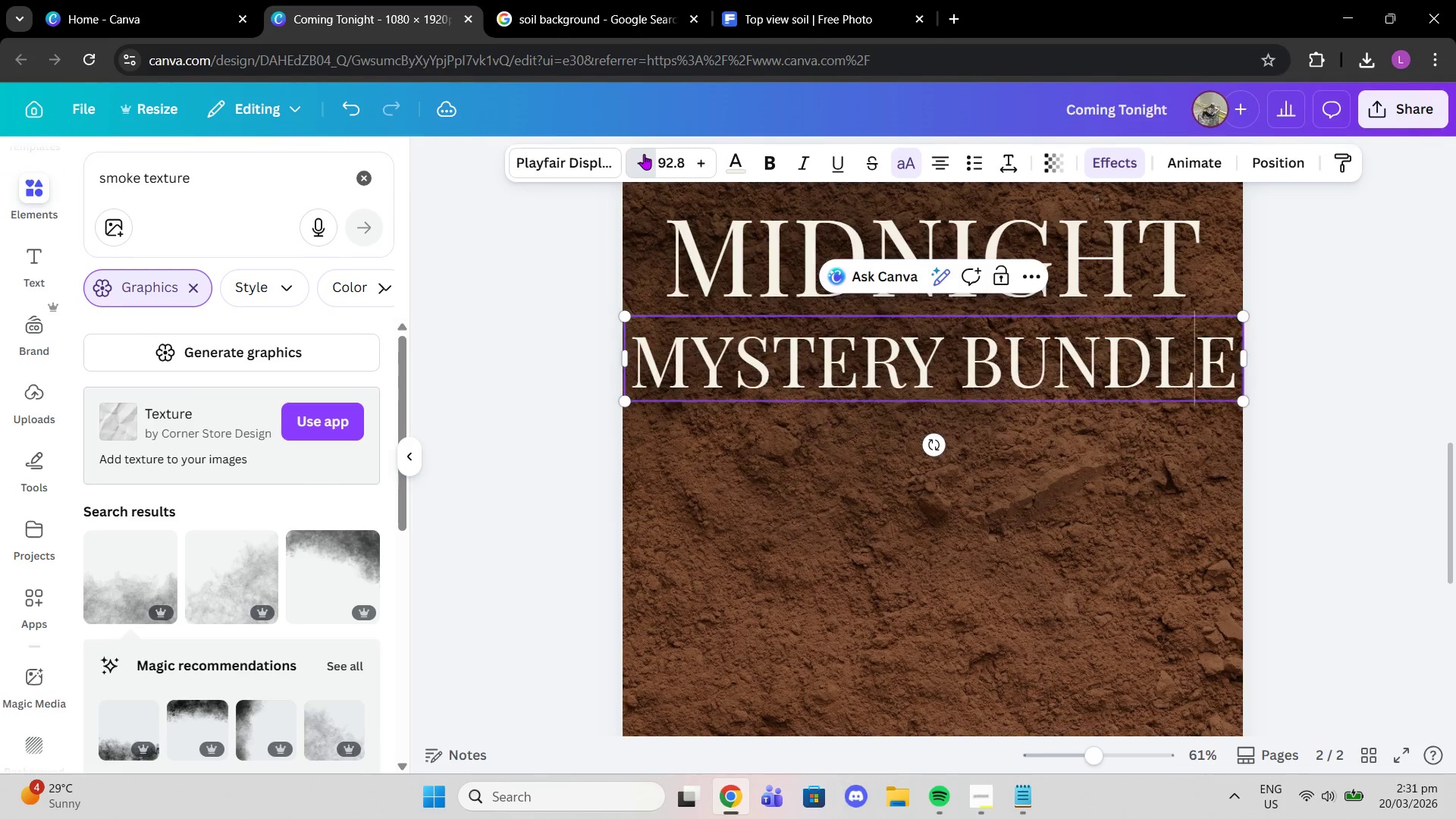 
triple_click([644, 154])
 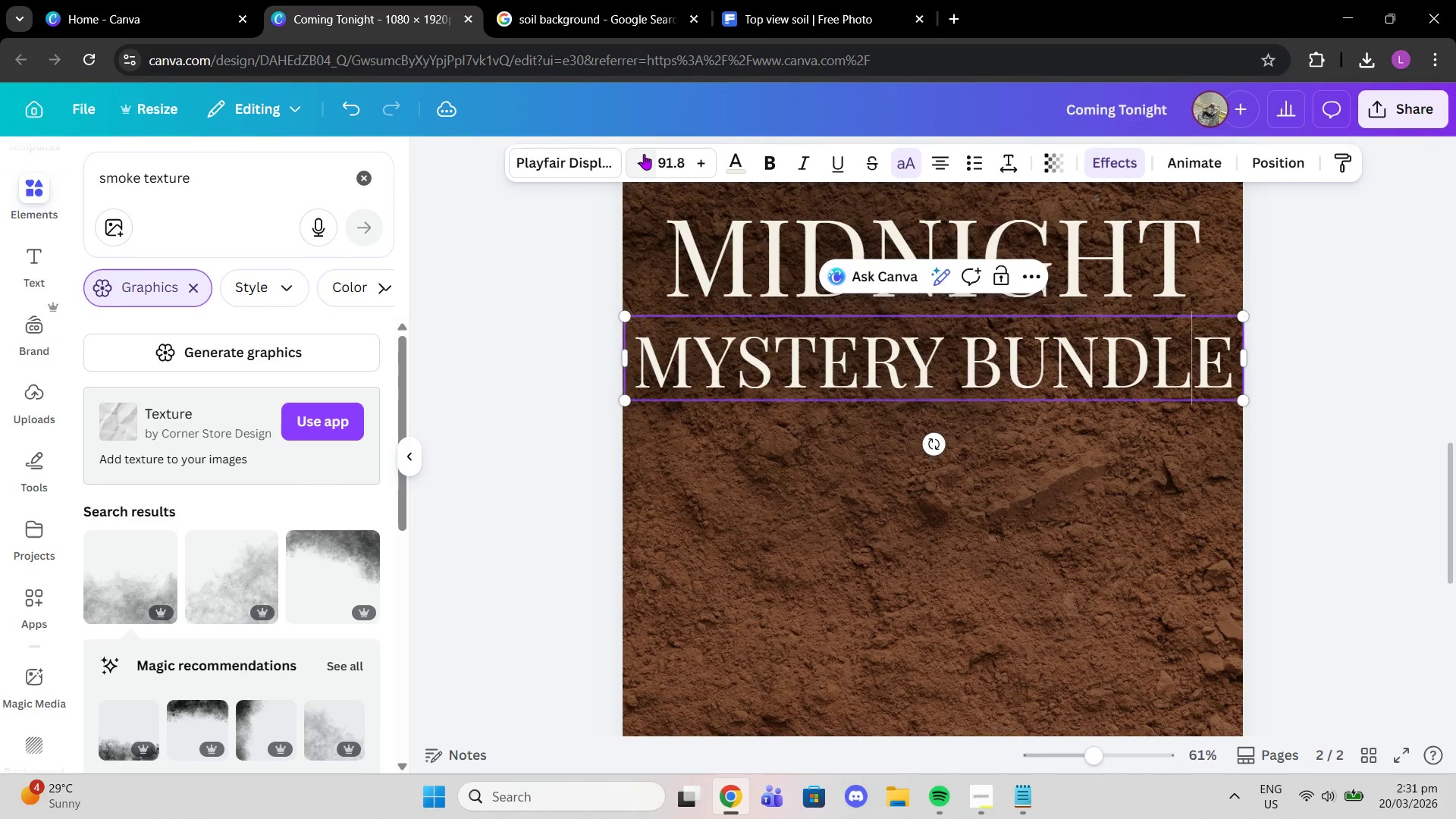 
triple_click([644, 154])
 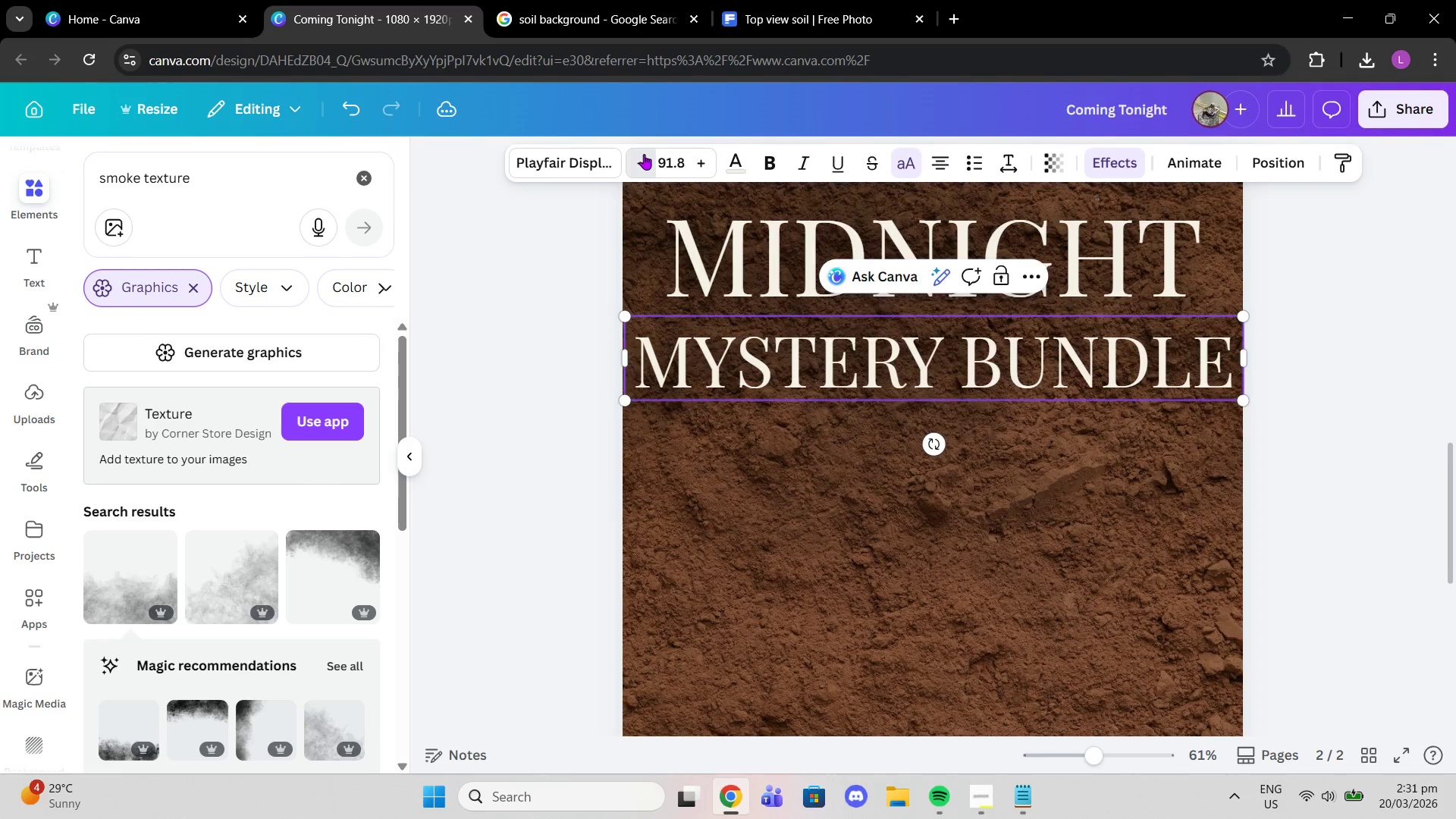 
triple_click([644, 154])
 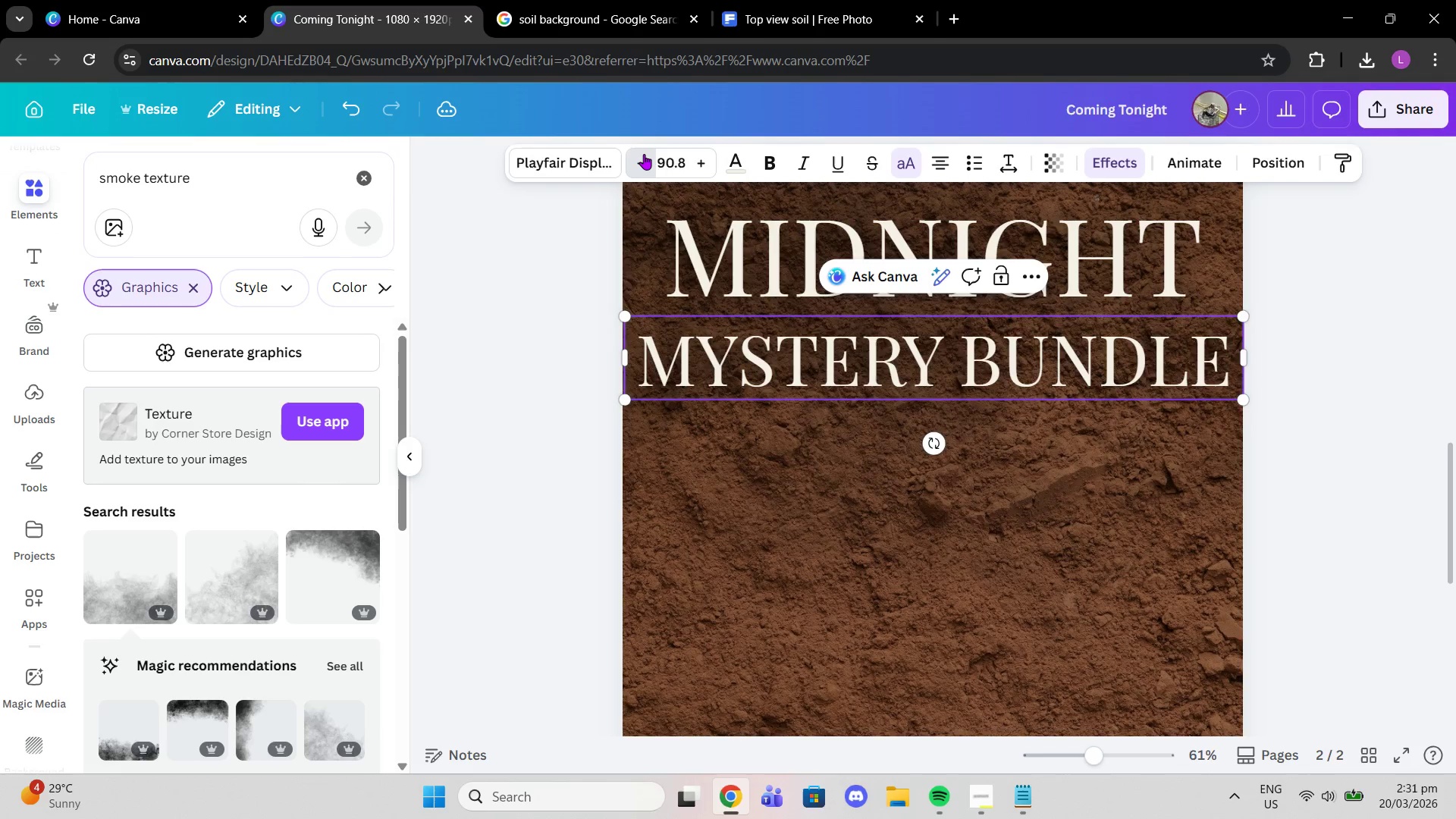 
triple_click([644, 154])
 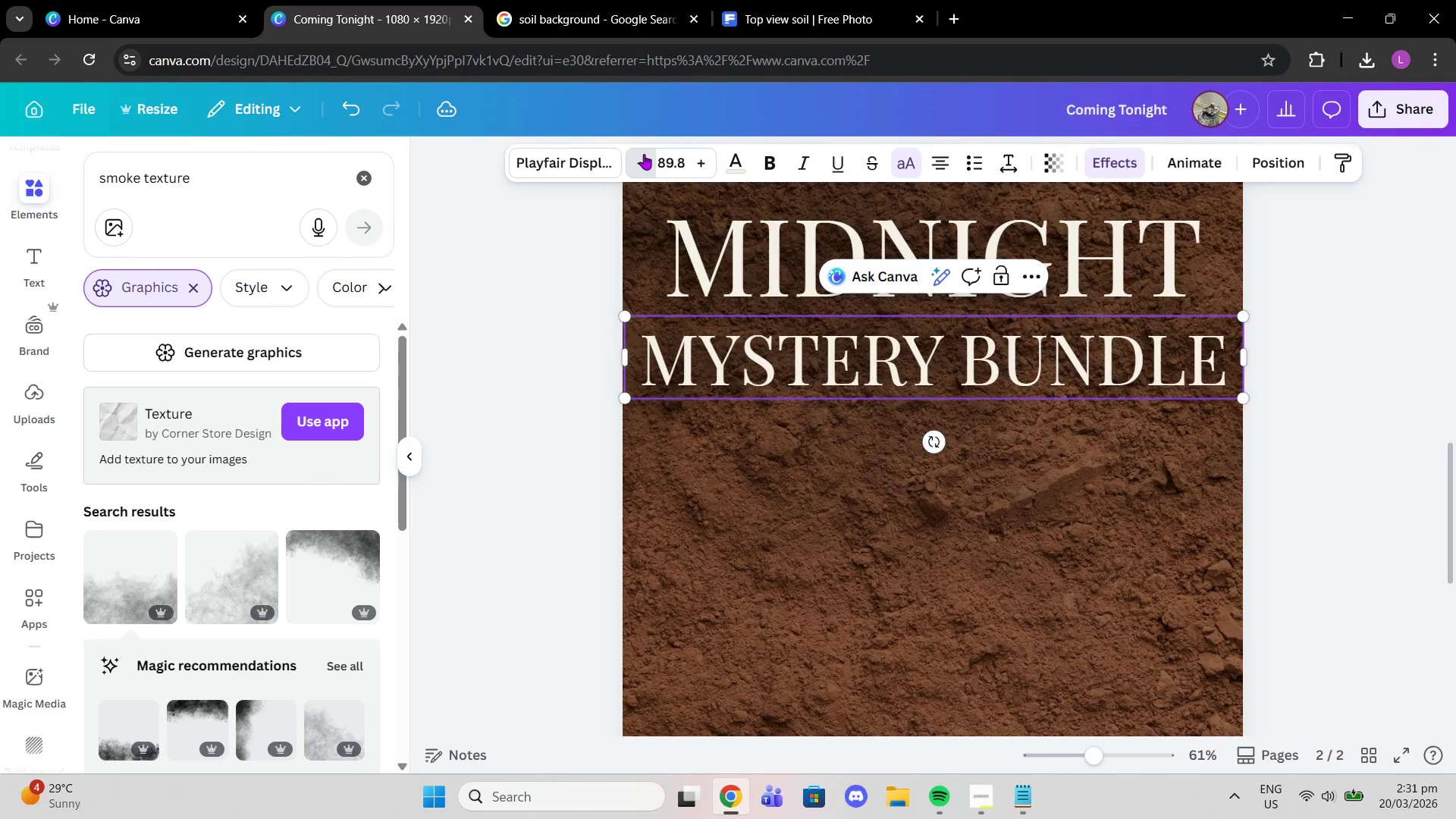 
triple_click([644, 154])
 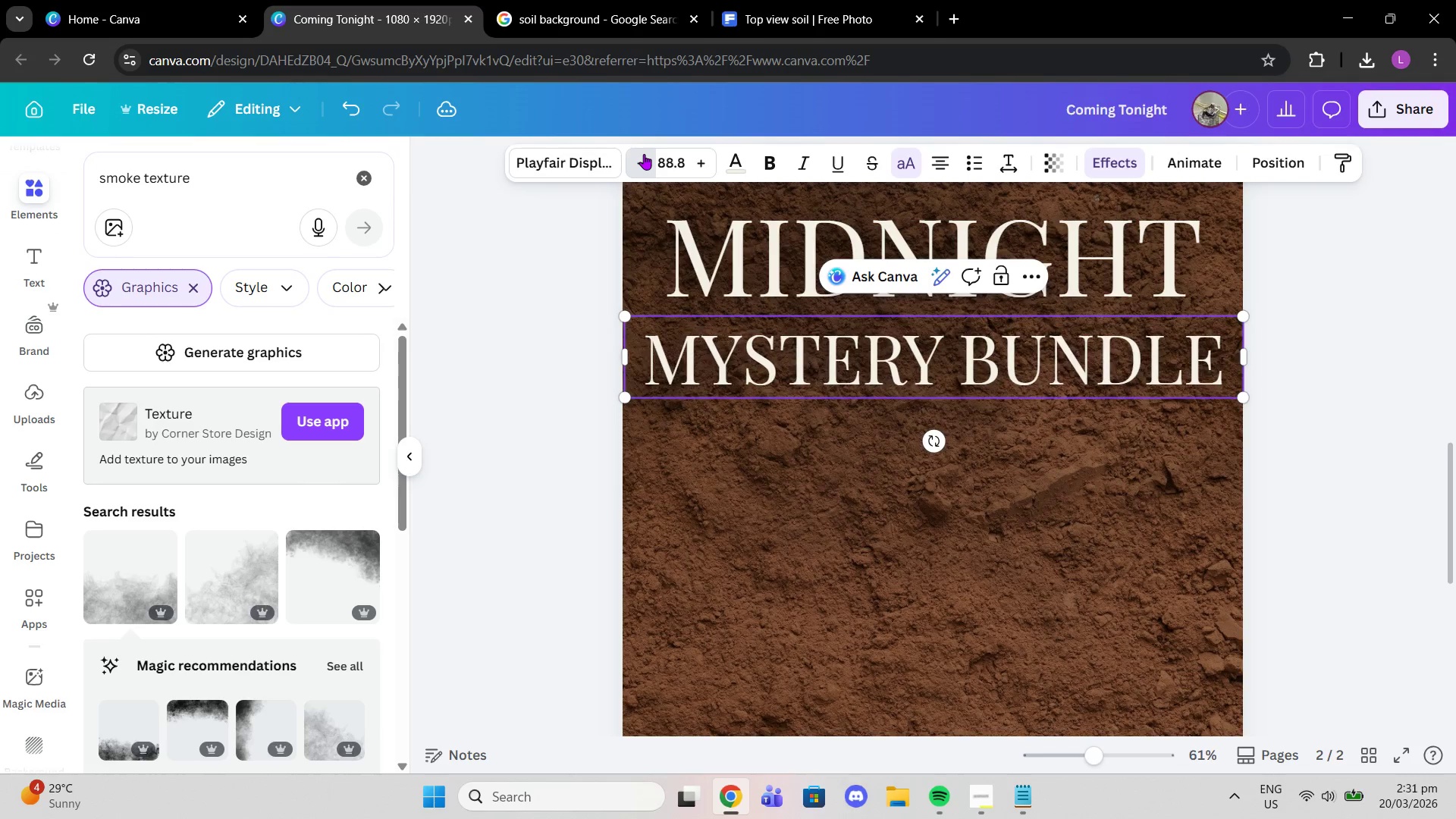 
triple_click([644, 154])
 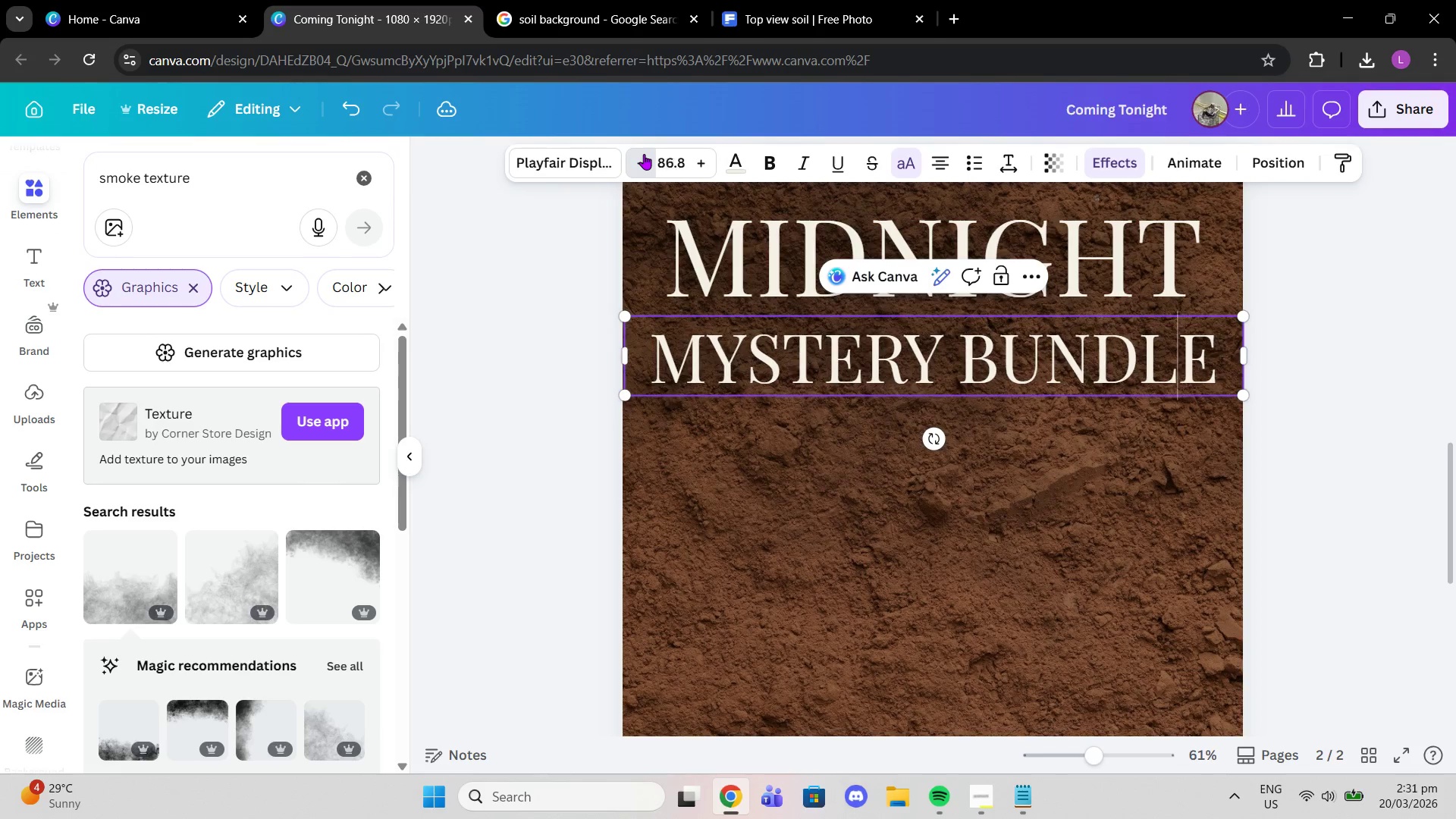 
triple_click([644, 154])
 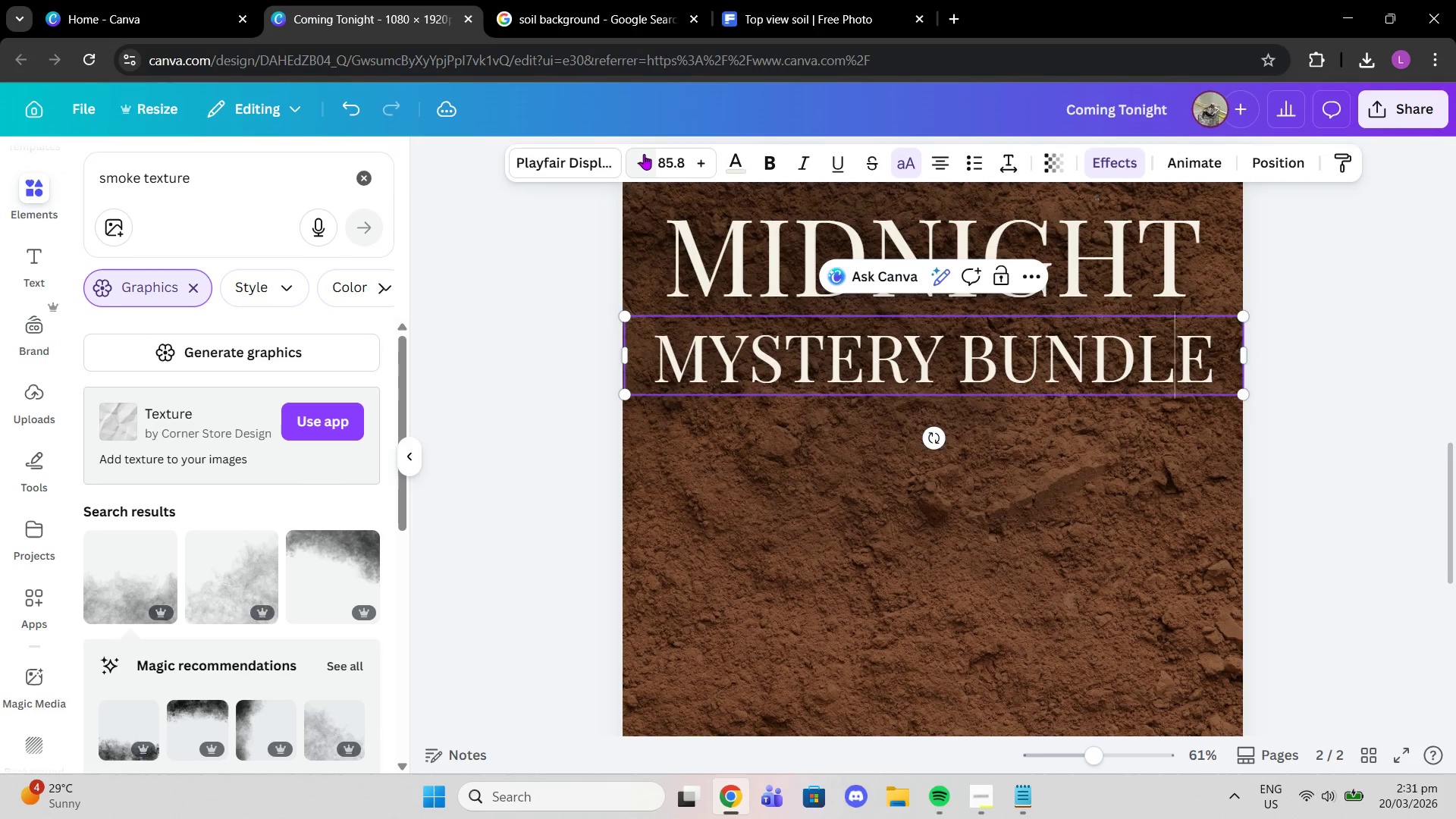 
triple_click([644, 154])
 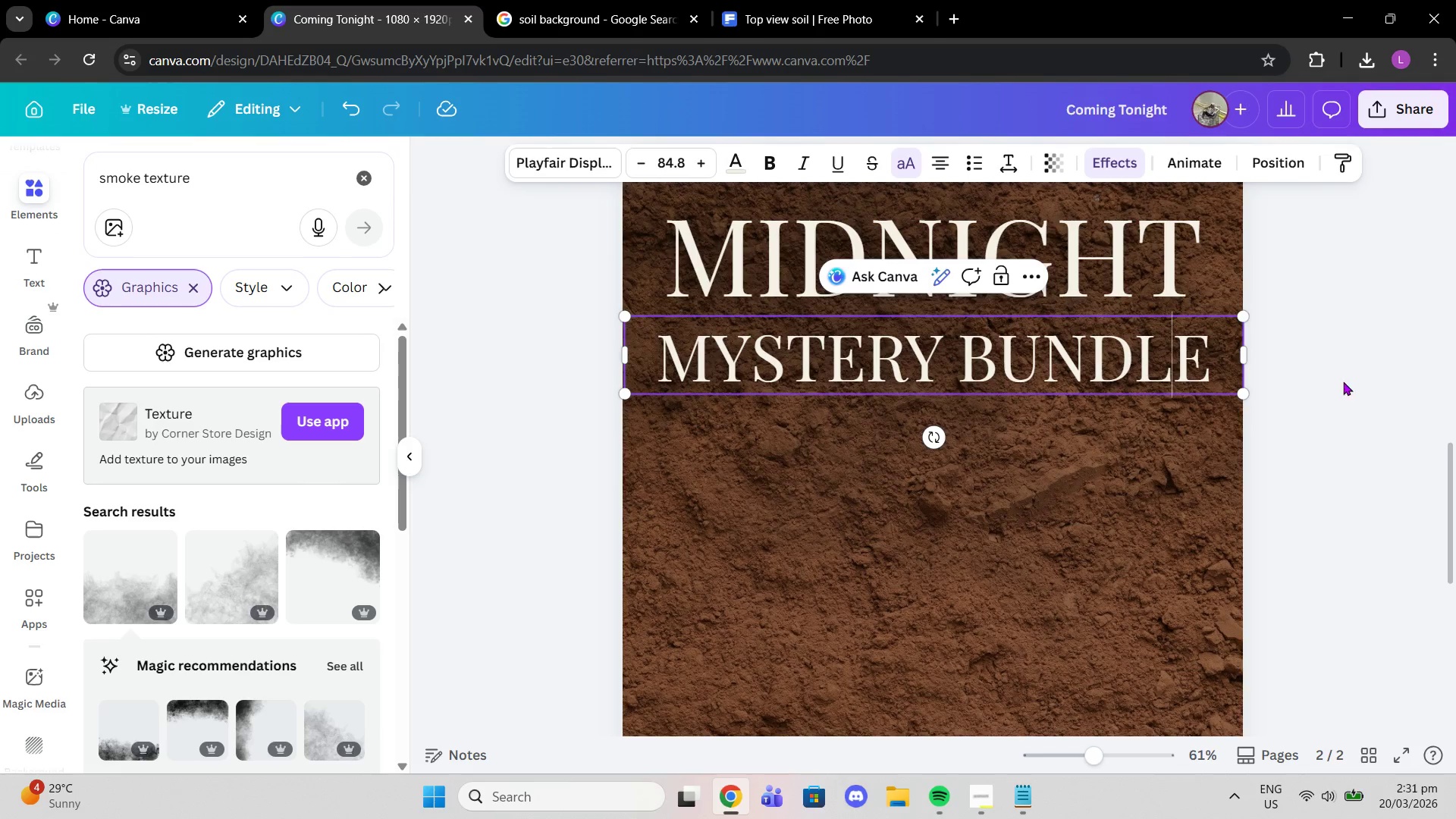 
double_click([1389, 381])
 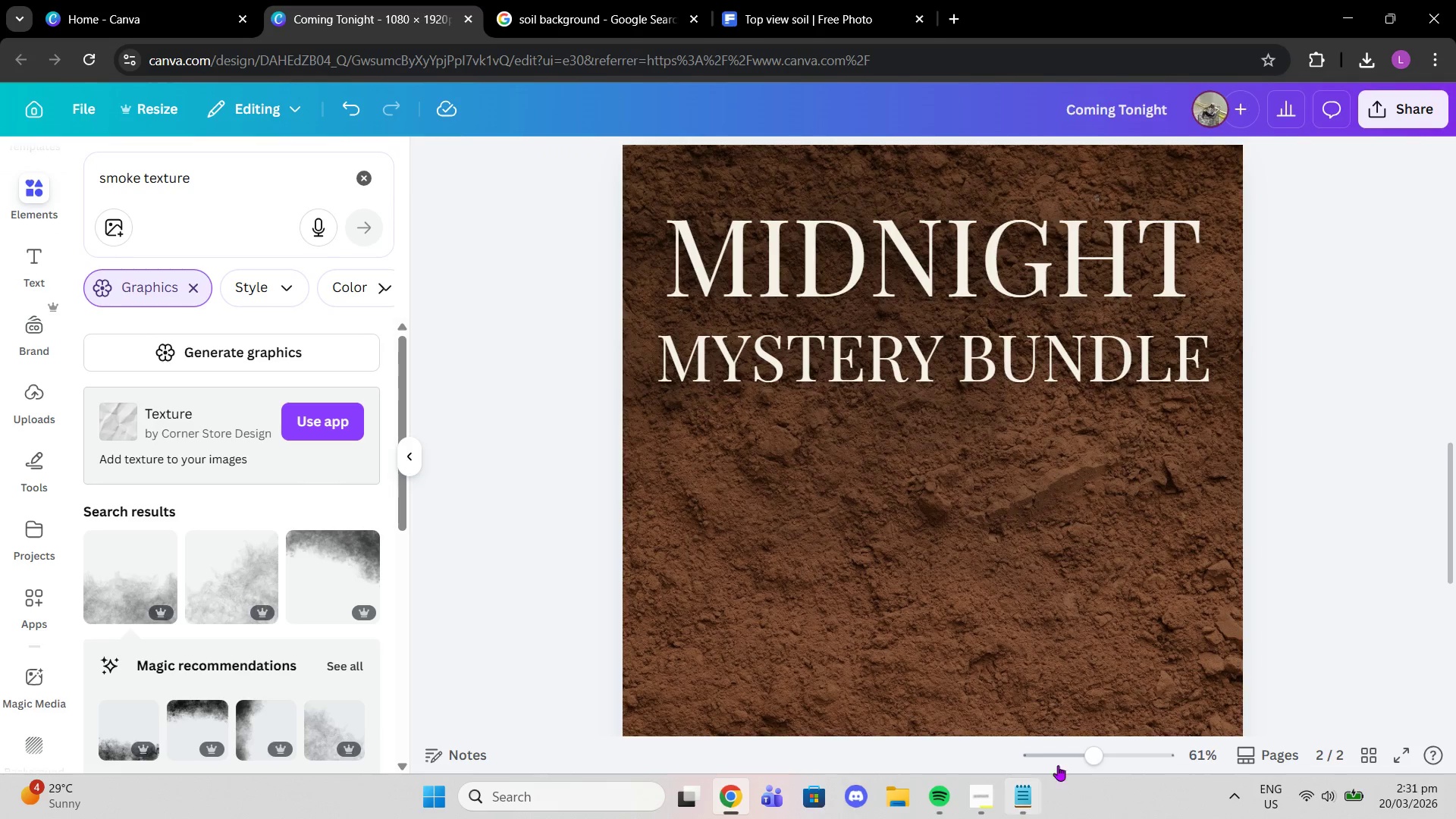 
left_click_drag(start_coordinate=[1097, 757], to_coordinate=[1061, 746])
 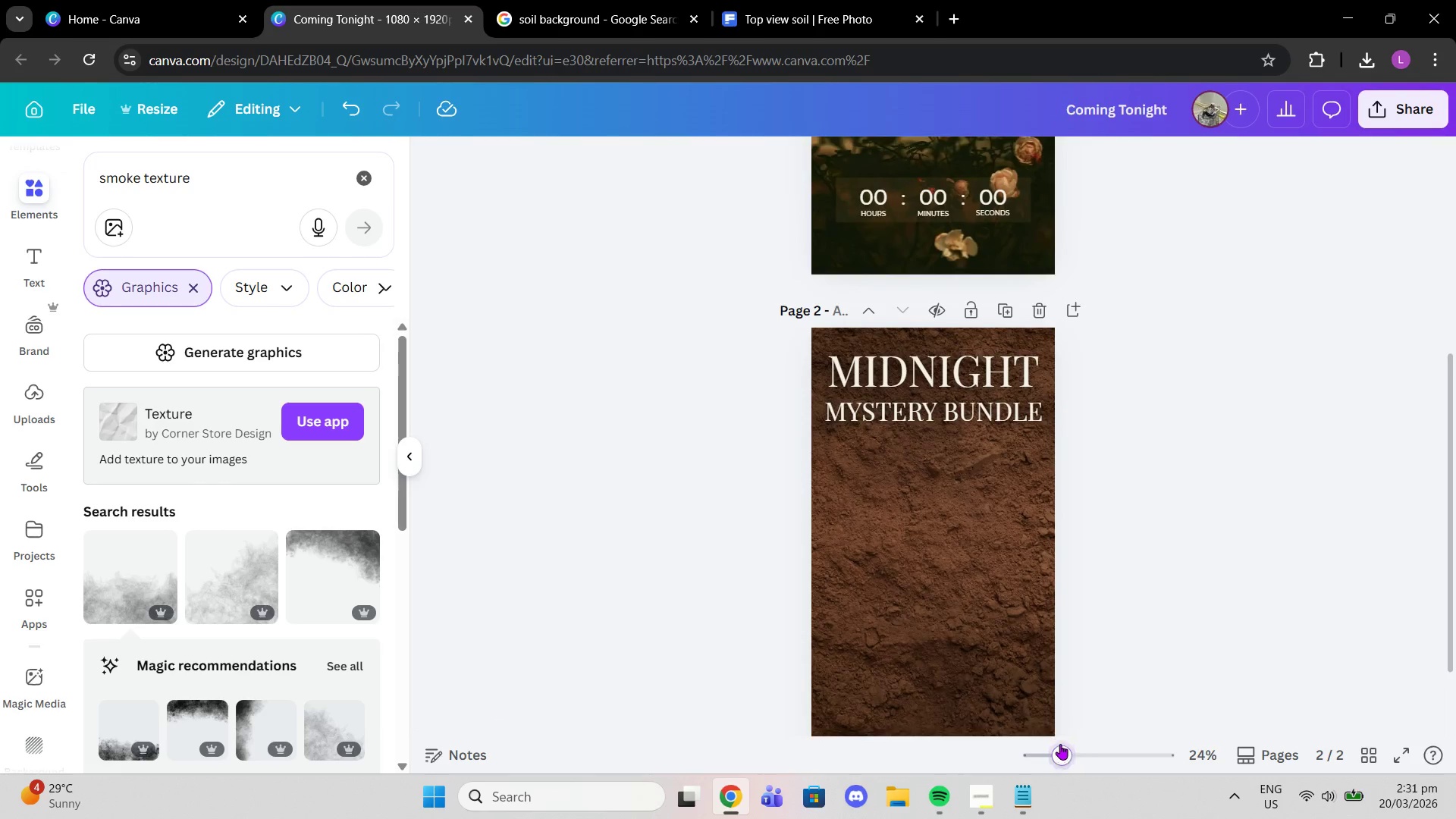 
scroll: coordinate [1089, 672], scroll_direction: down, amount: 1.0
 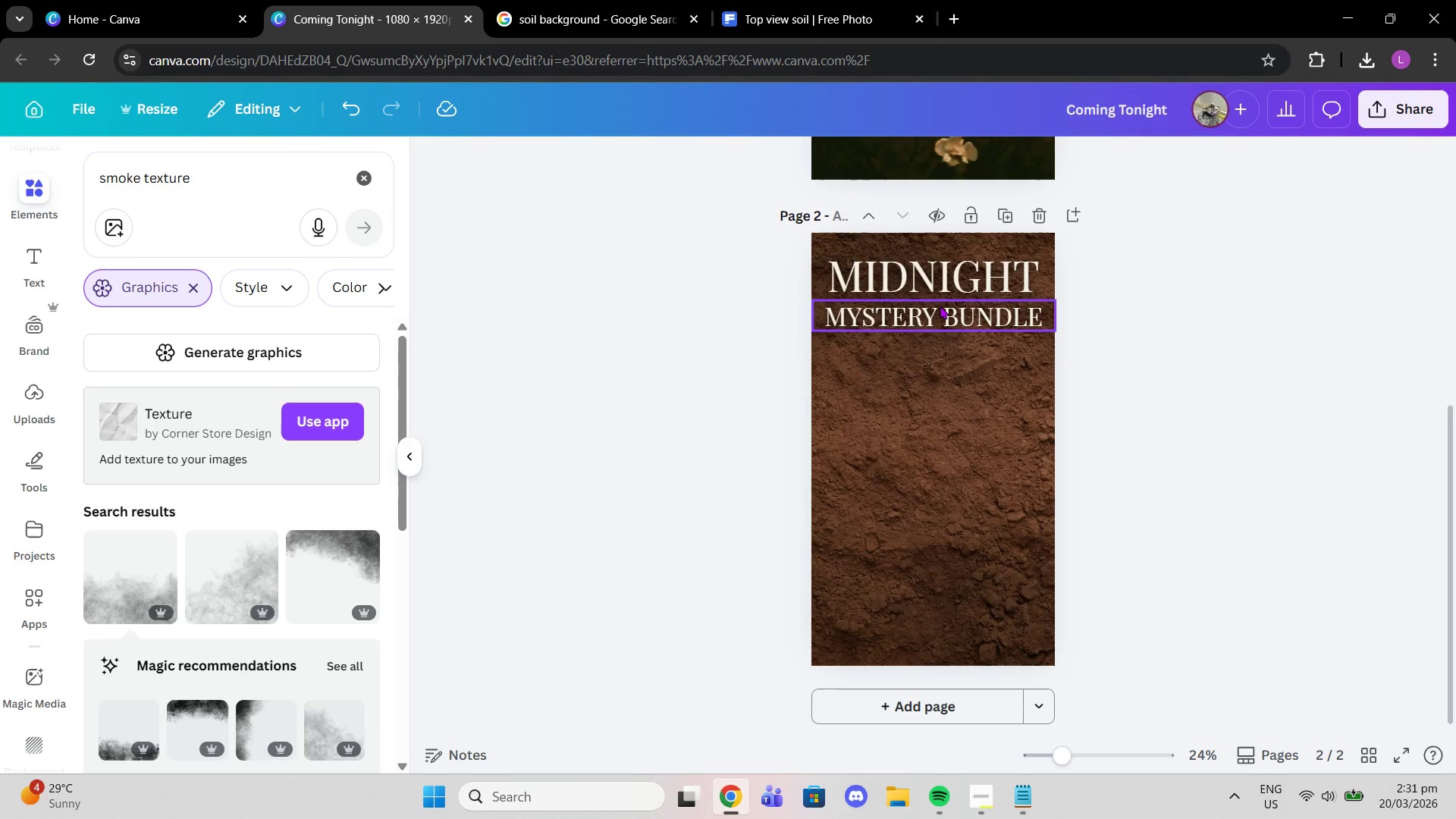 
left_click_drag(start_coordinate=[940, 306], to_coordinate=[940, 315])
 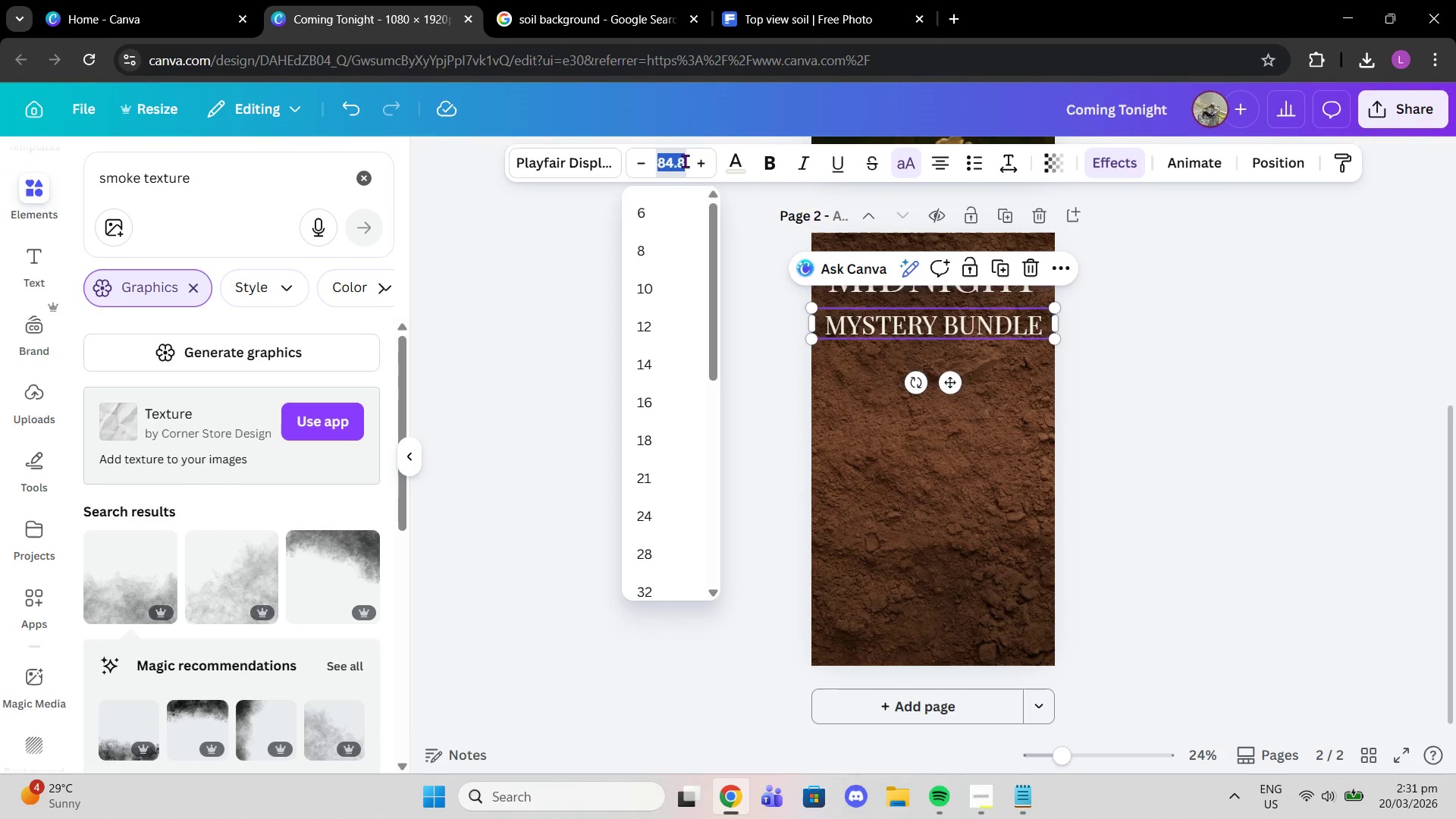 
type(86)
 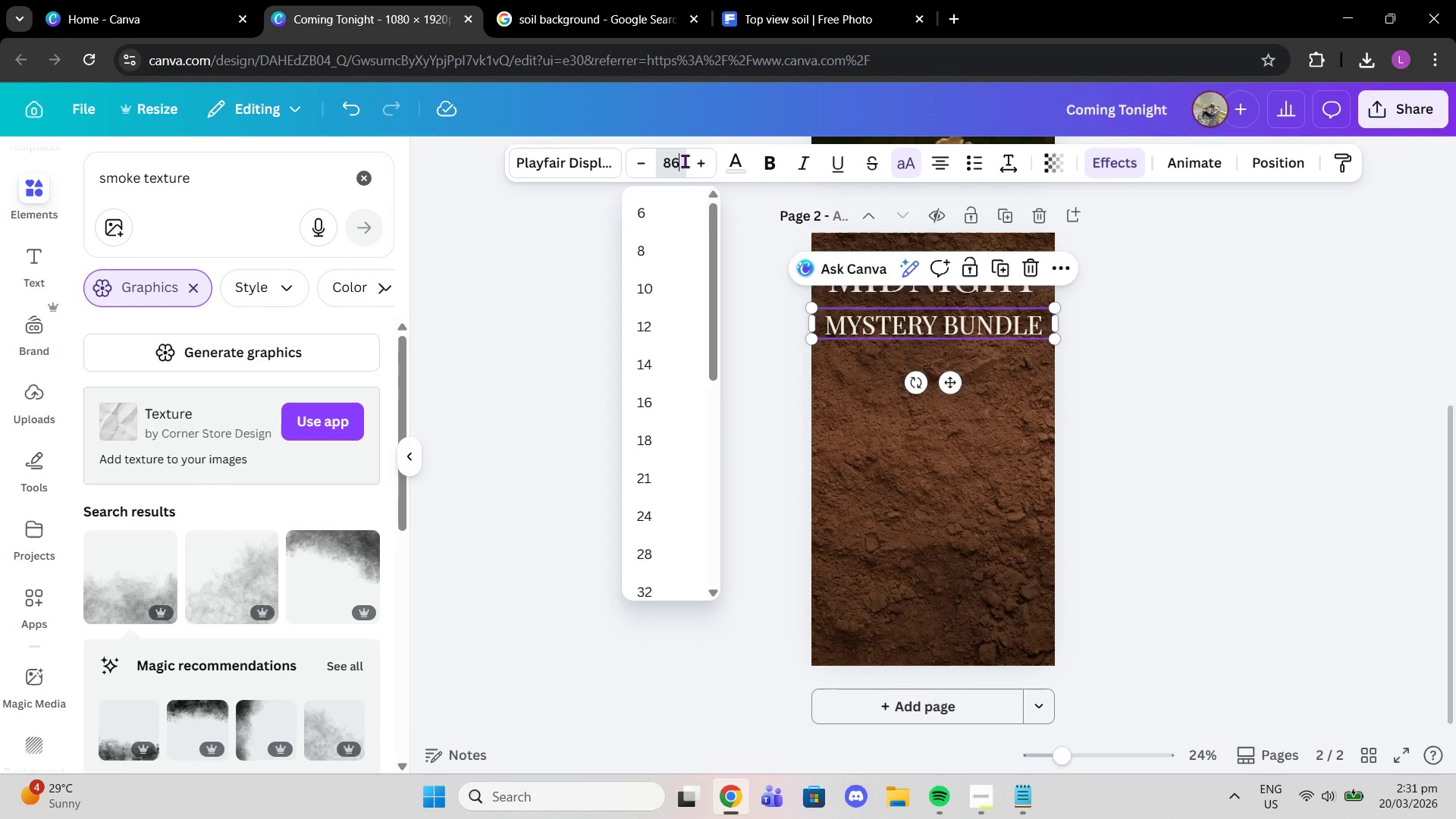 
key(Enter)
 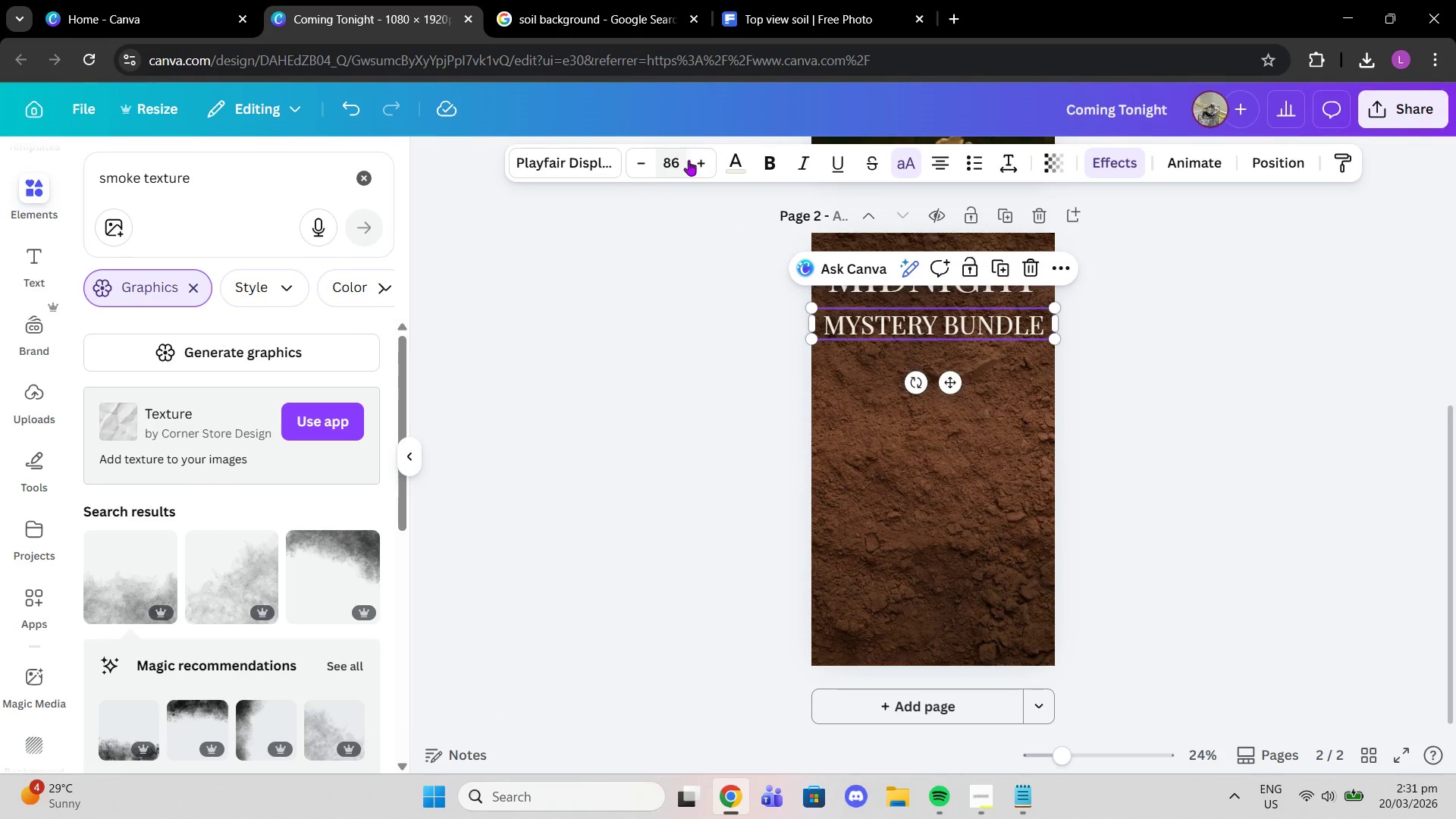 
left_click([700, 160])
 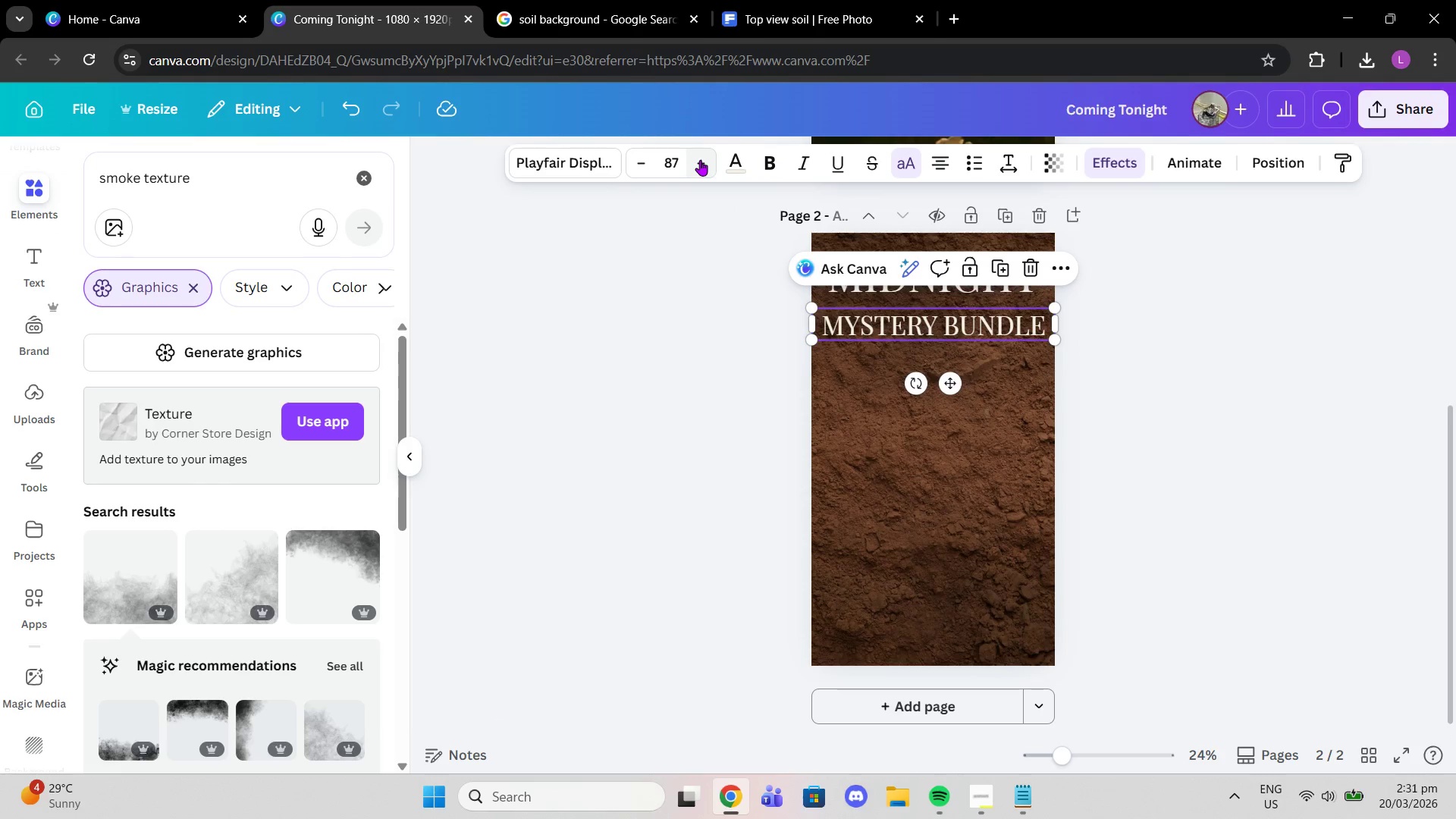 
left_click([700, 160])
 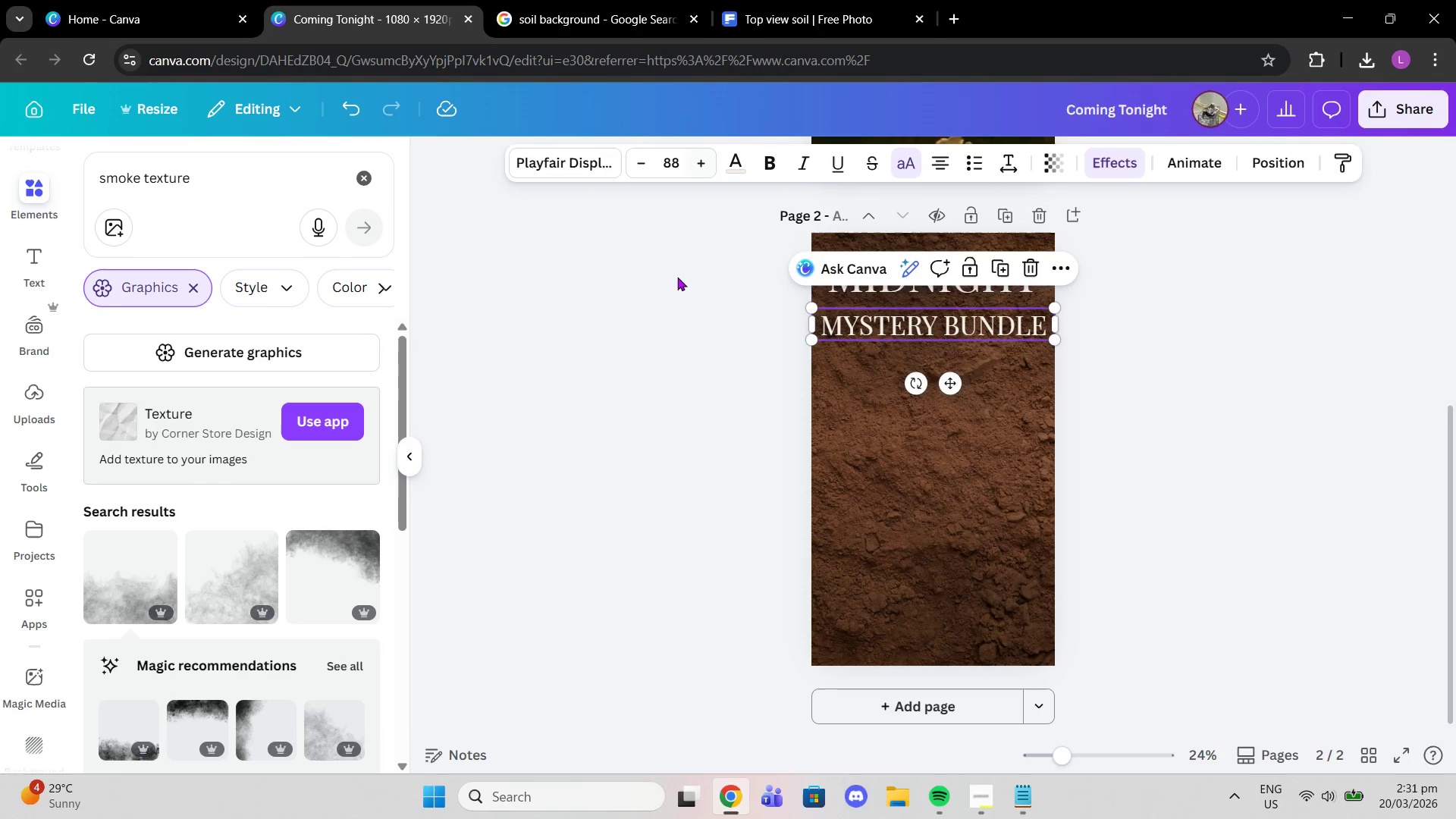 
left_click([680, 281])
 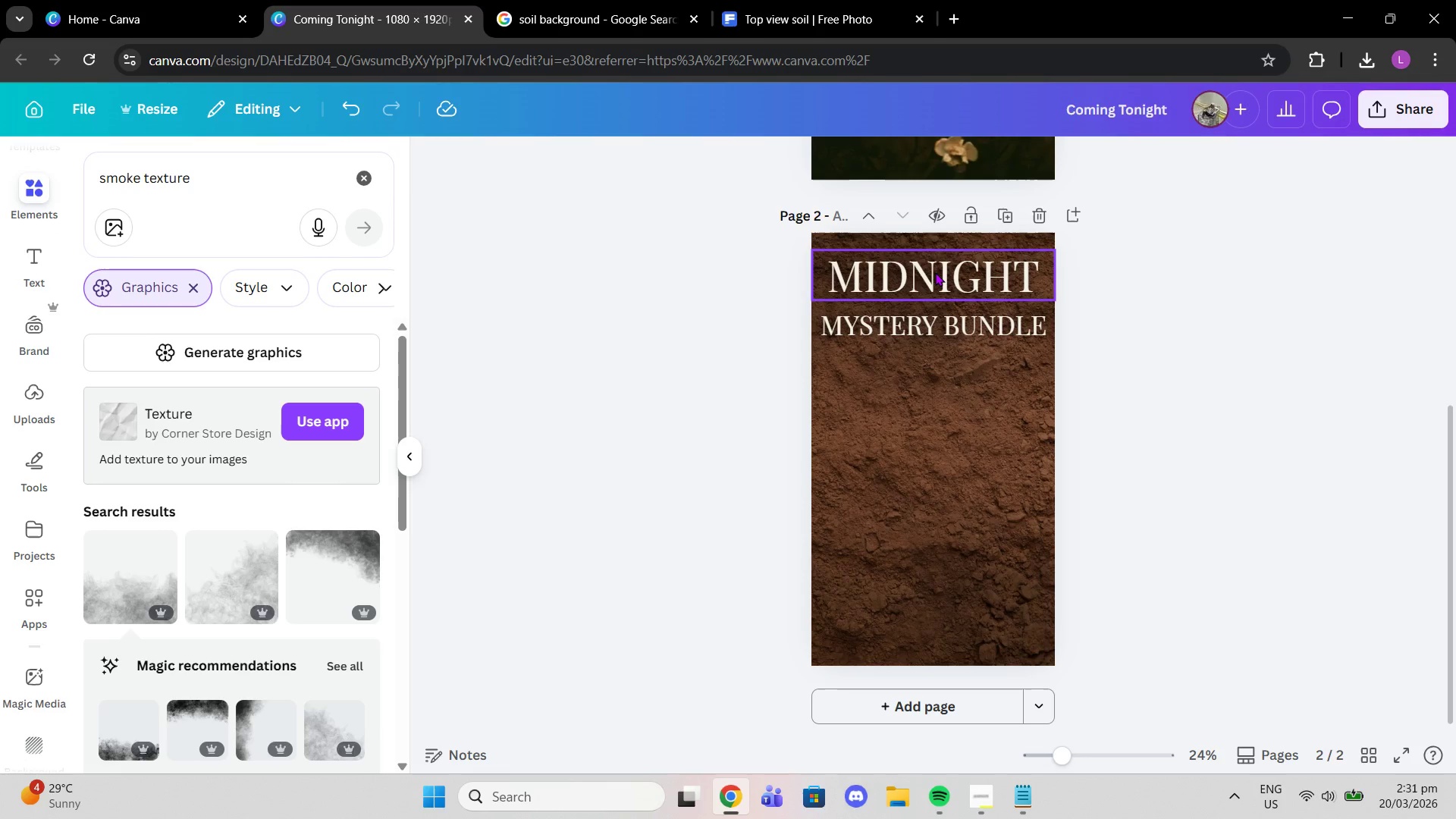 
left_click_drag(start_coordinate=[935, 272], to_coordinate=[934, 287])
 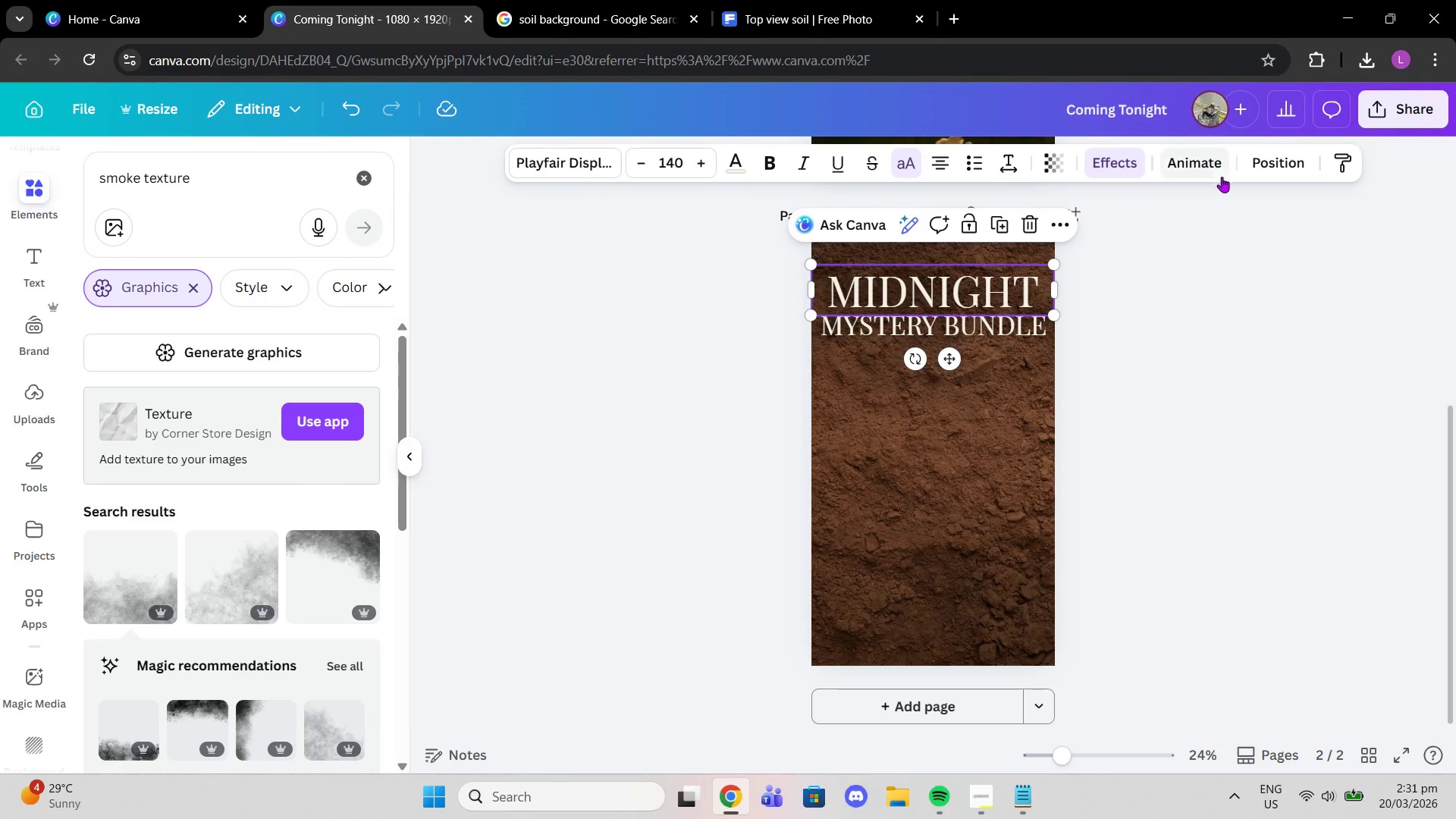 
left_click([1266, 155])
 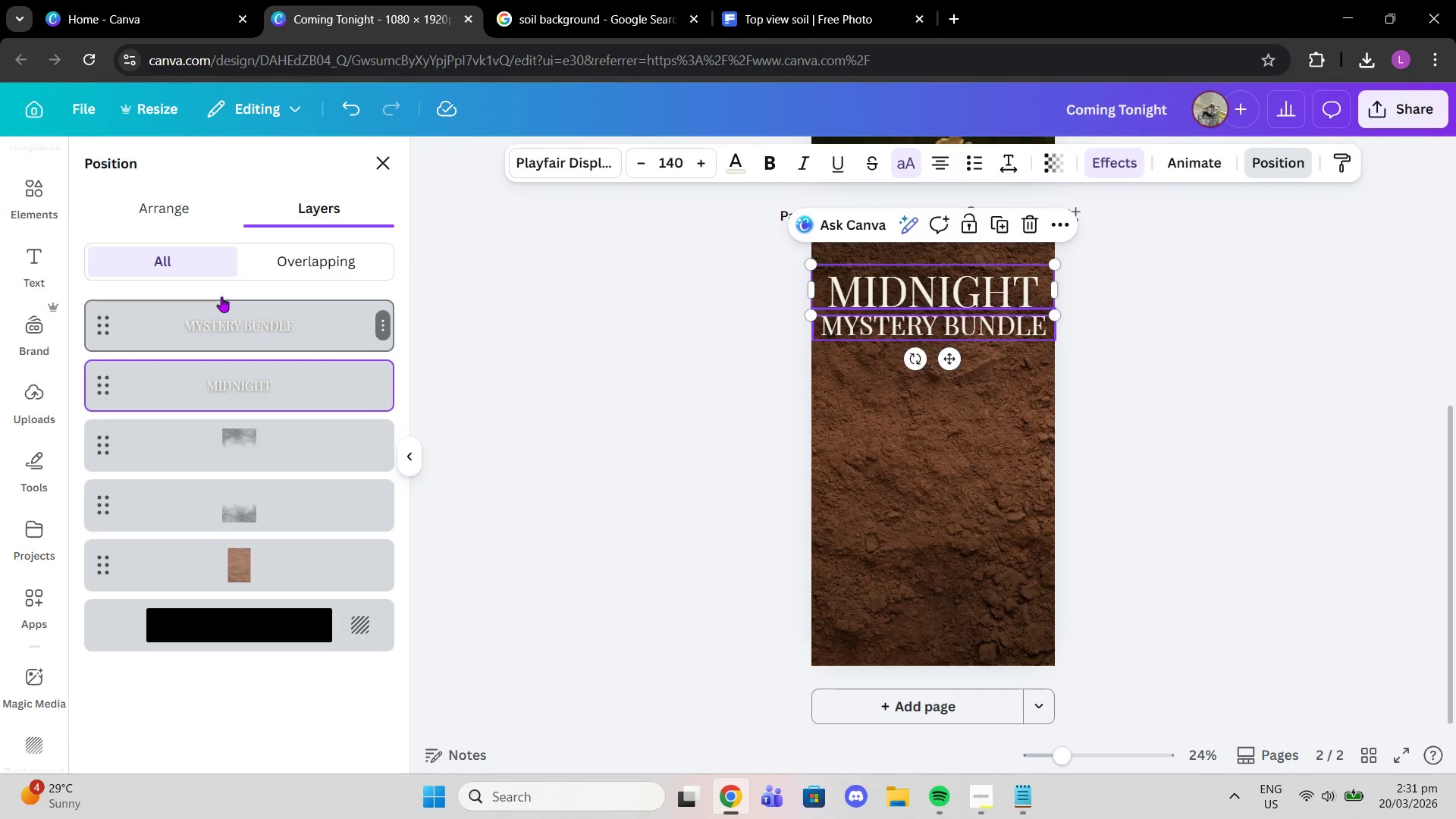 
left_click([209, 218])
 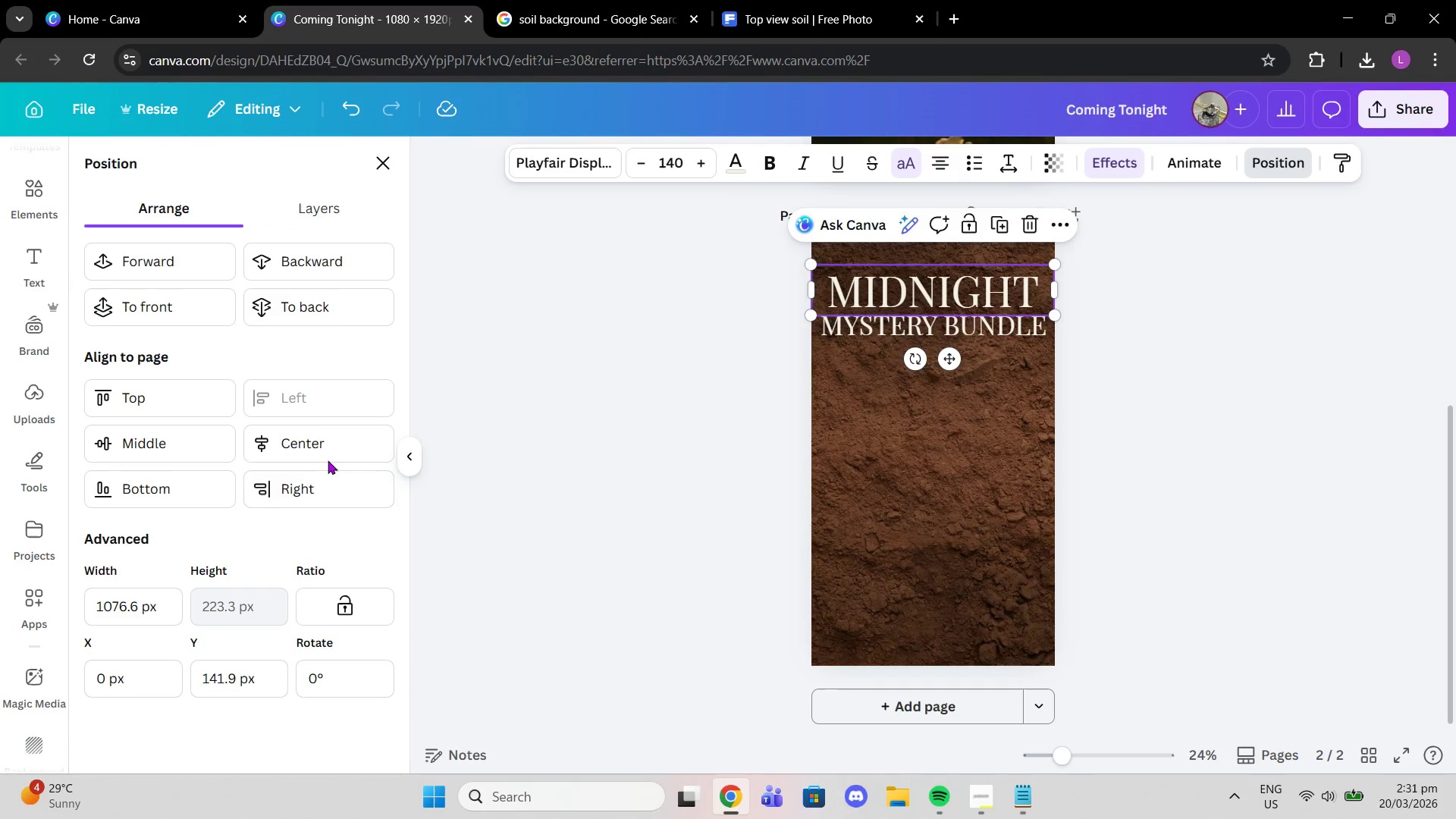 
left_click([313, 433])
 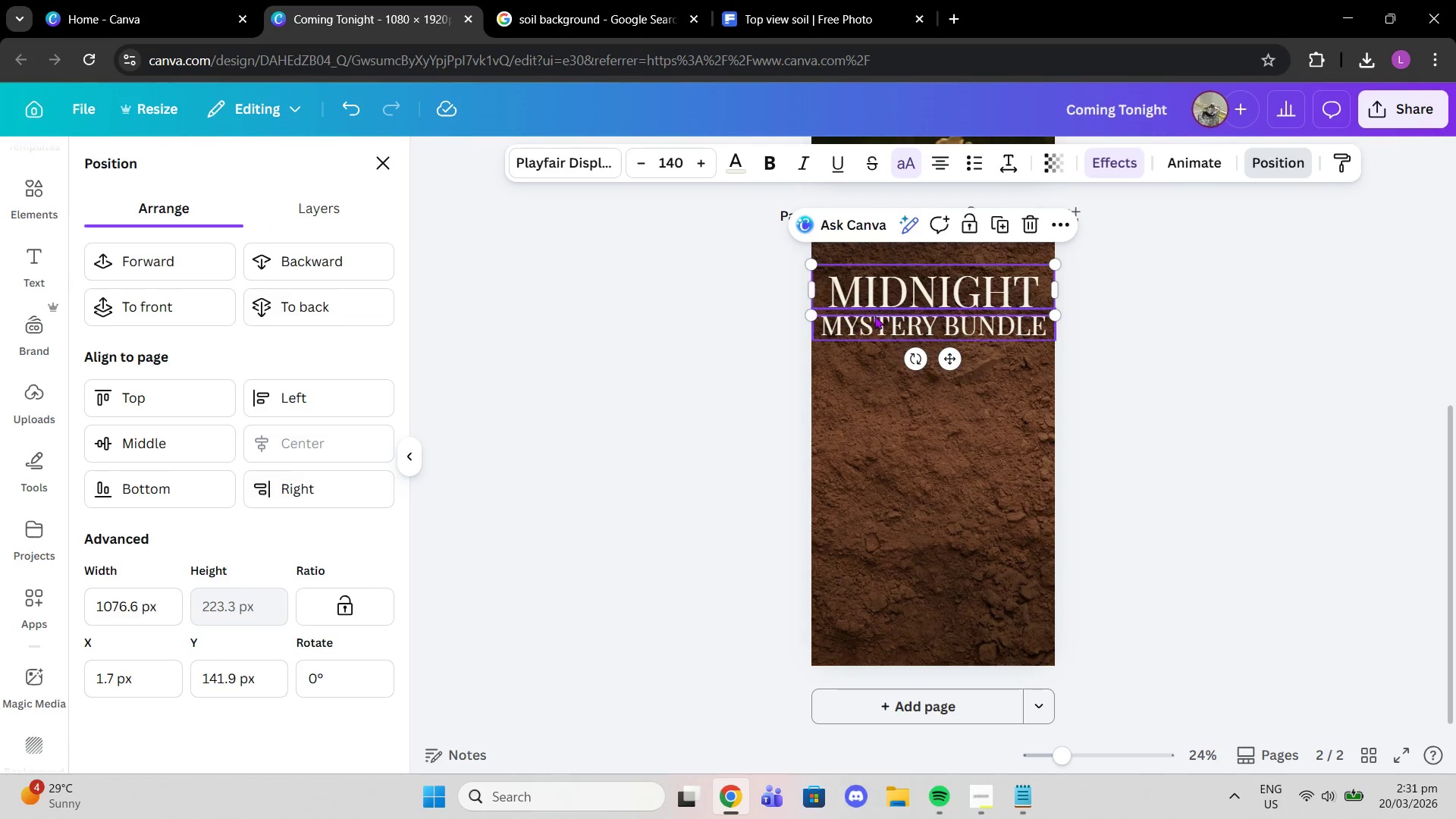 
left_click([875, 322])
 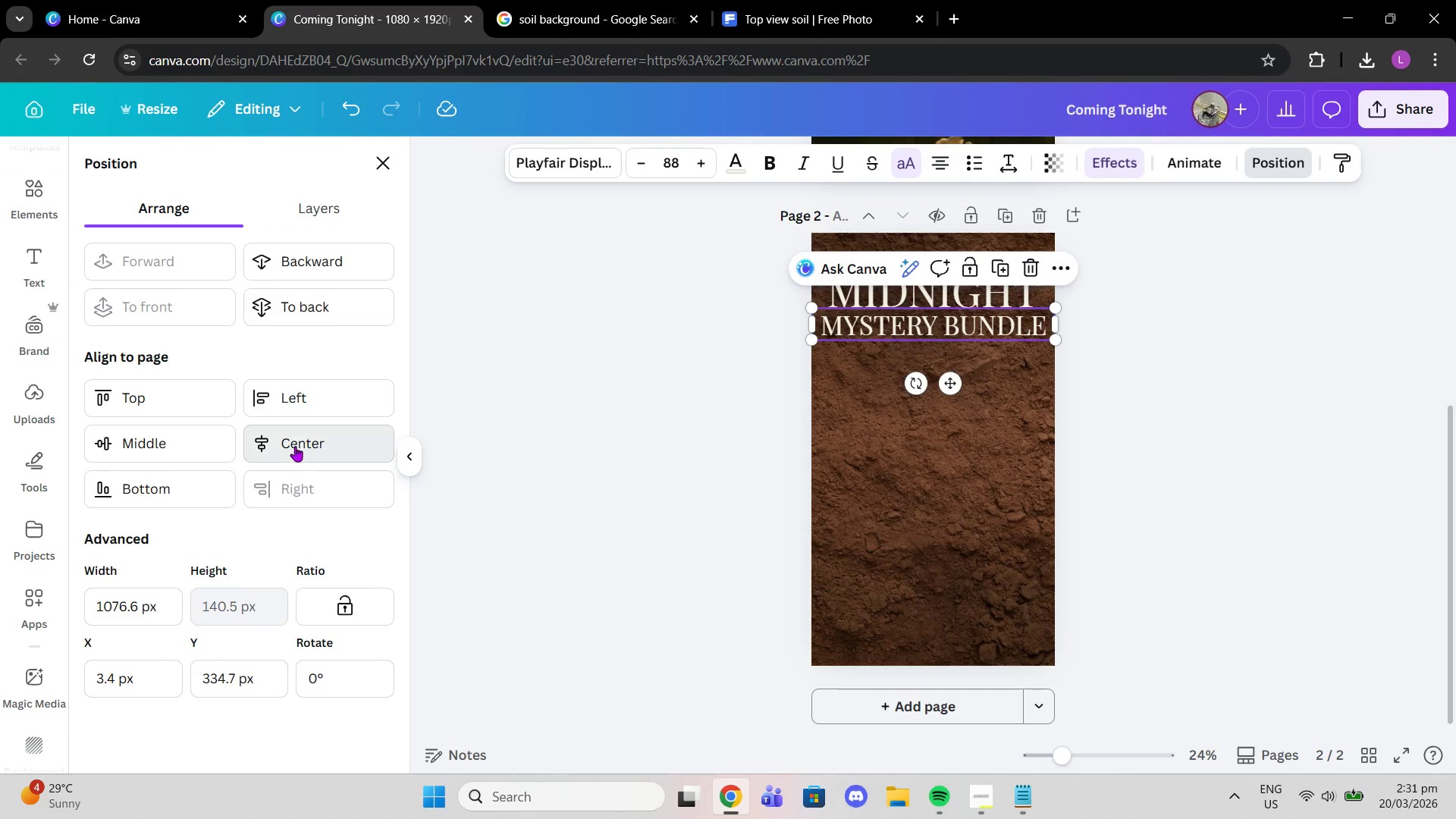 
double_click([629, 320])
 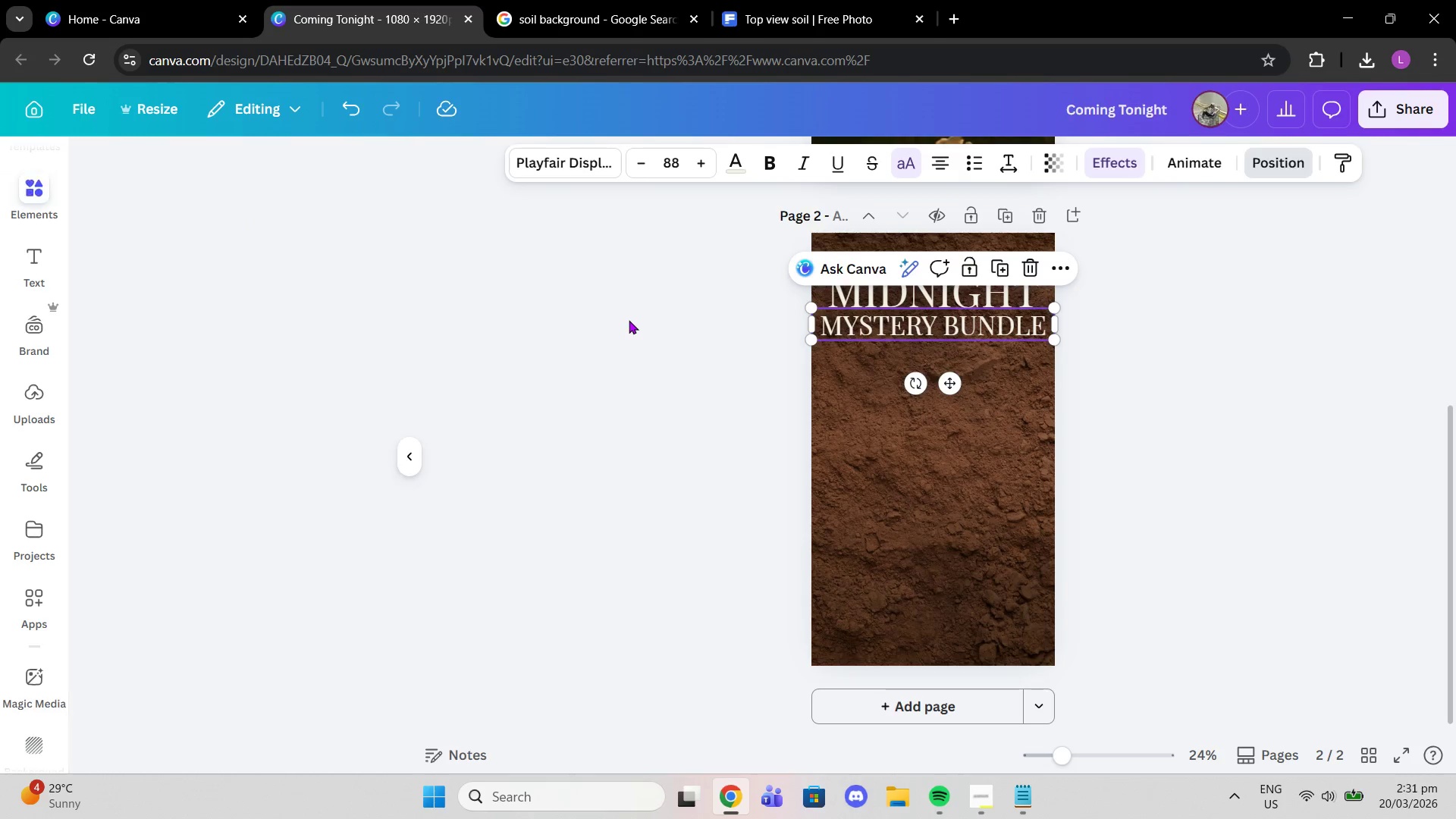 
triple_click([629, 320])
 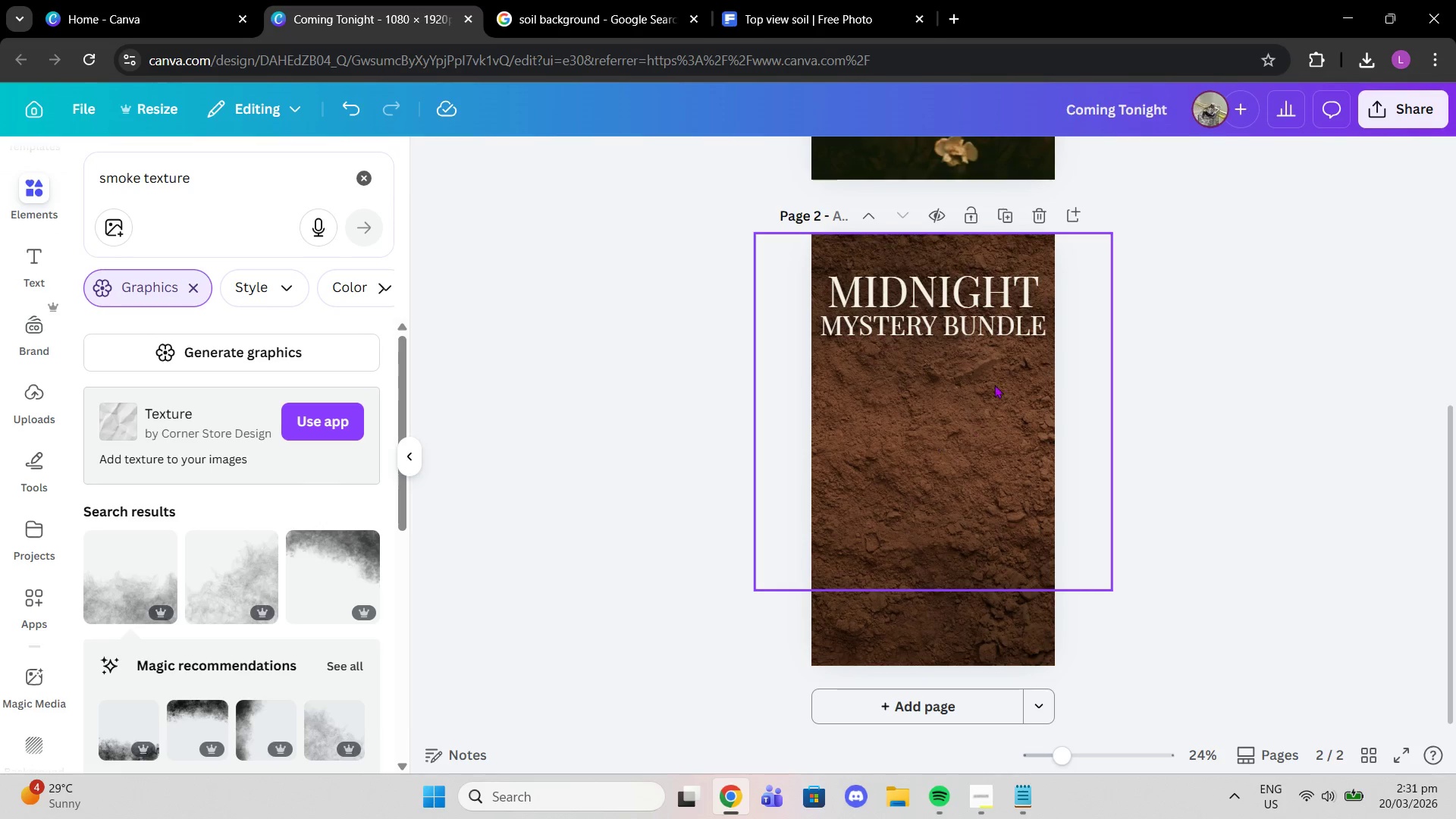 
wait(5.23)
 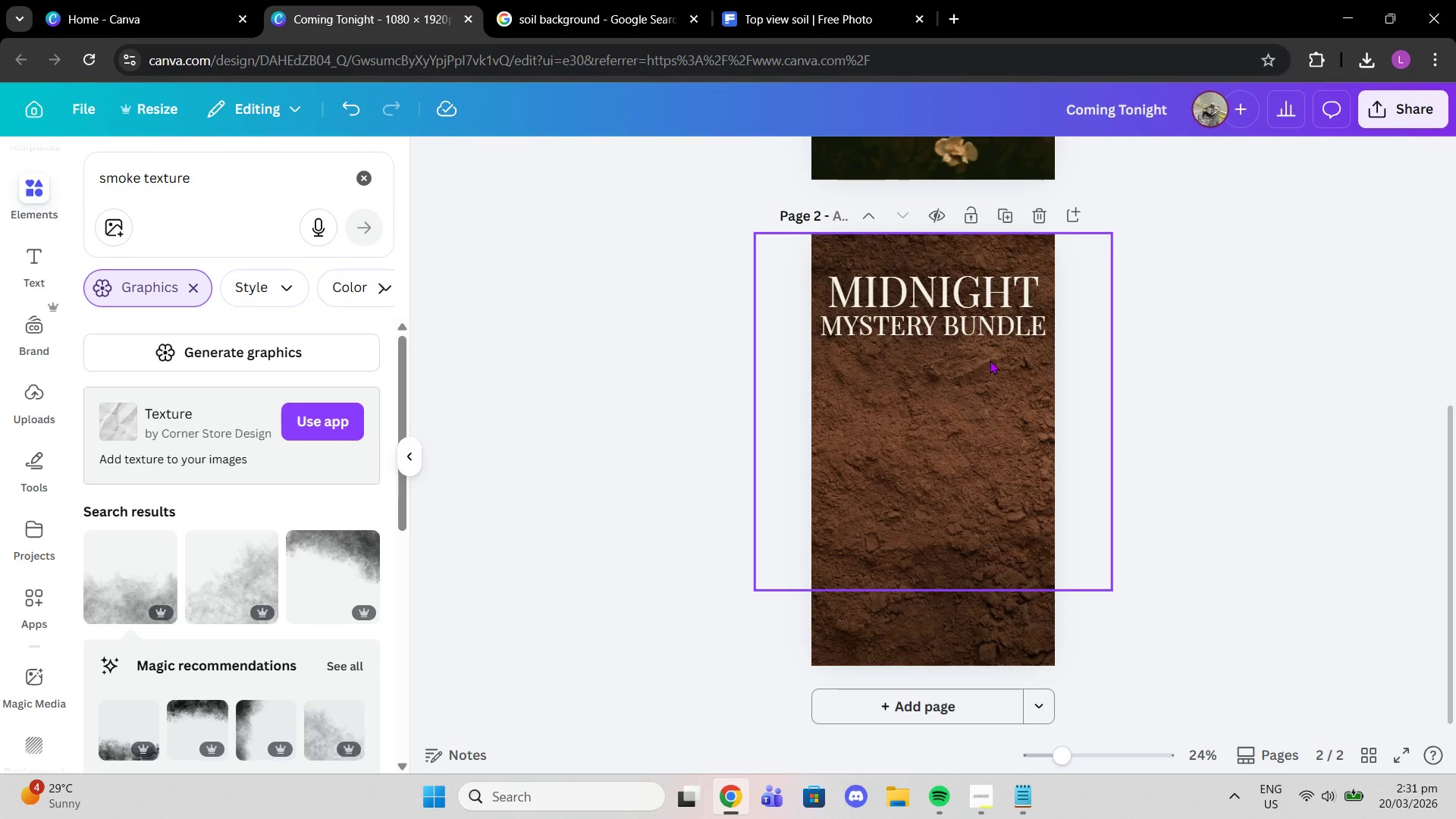 
left_click([952, 610])
 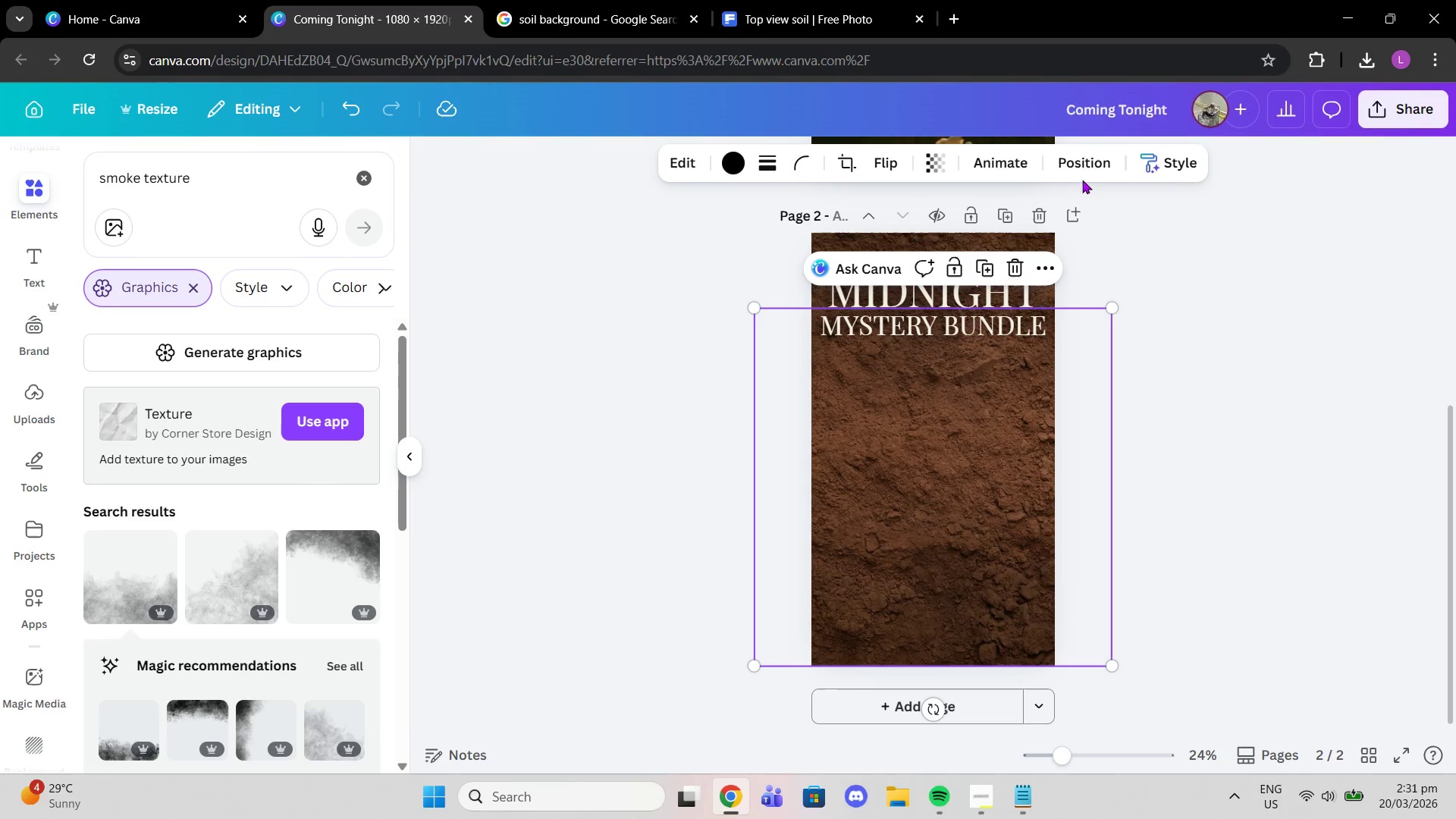 
left_click([1090, 163])
 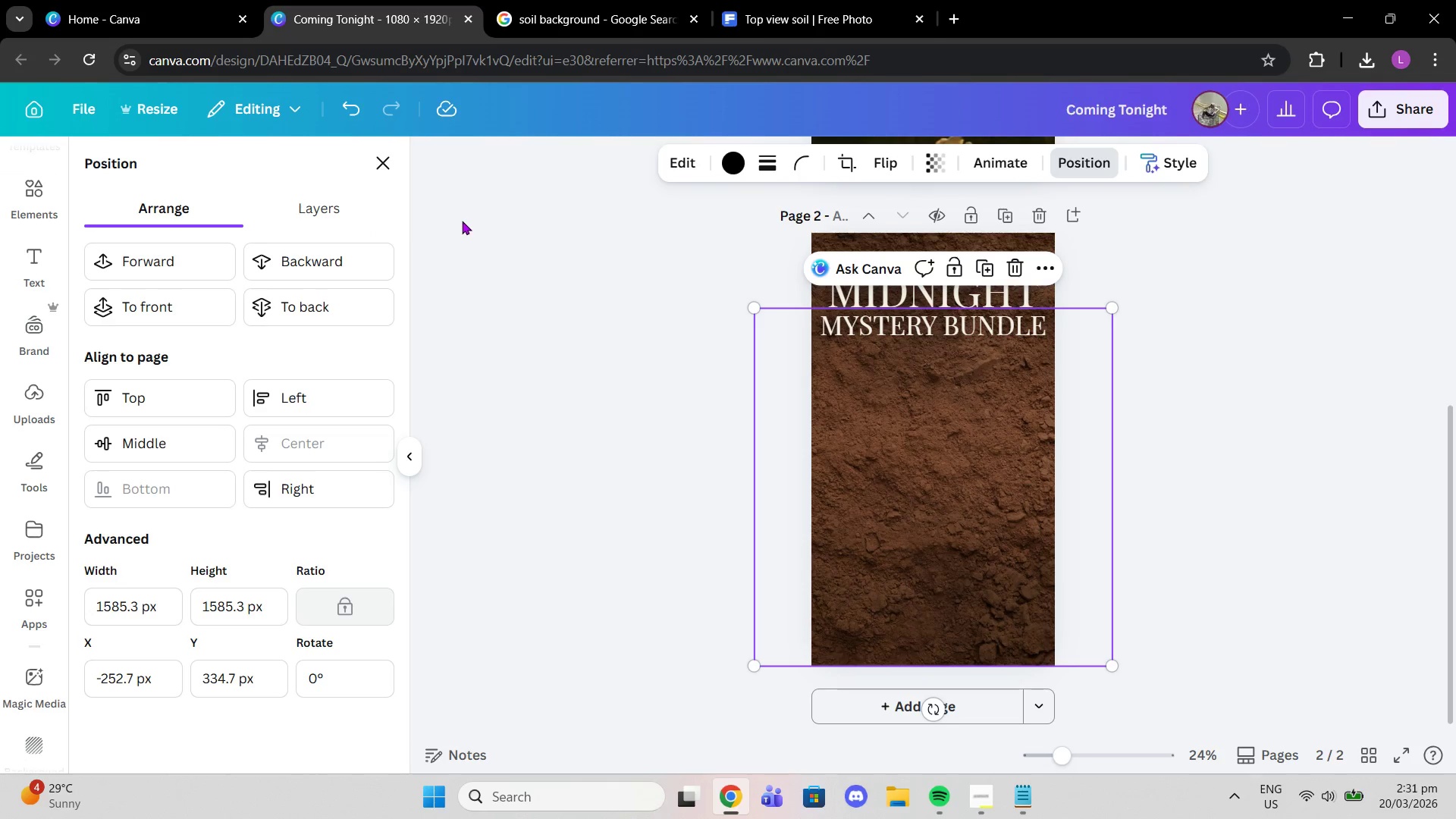 
left_click([320, 213])
 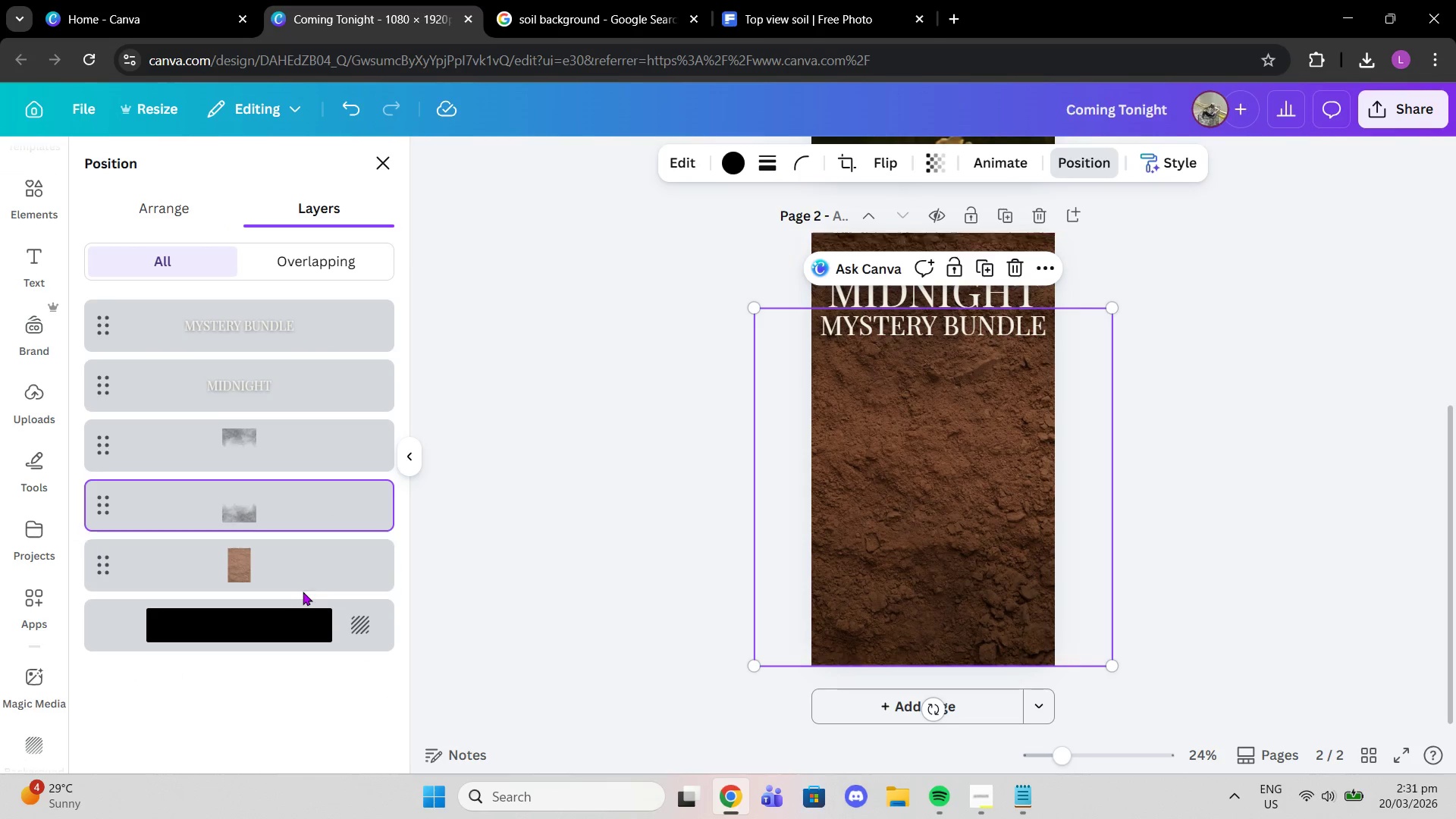 
left_click([284, 570])
 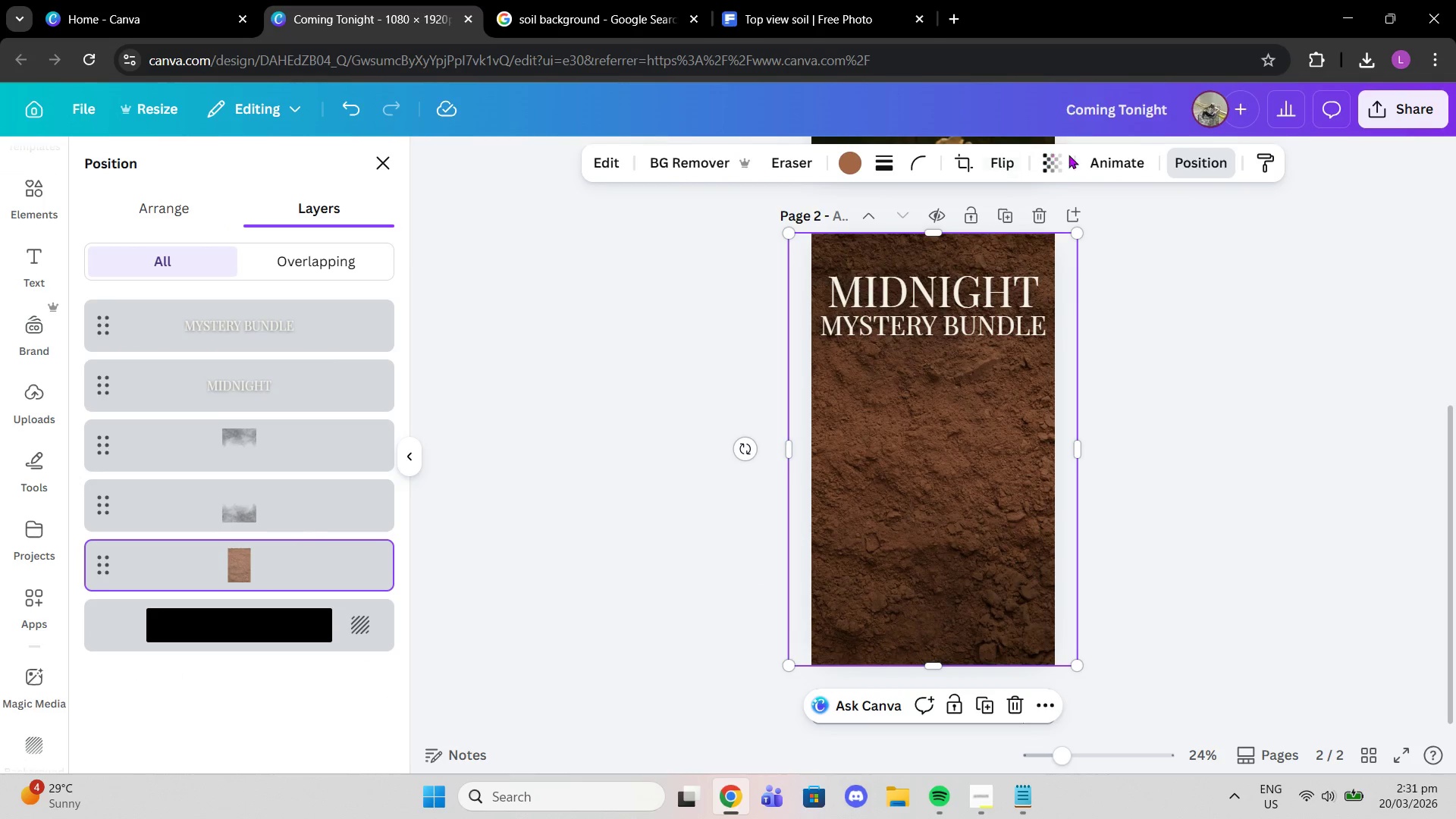 
left_click([1059, 162])
 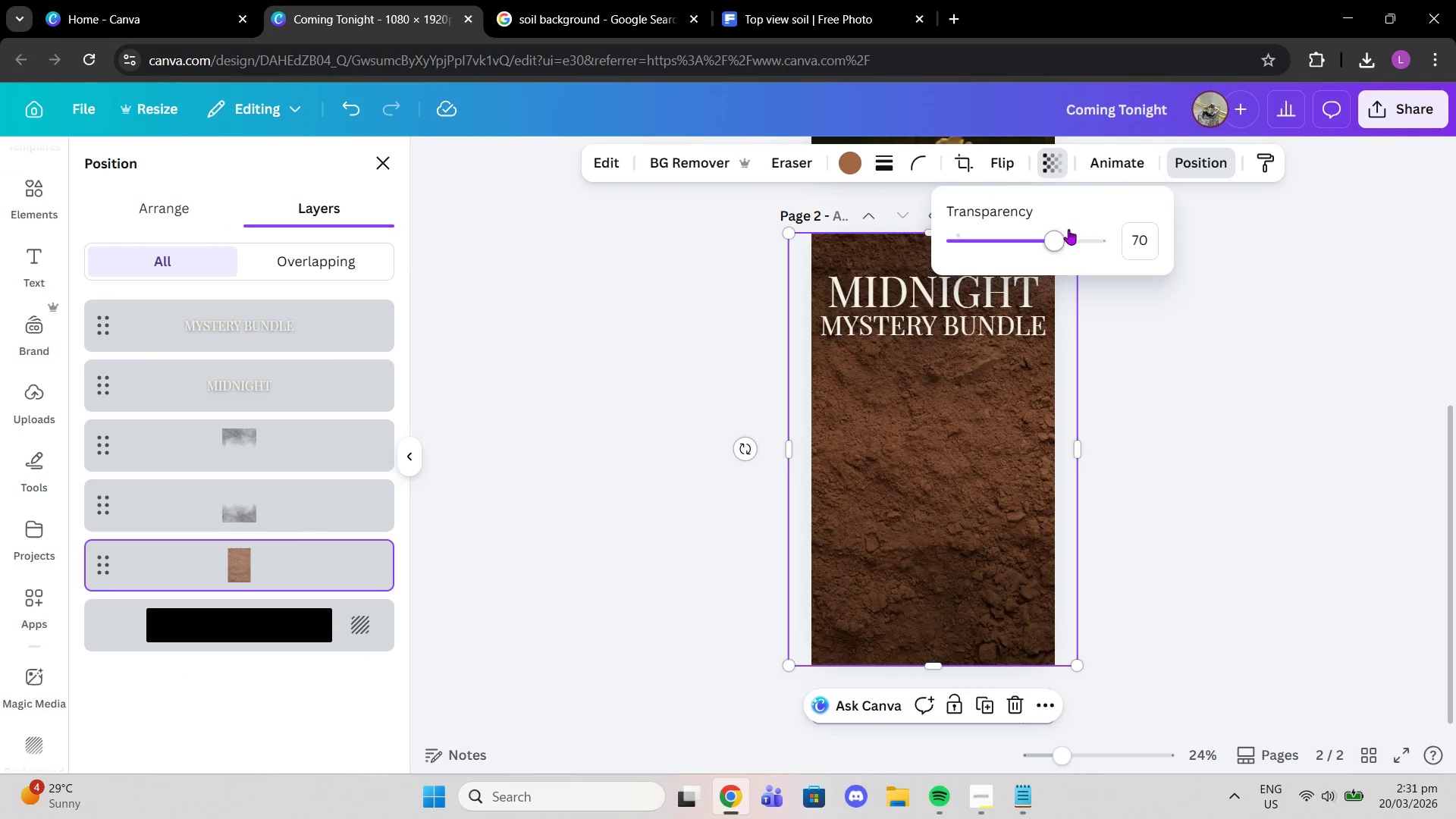 
left_click_drag(start_coordinate=[1064, 234], to_coordinate=[1144, 249])
 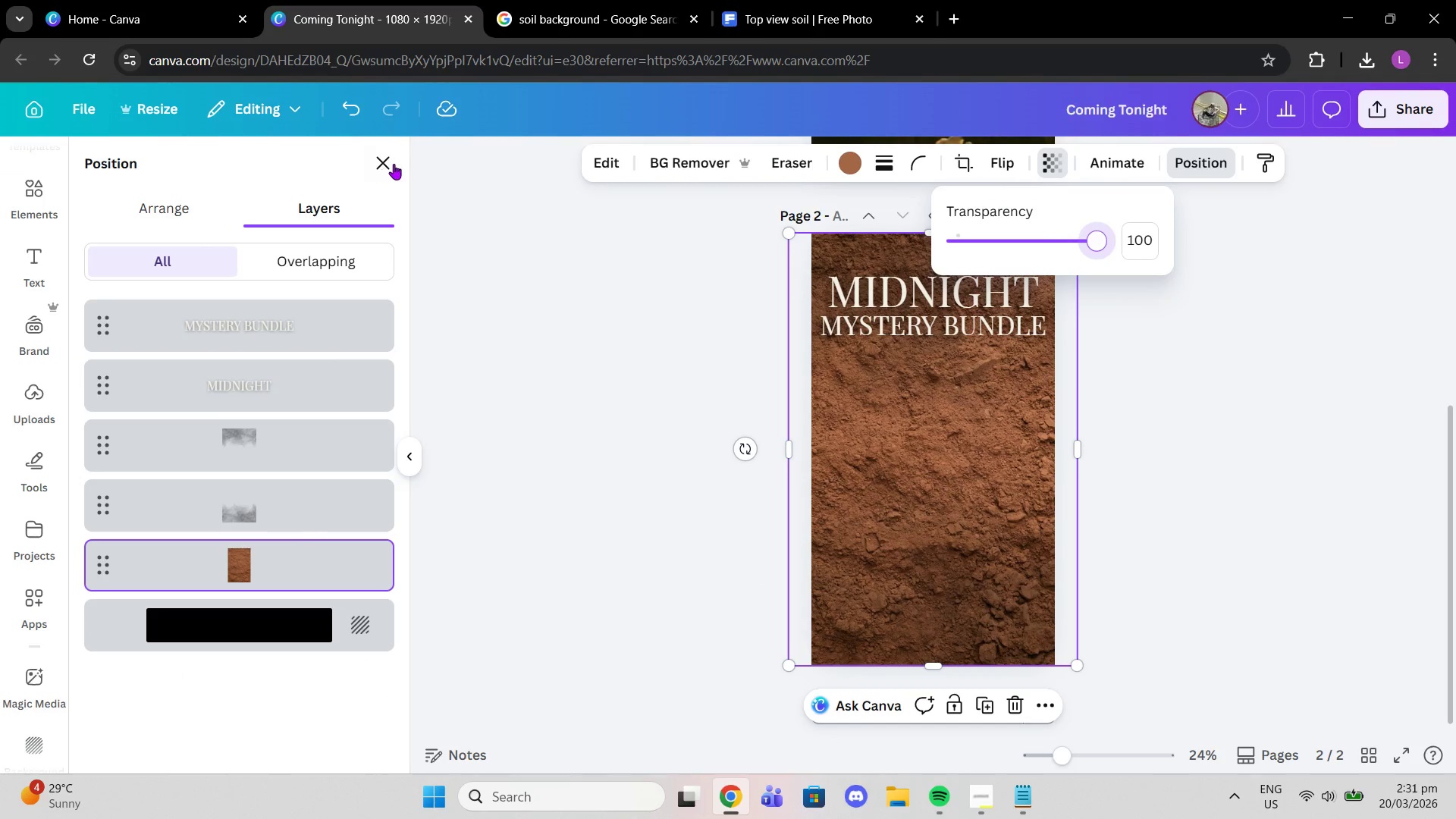 
left_click([392, 162])
 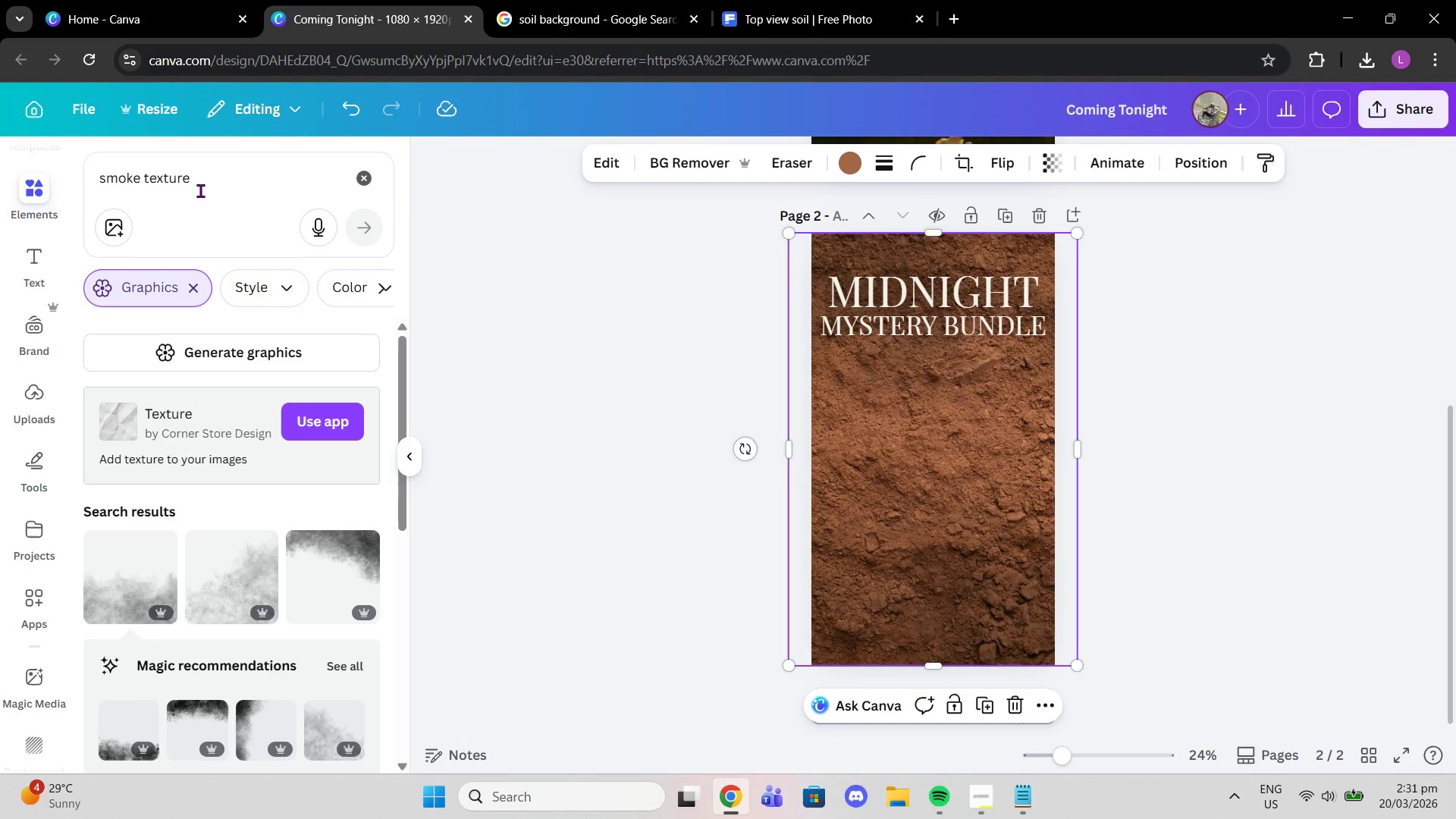 
left_click([200, 190])
 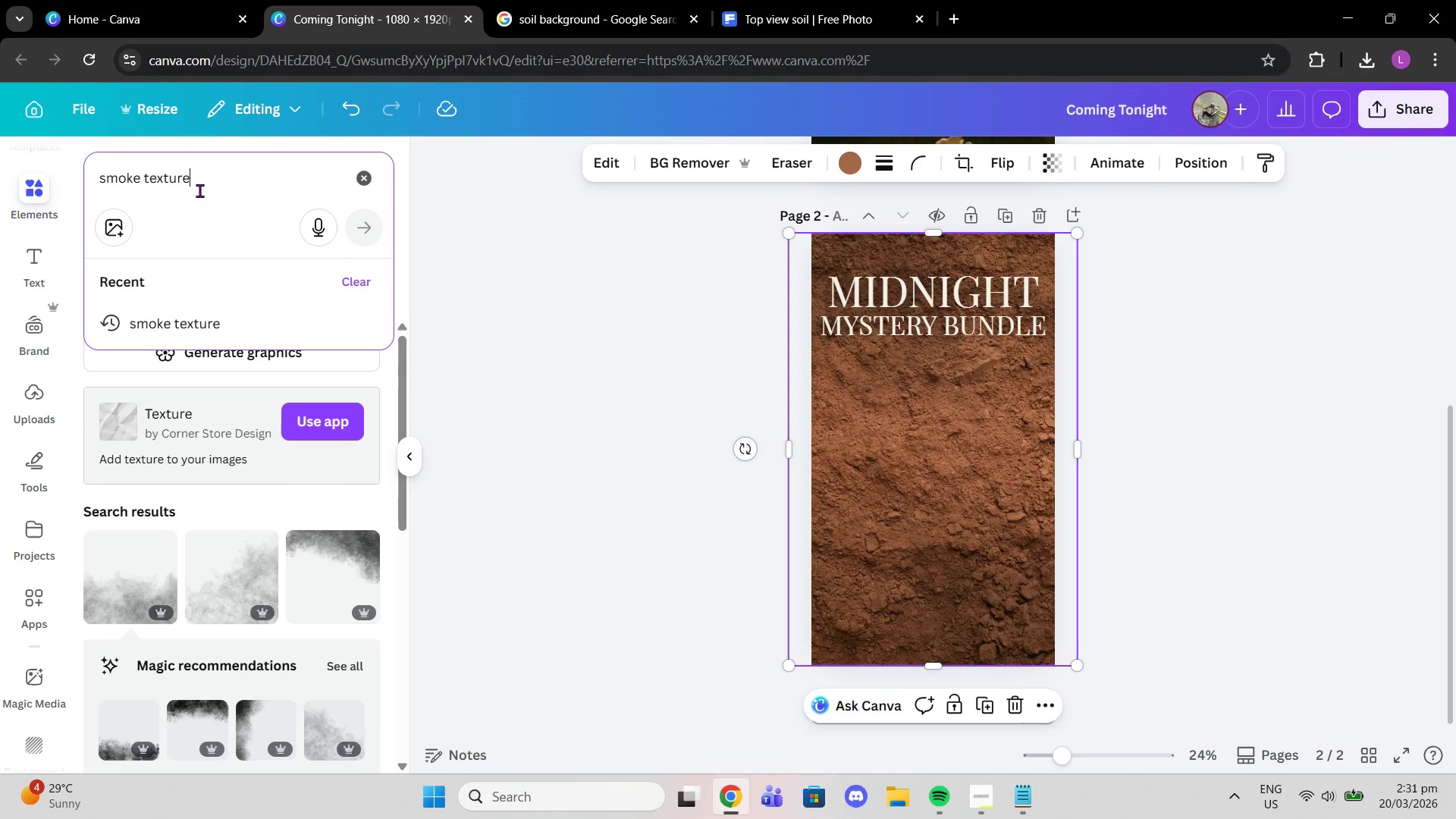 
left_click_drag(start_coordinate=[218, 180], to_coordinate=[0, 170])
 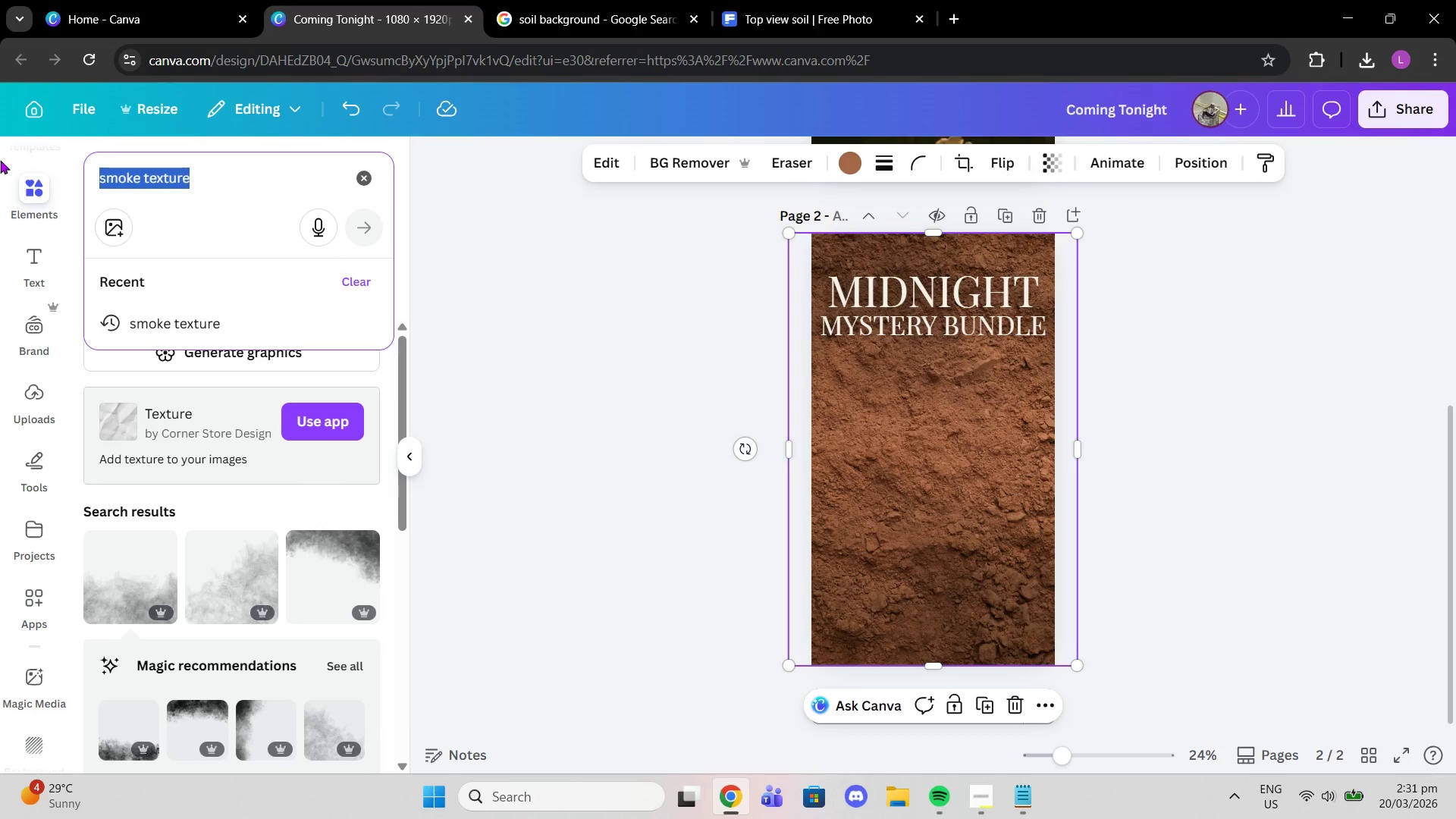 
type(square black)
 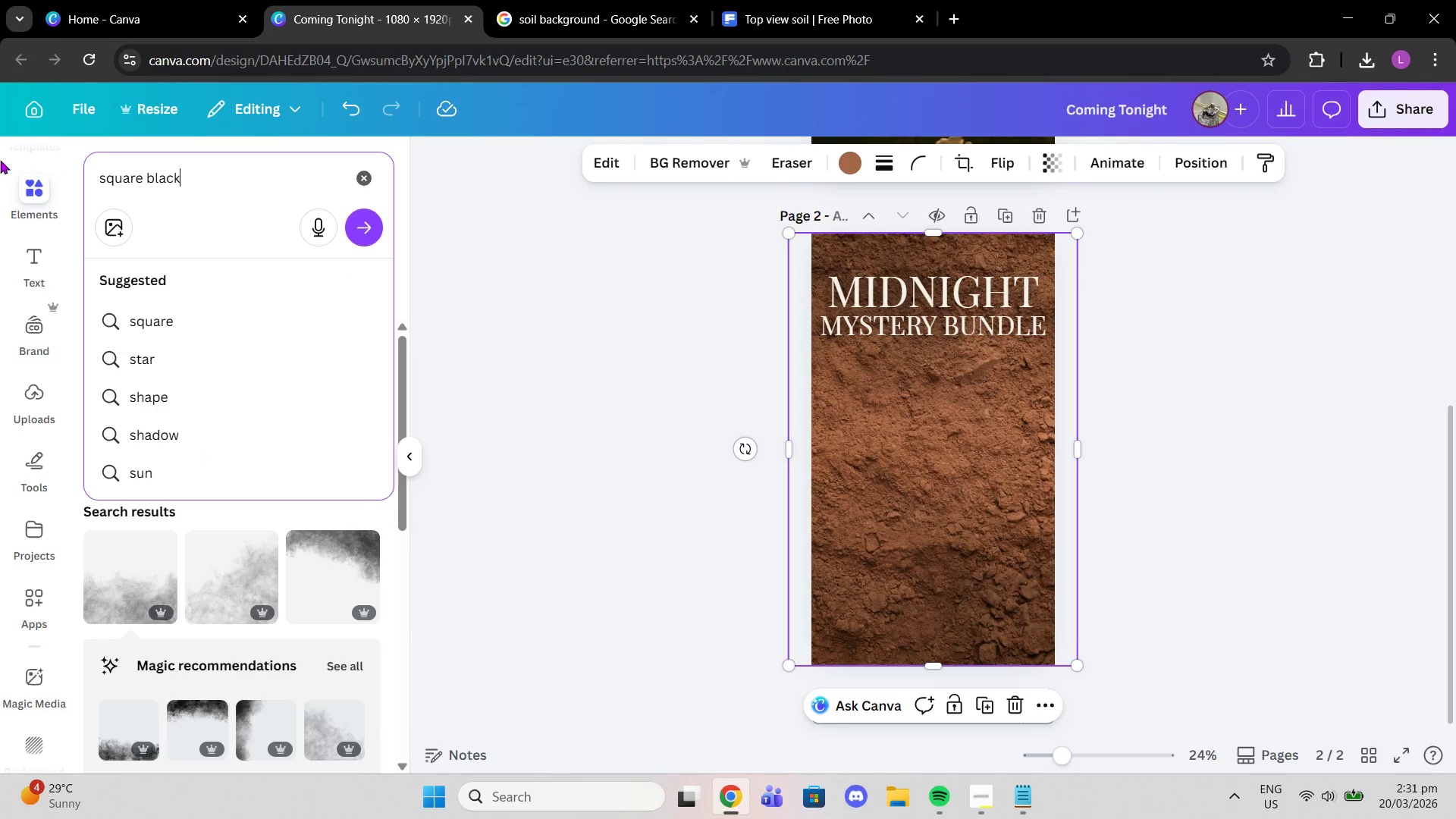 
key(Enter)
 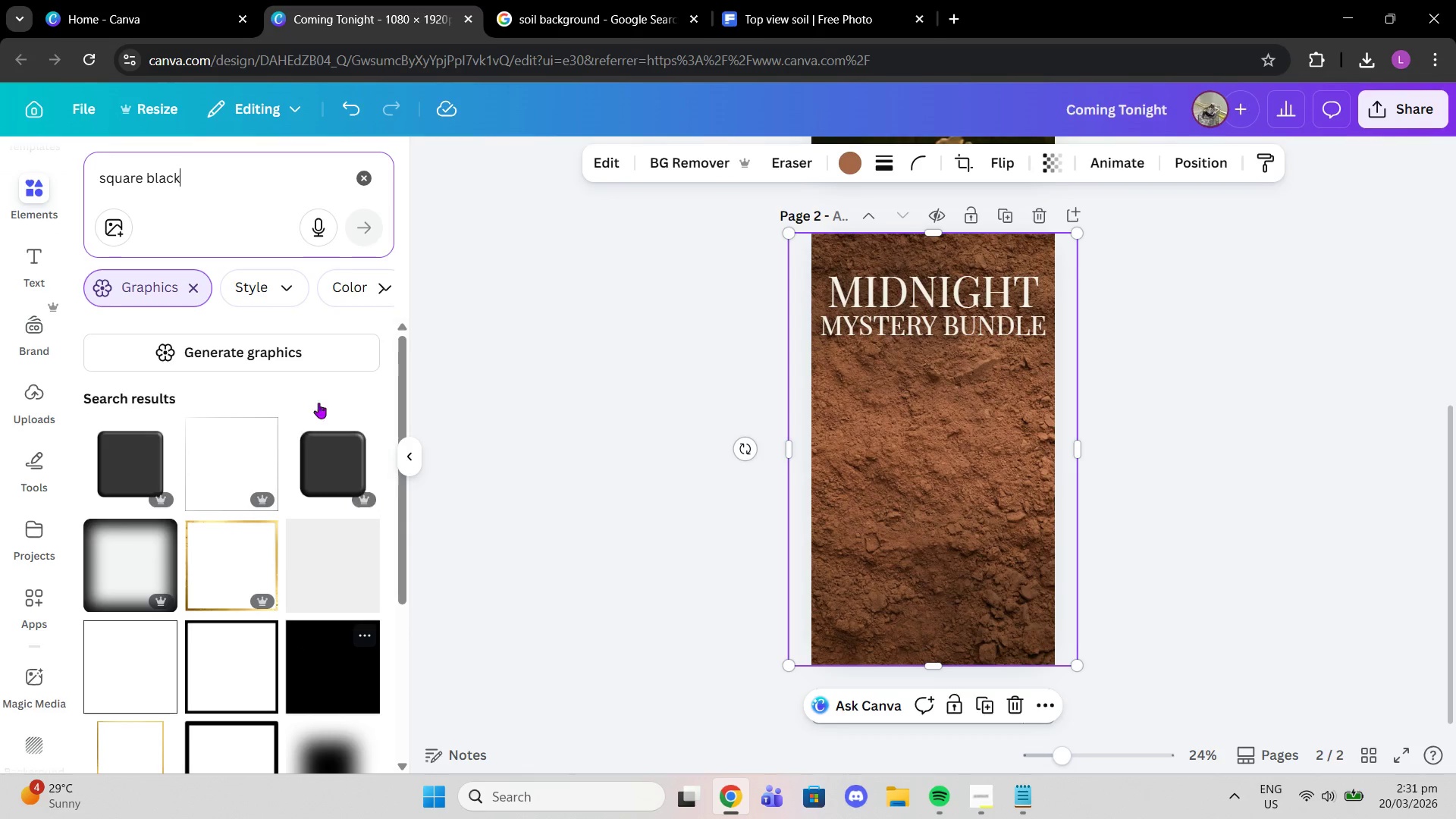 
left_click([197, 289])
 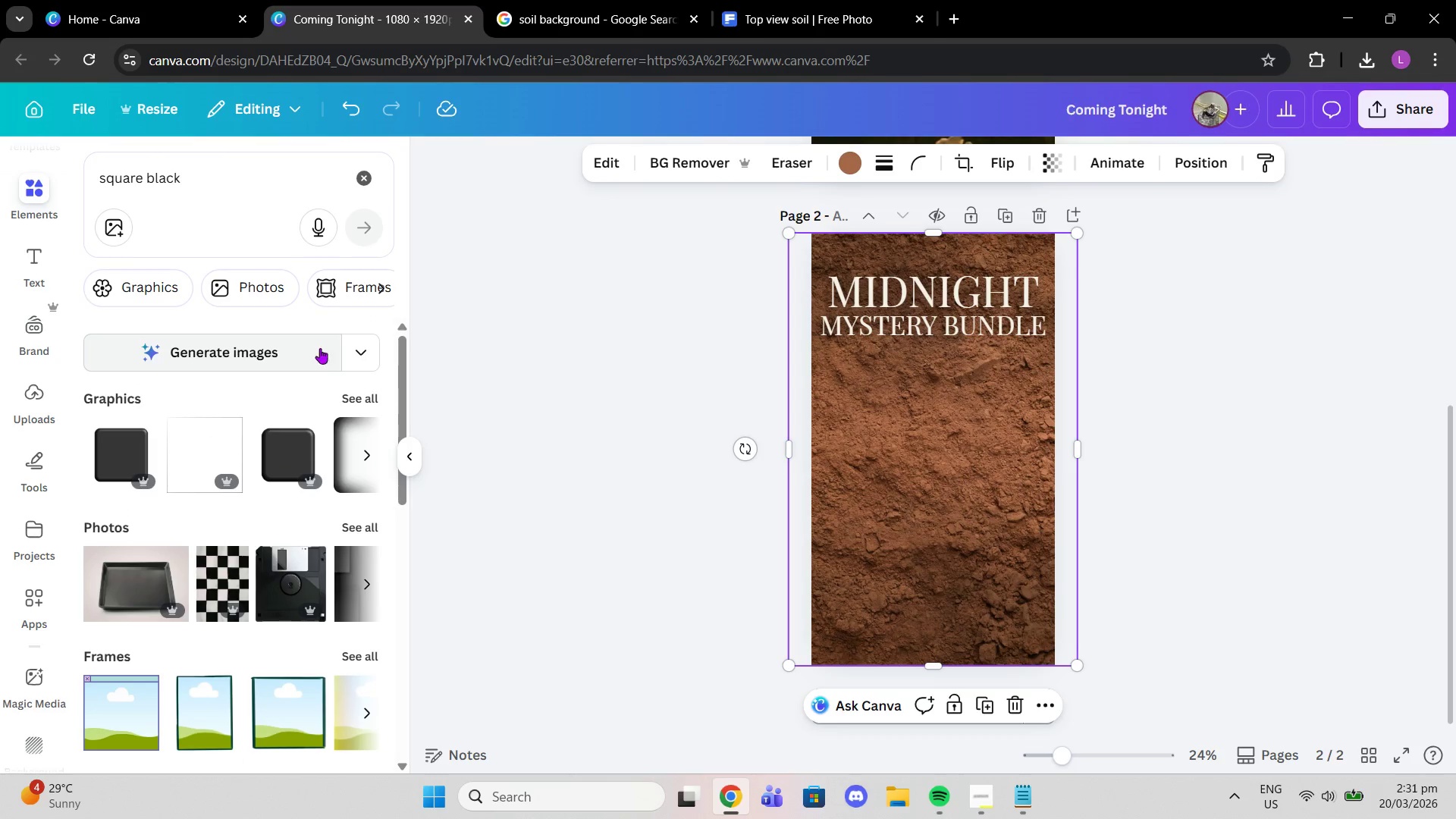 
scroll: coordinate [246, 409], scroll_direction: up, amount: 1.0
 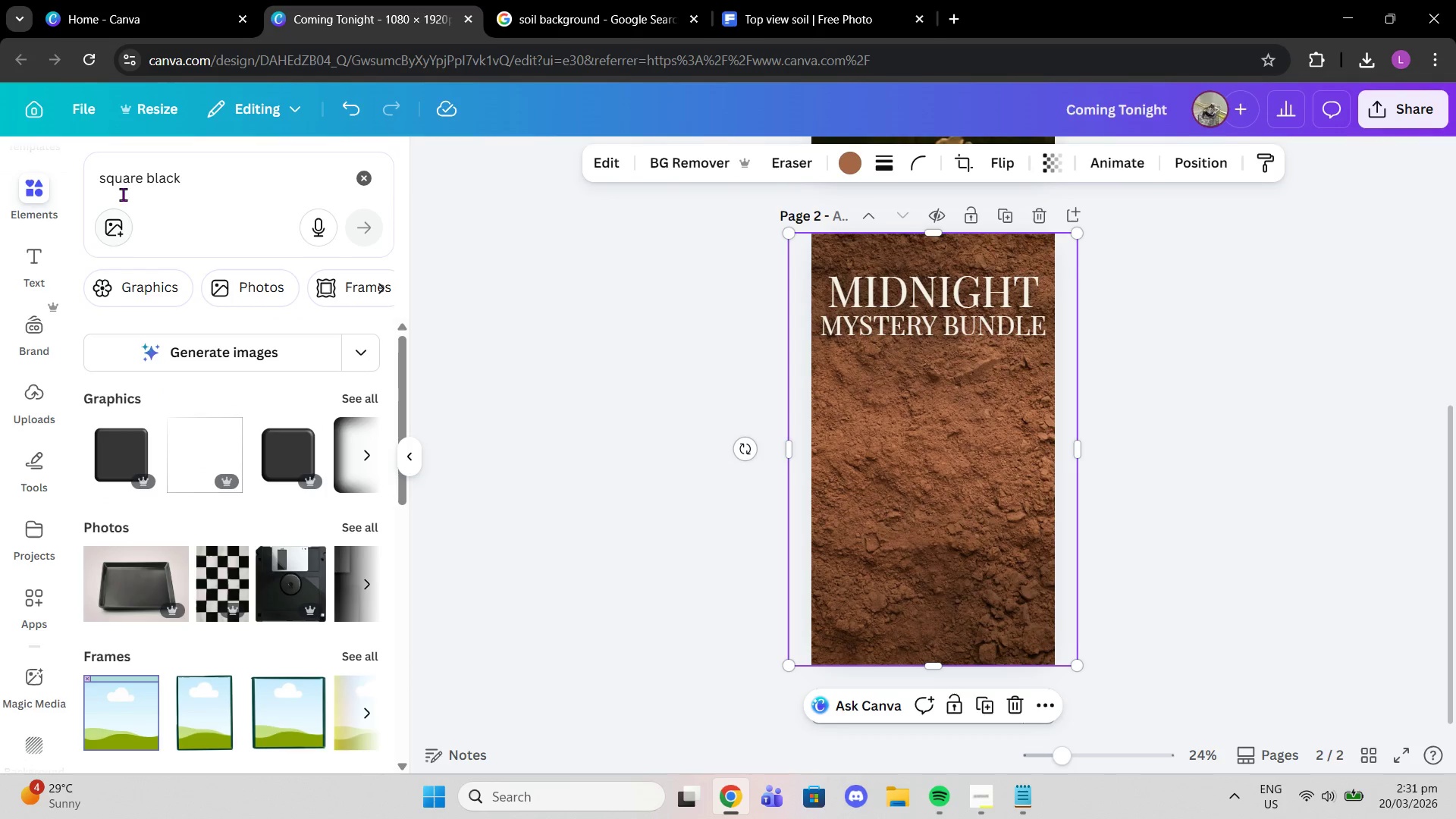 
scroll: coordinate [231, 554], scroll_direction: down, amount: 5.0
 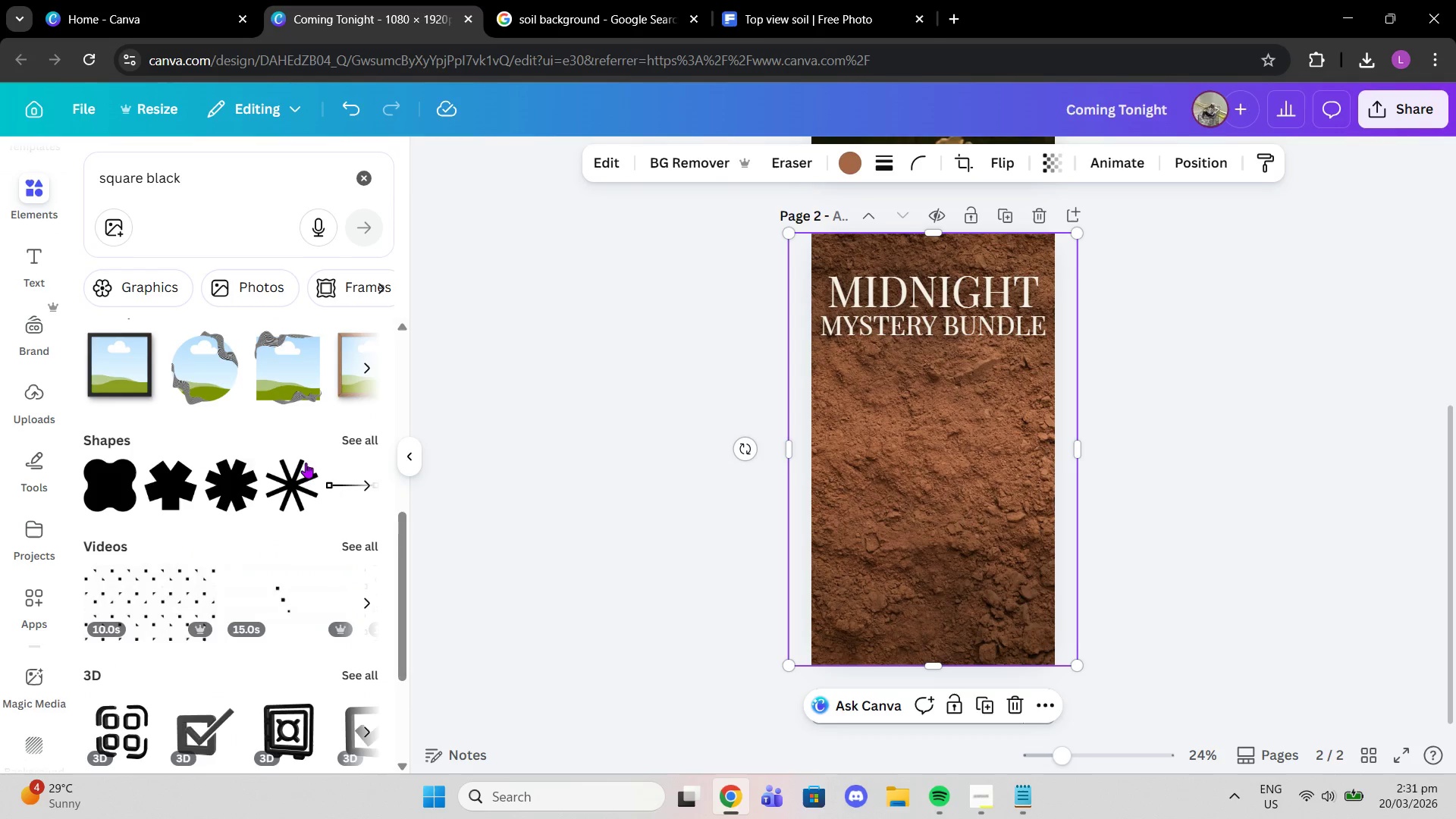 
left_click([356, 428])
 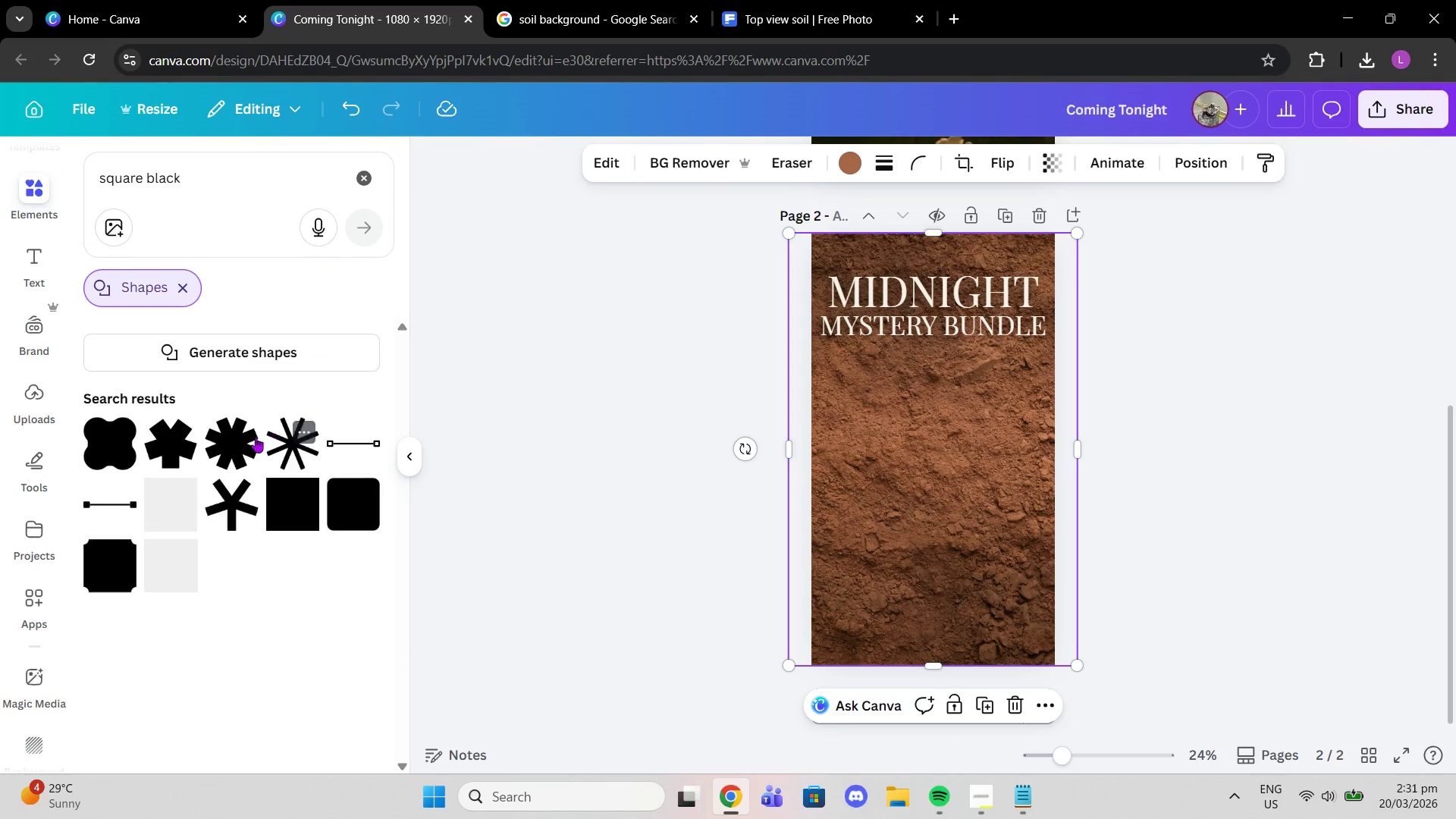 
left_click([299, 491])
 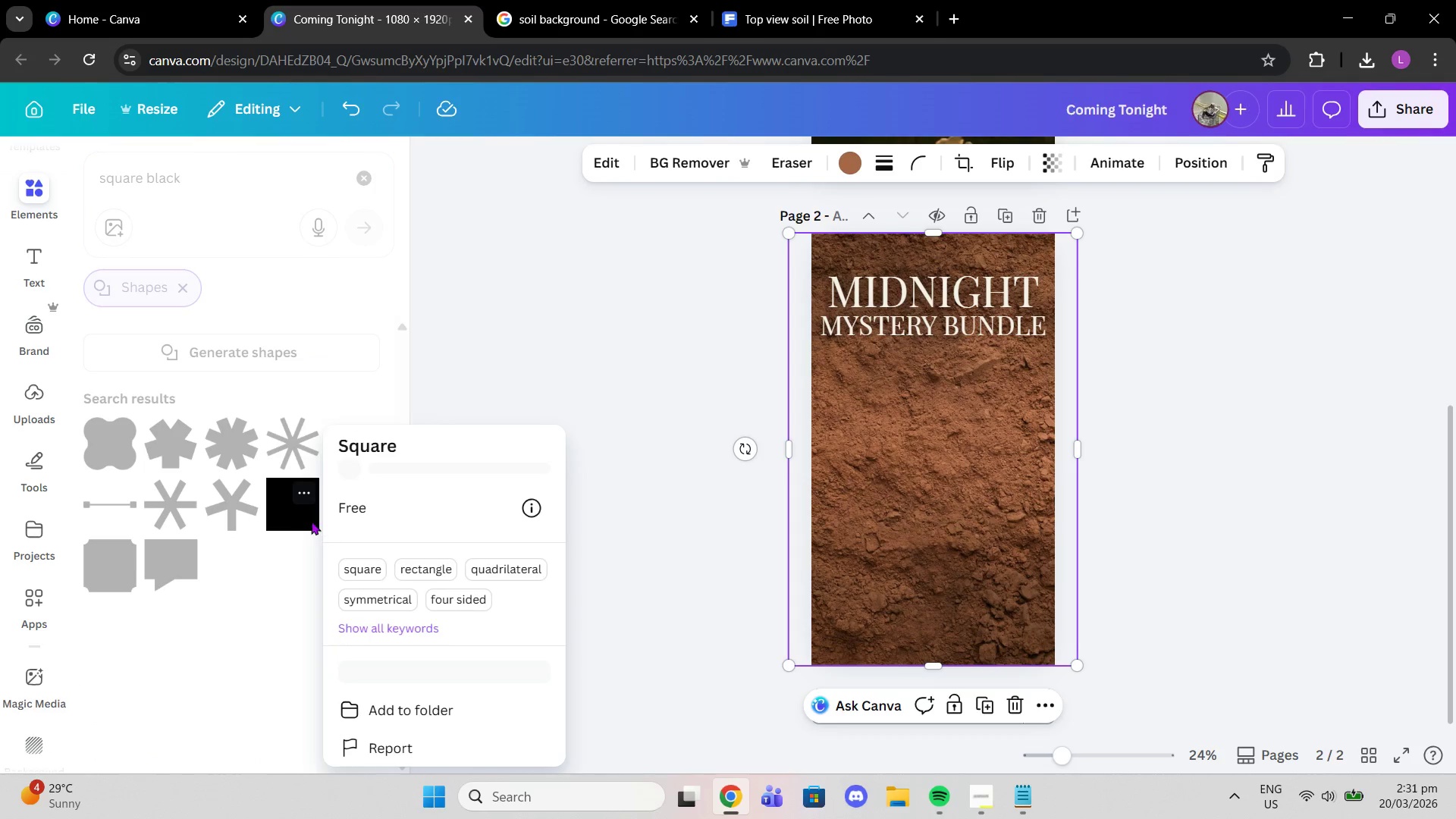 
double_click([291, 518])
 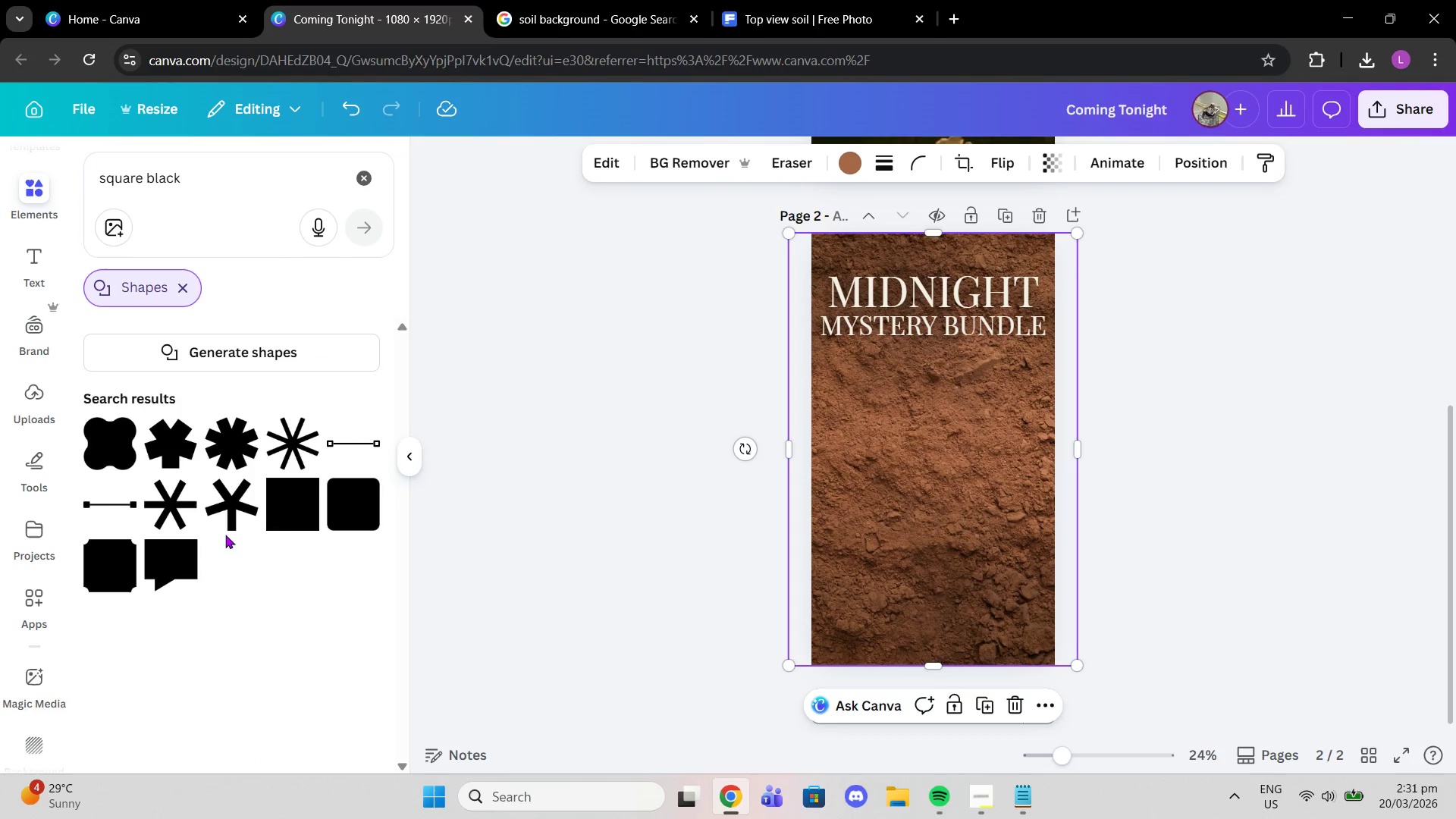 
left_click([277, 515])
 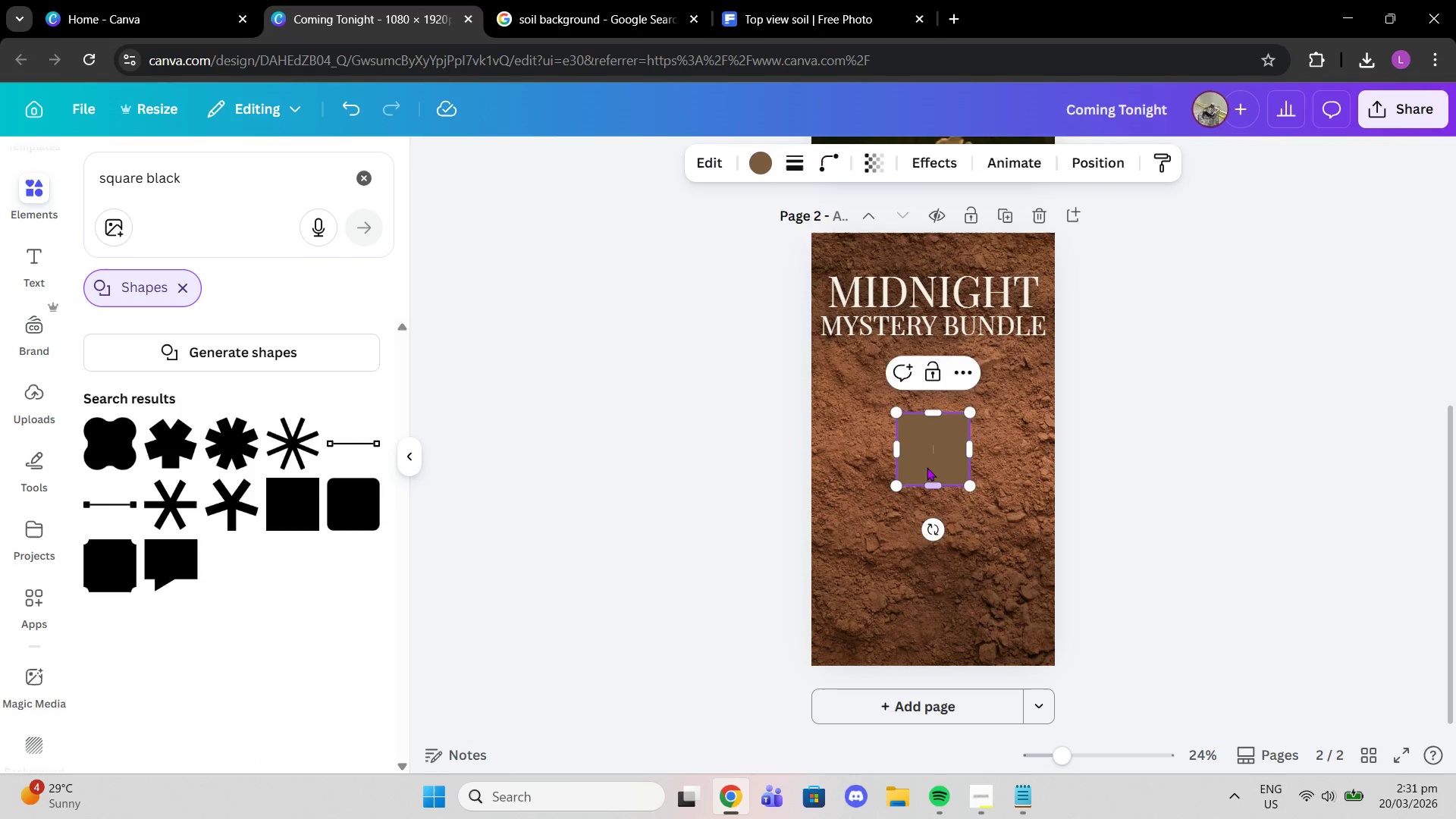 
left_click_drag(start_coordinate=[936, 453], to_coordinate=[868, 305])
 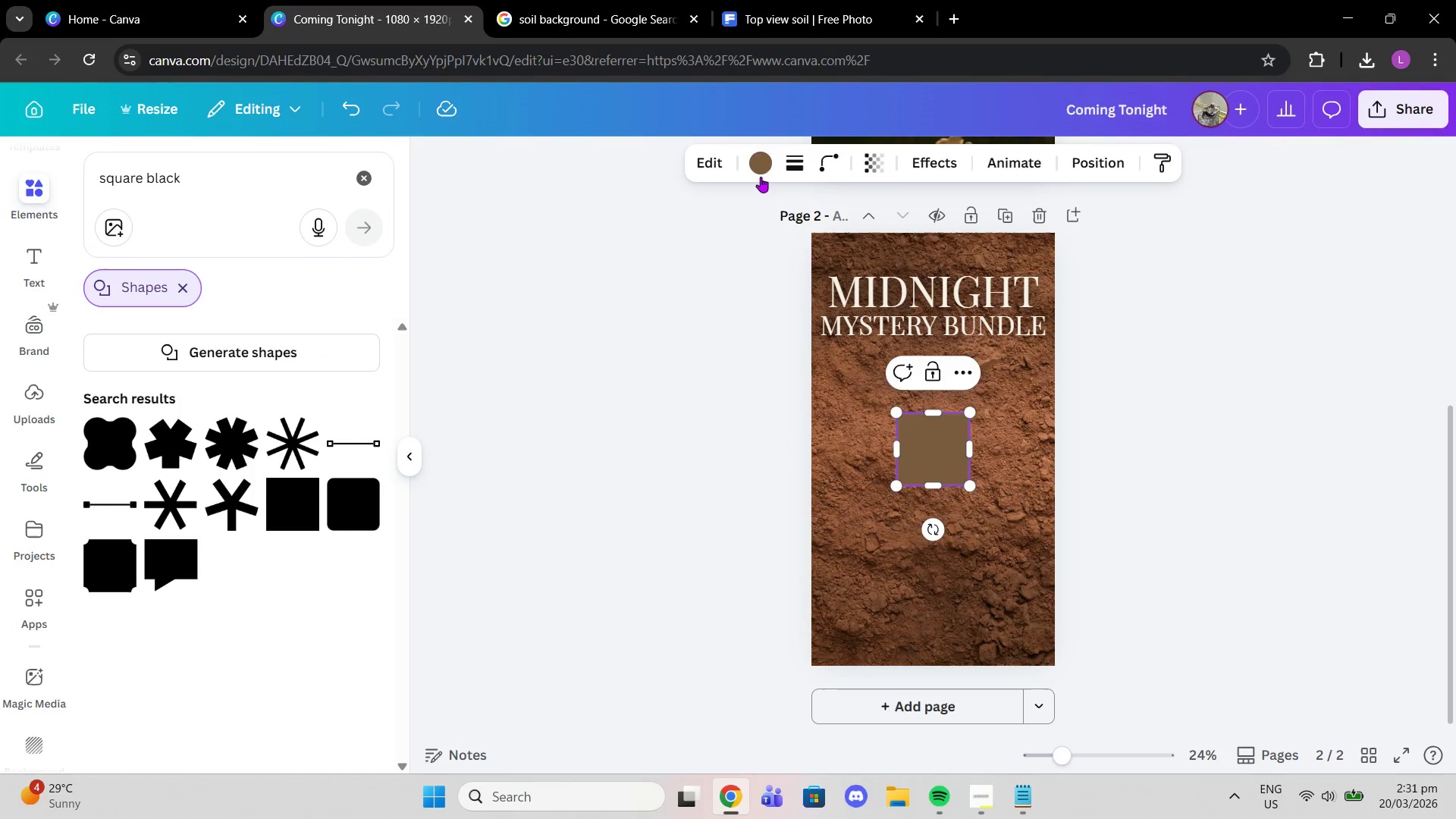 
left_click([757, 171])
 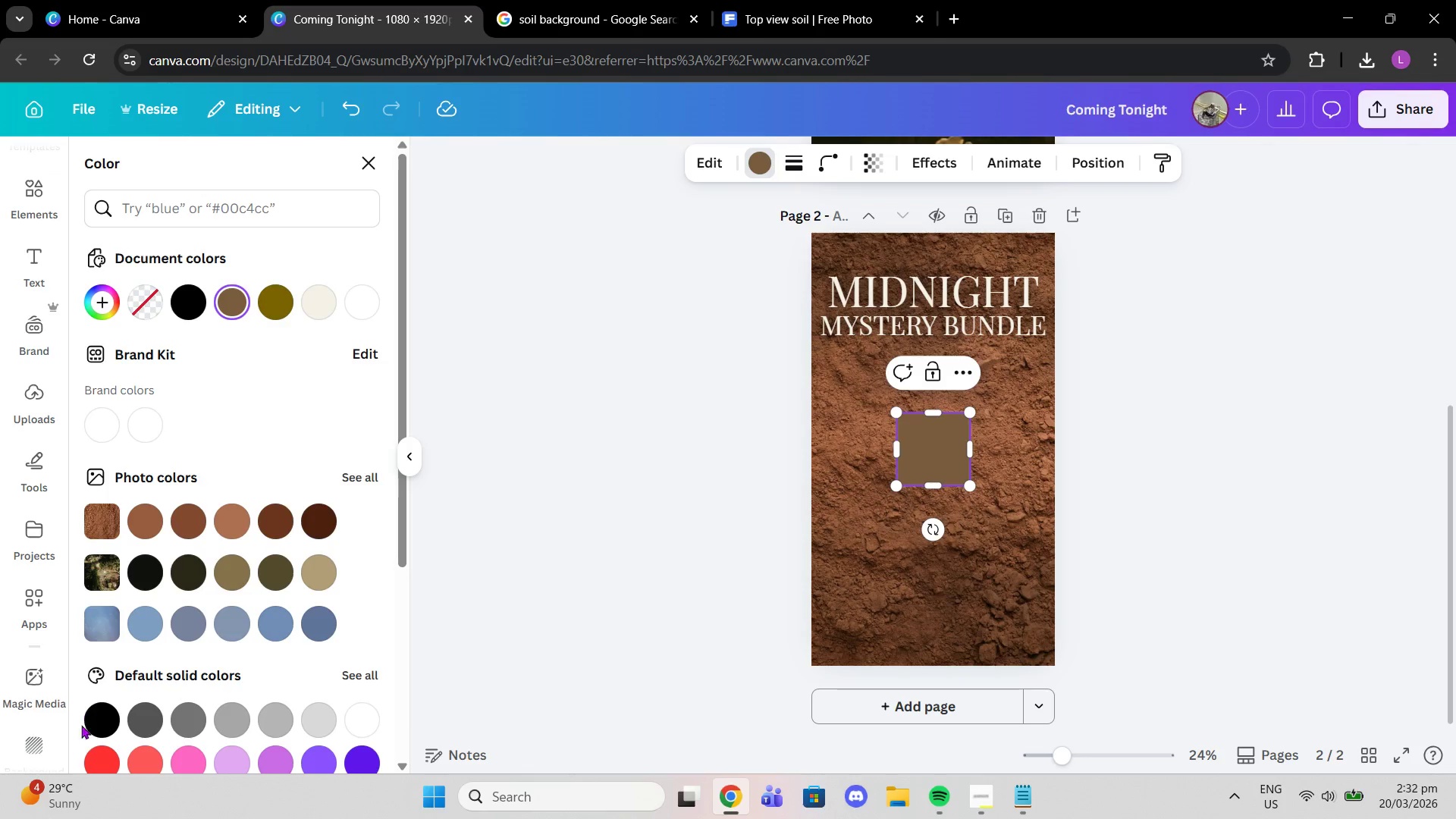 
left_click([92, 716])
 